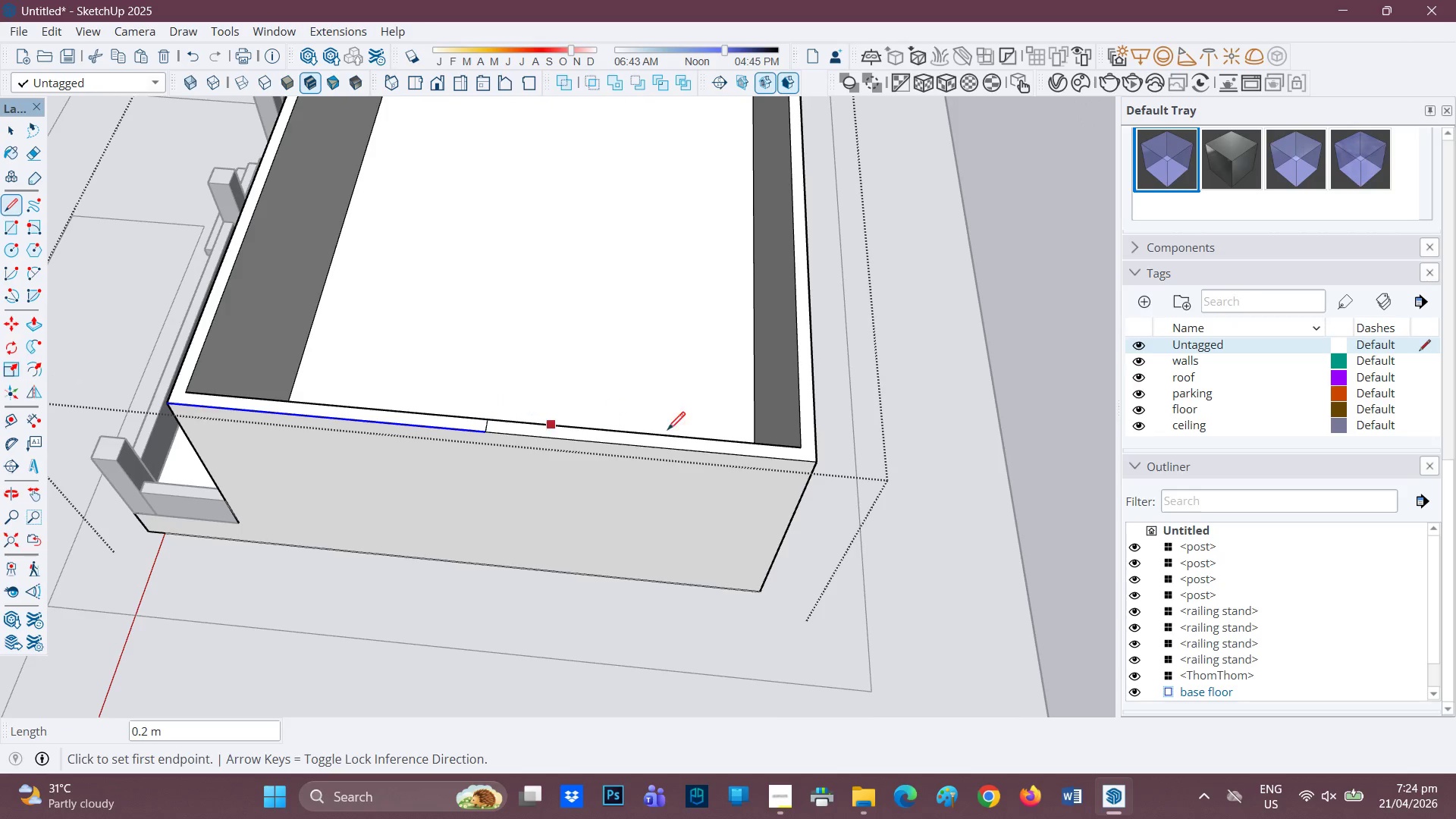 
scroll: coordinate [488, 431], scroll_direction: down, amount: 1.0
 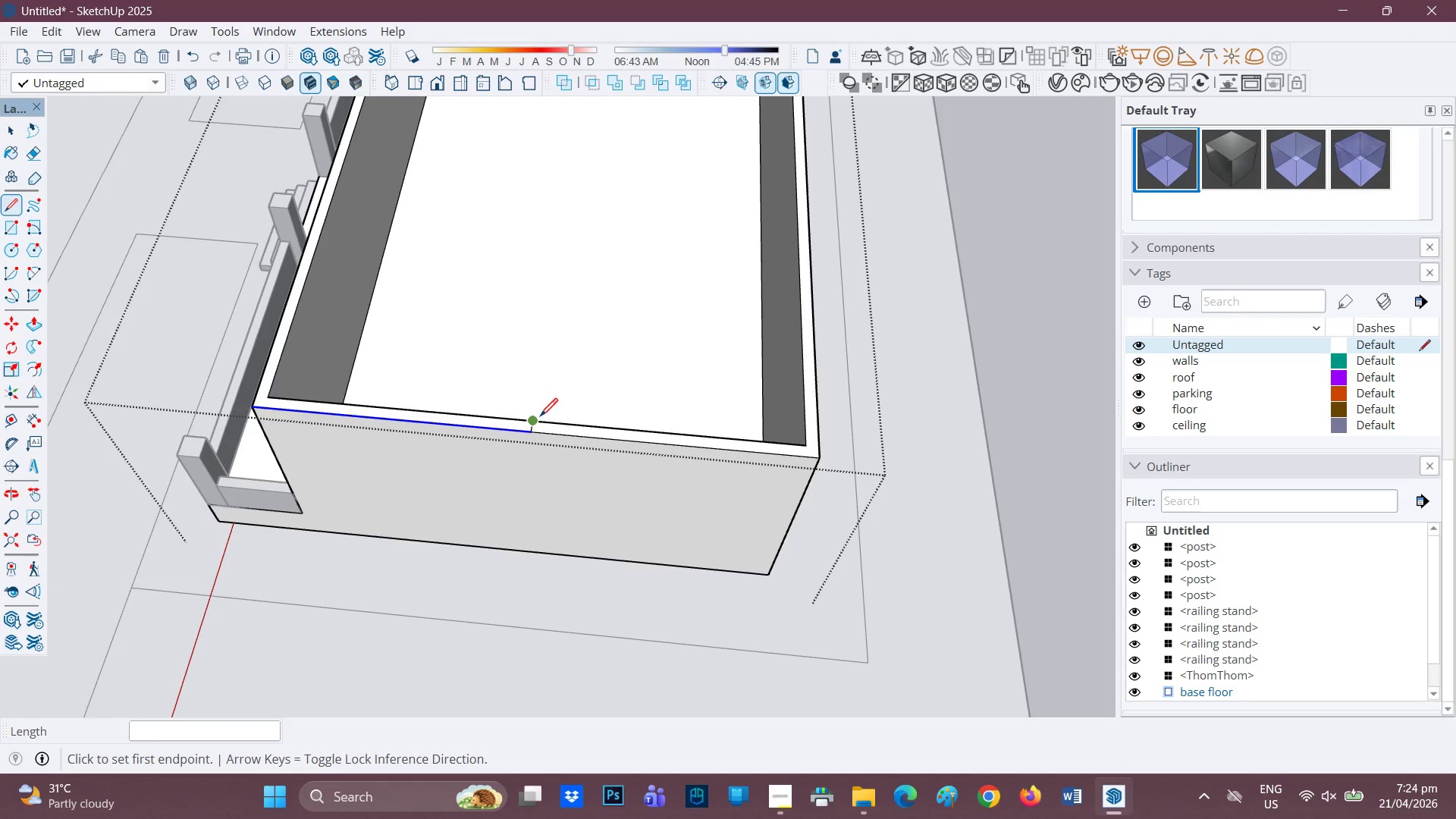 
left_click([540, 418])
 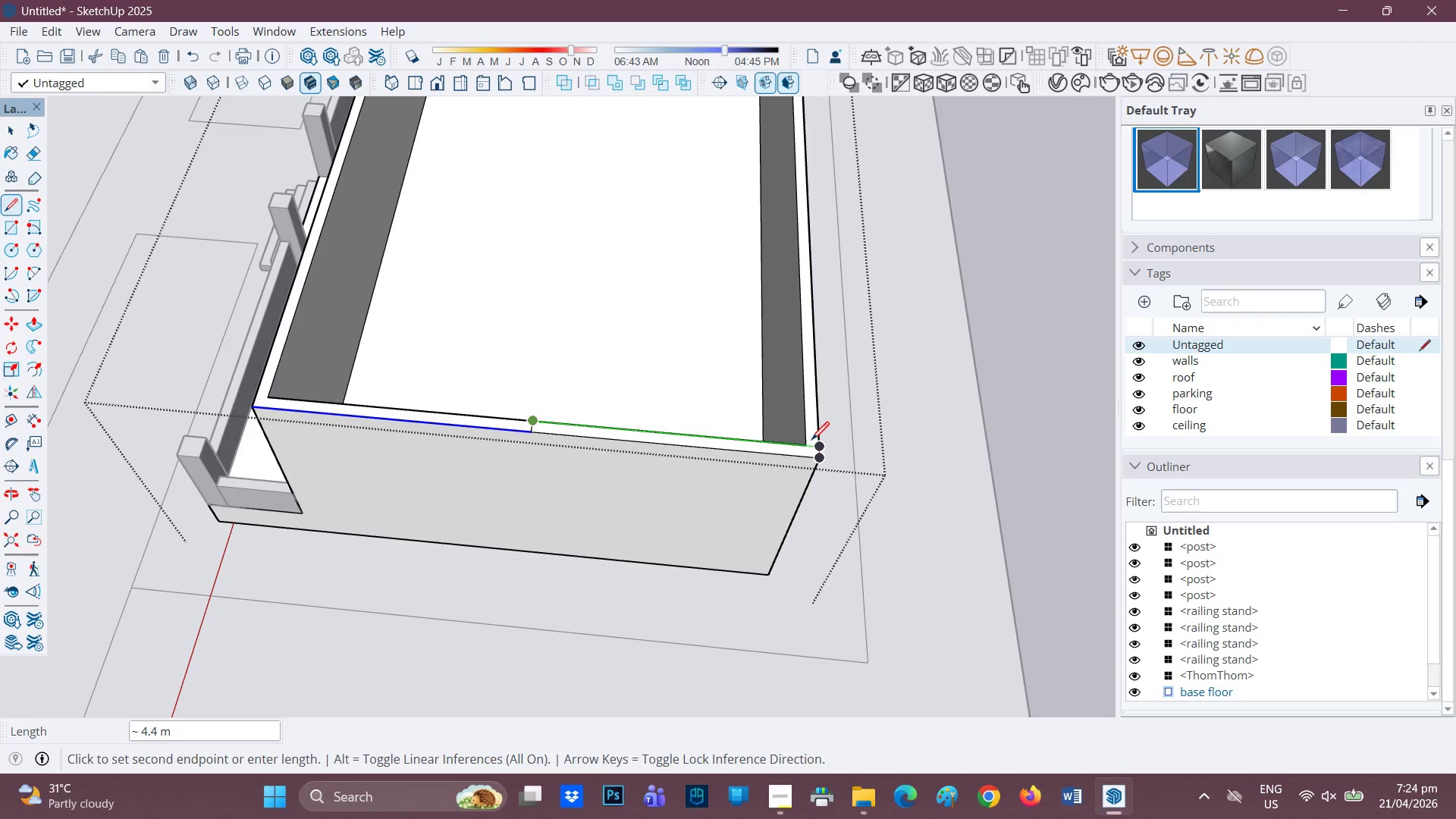 
left_click([811, 441])
 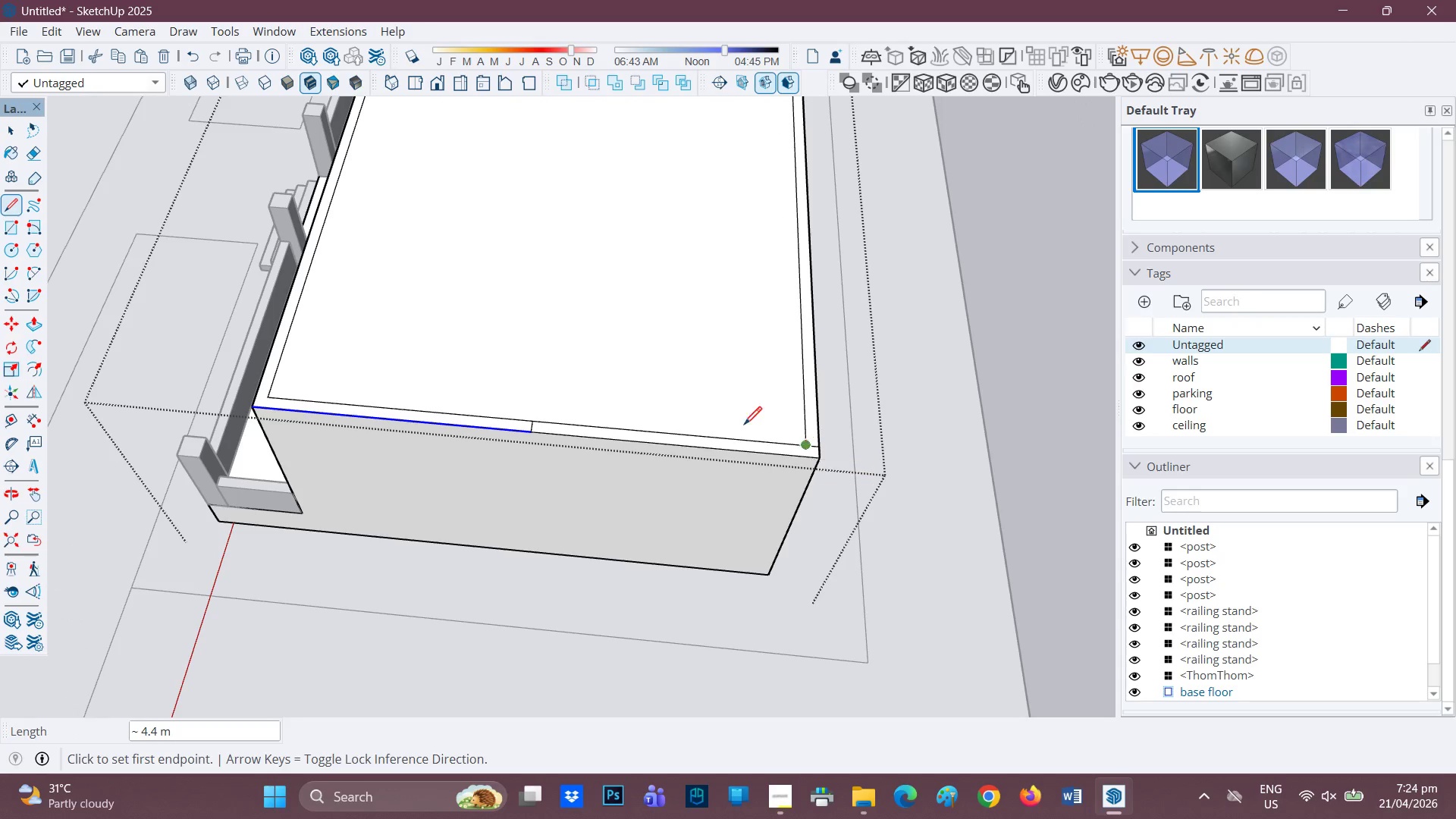 
key(Space)
 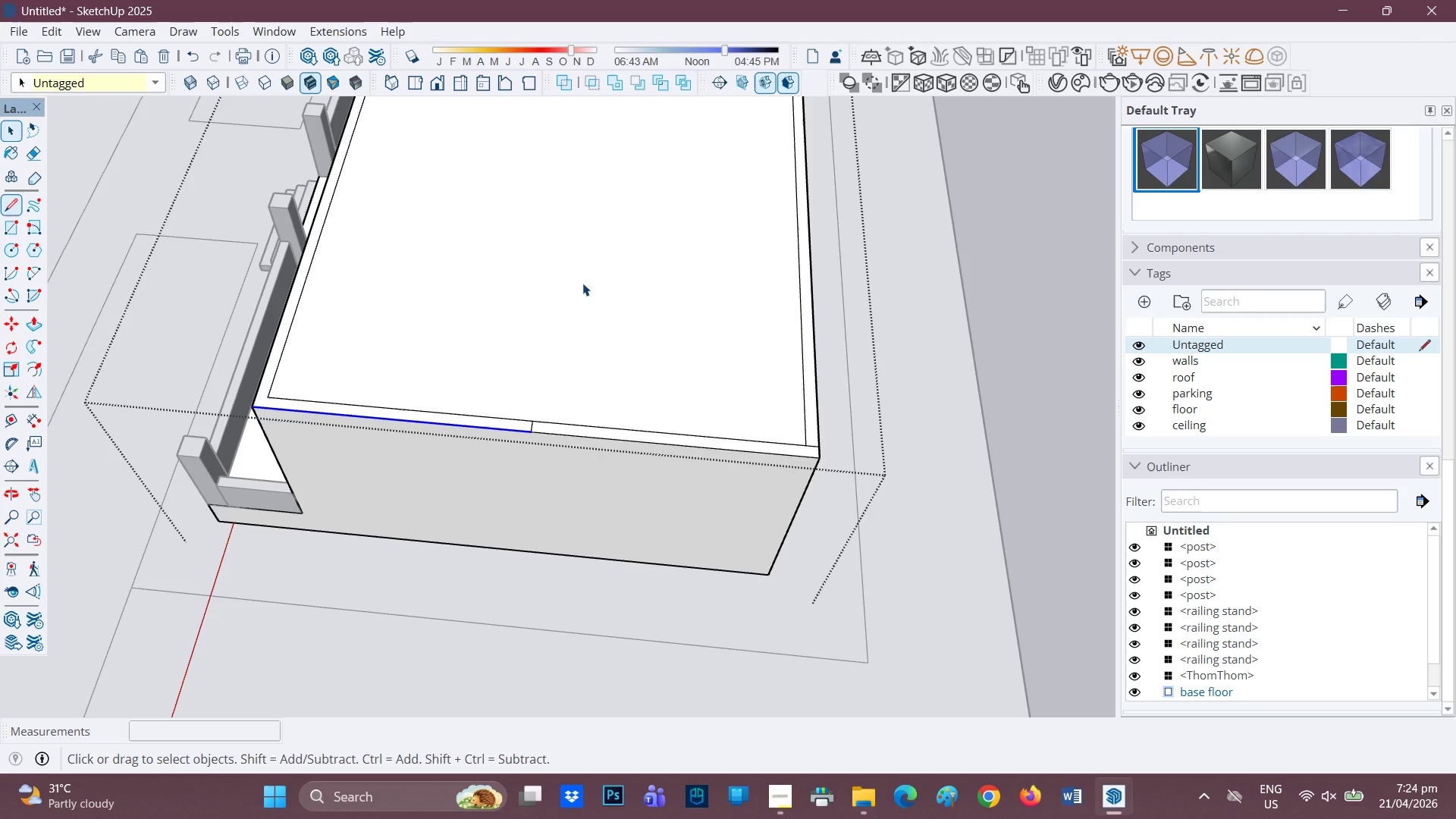 
left_click([581, 267])
 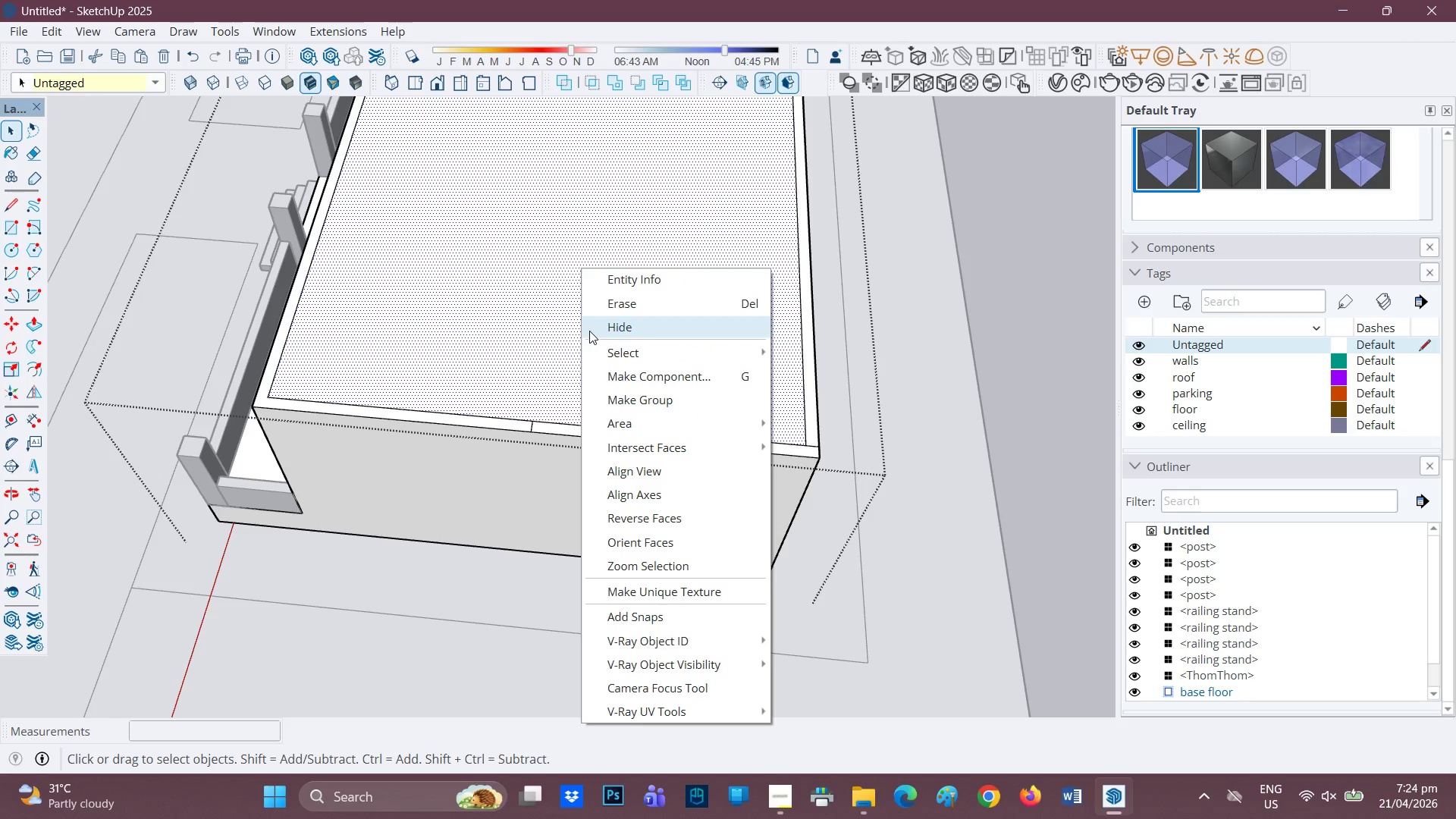 
left_click([618, 305])
 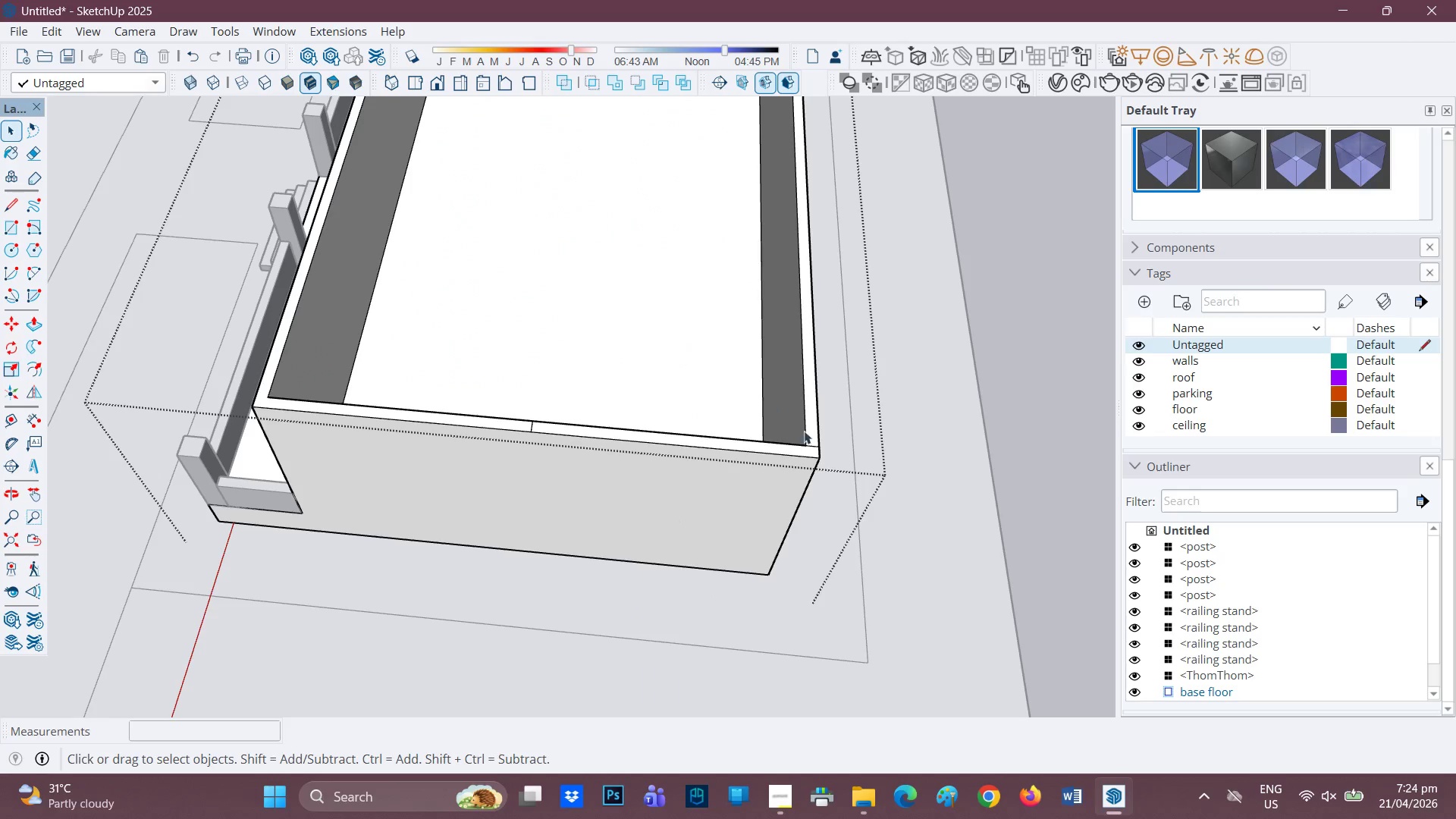 
scroll: coordinate [820, 478], scroll_direction: down, amount: 1.0
 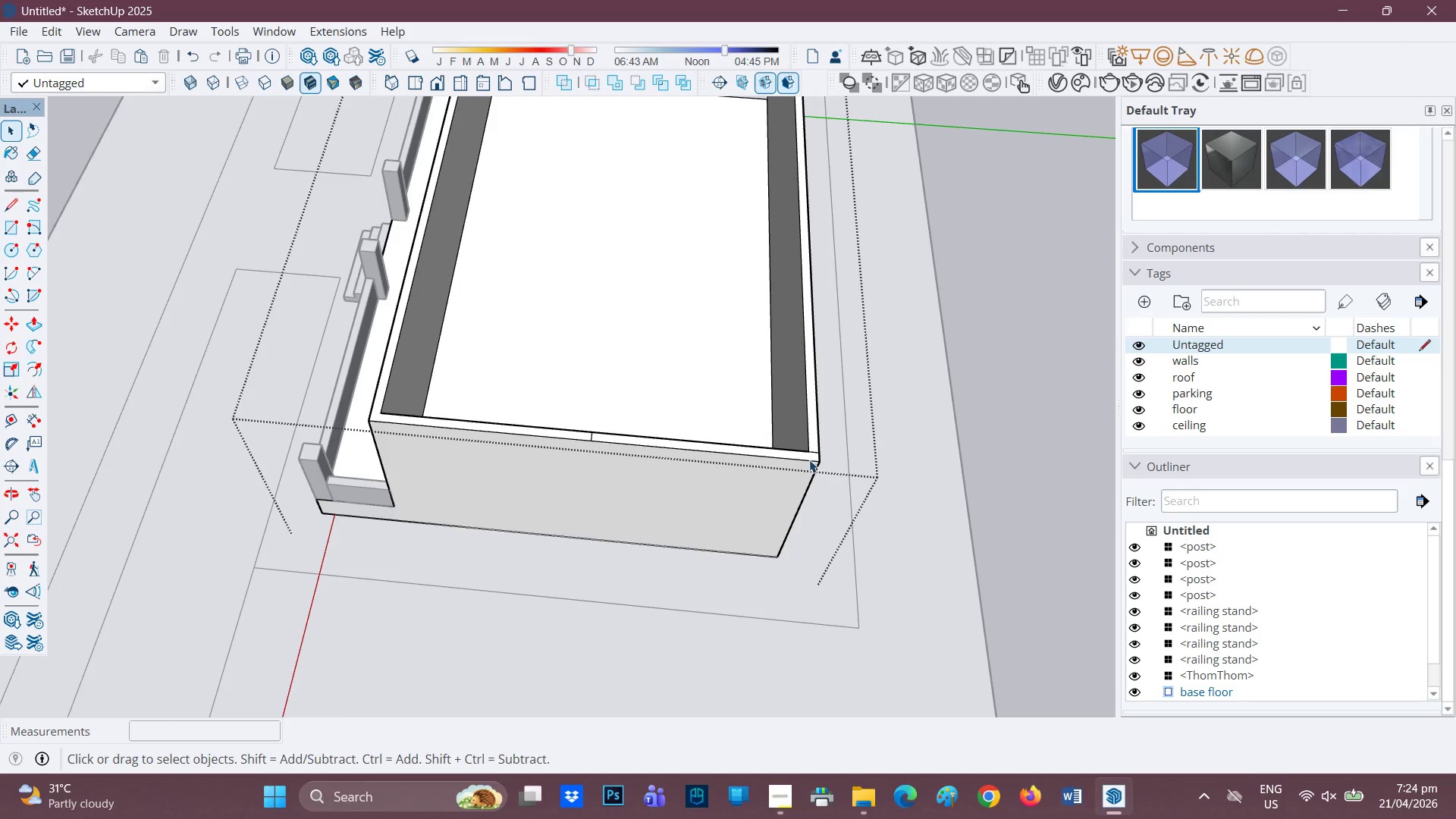 
key(P)
 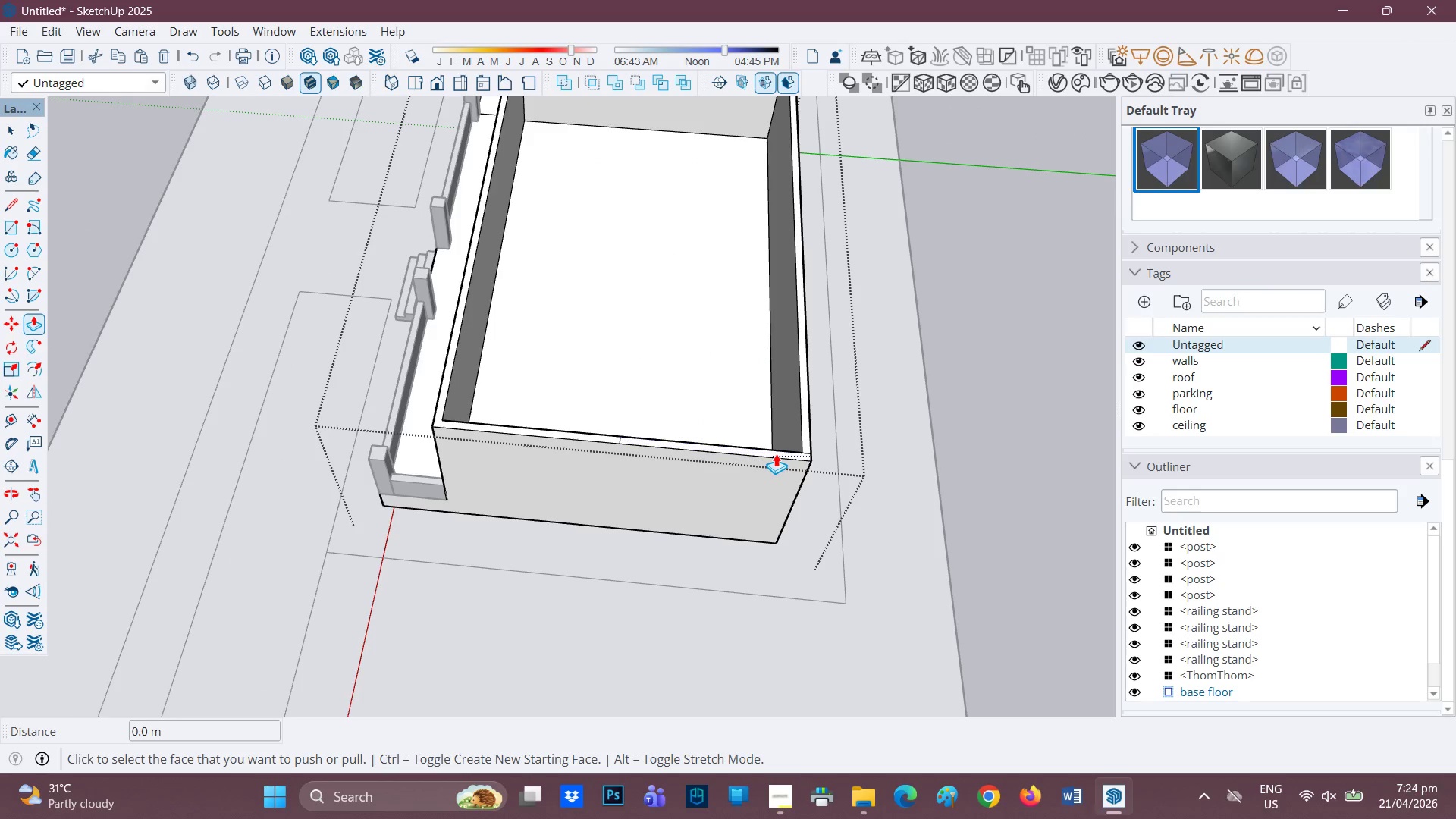 
scroll: coordinate [774, 454], scroll_direction: down, amount: 2.0
 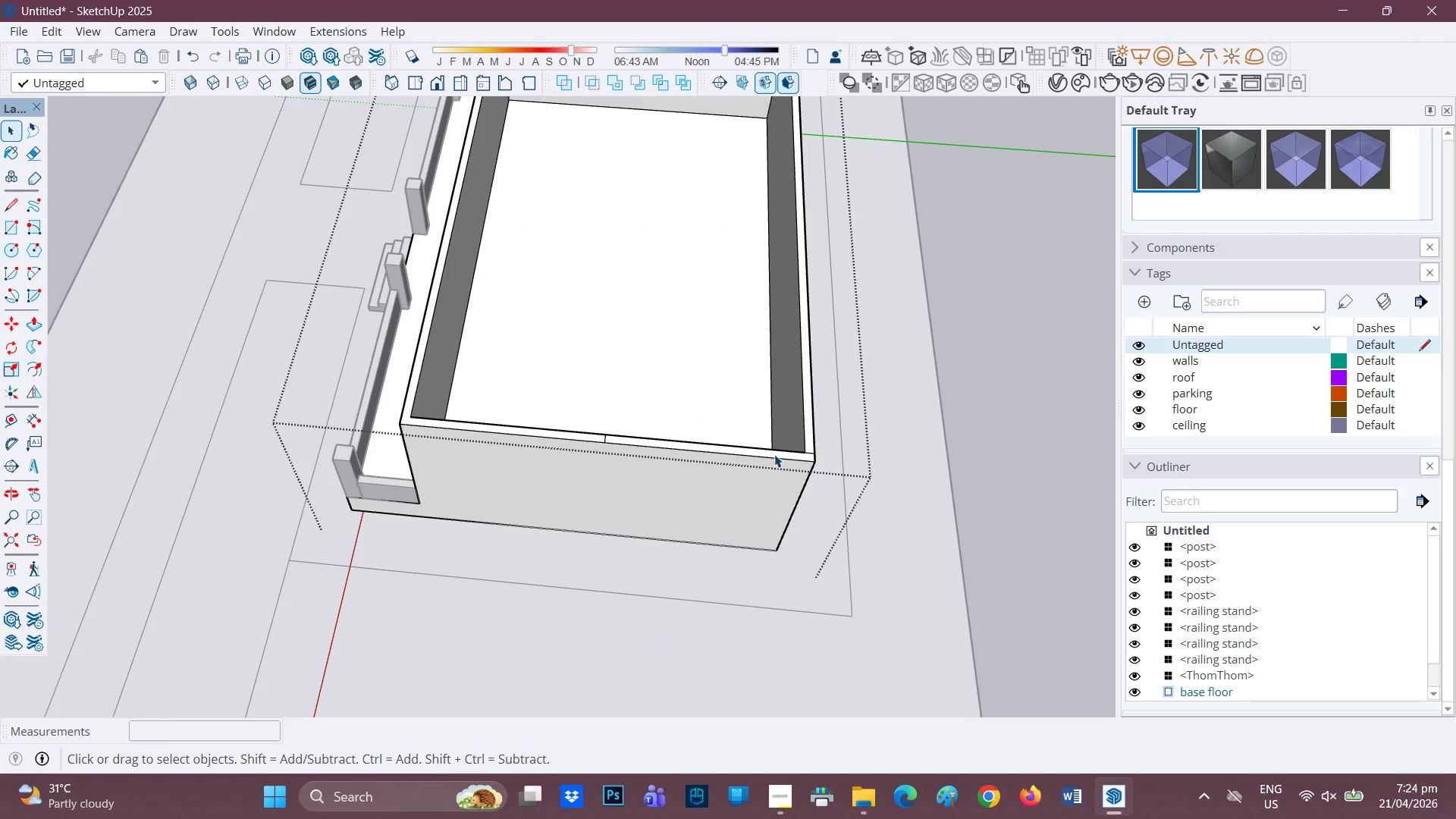 
left_click([776, 453])
 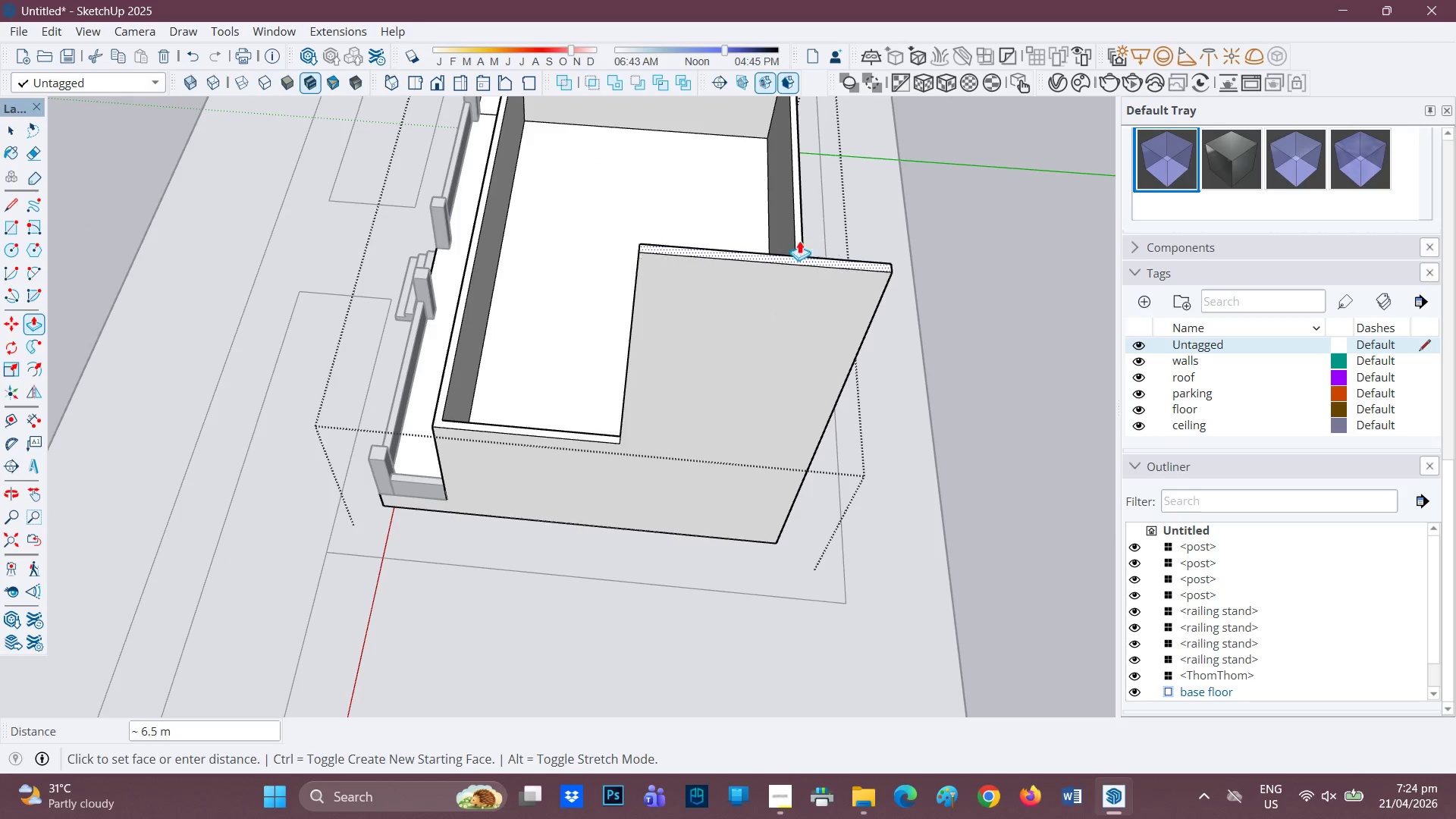 
key(Space)
 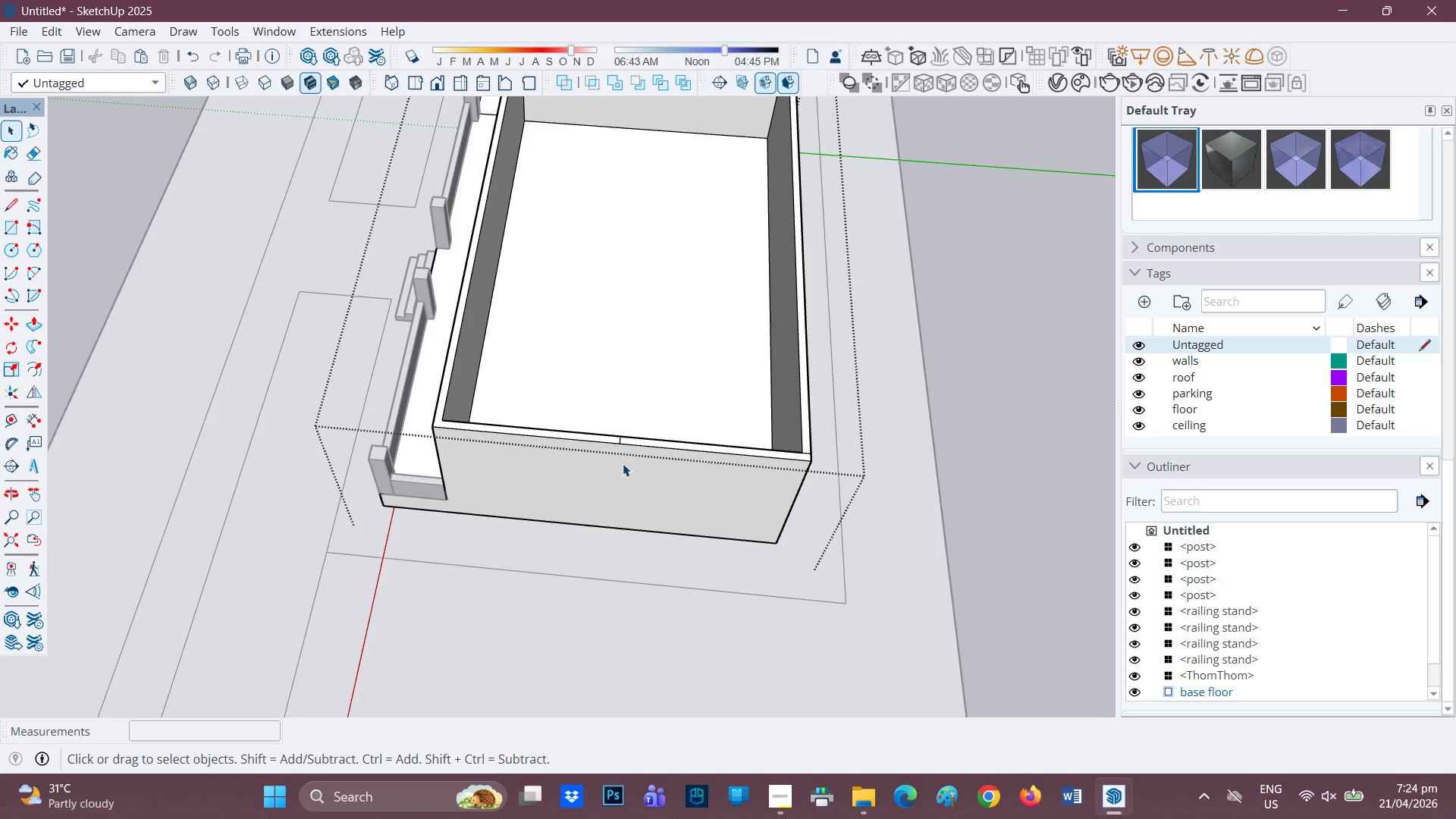 
scroll: coordinate [616, 471], scroll_direction: none, amount: 0.0
 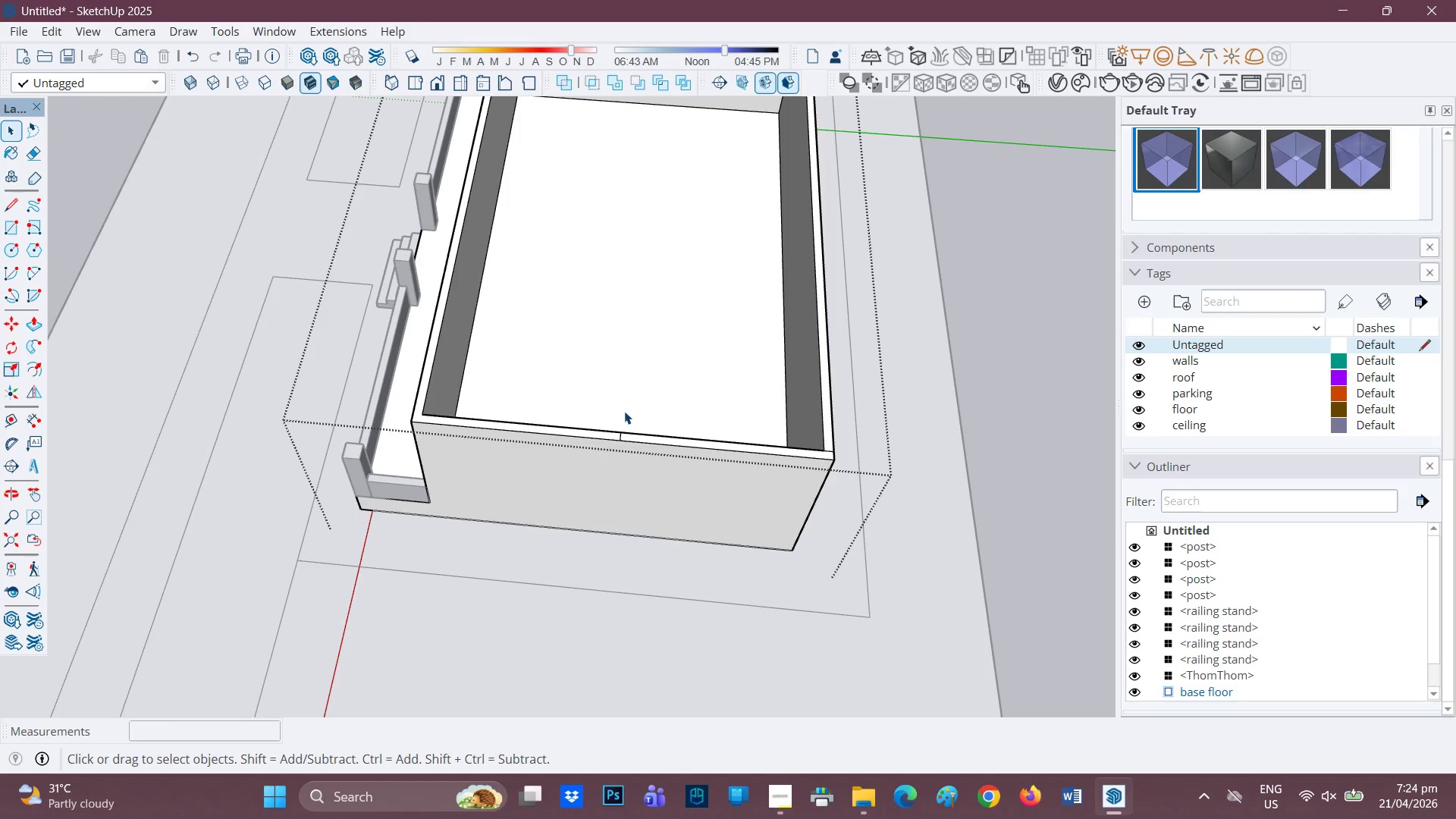 
scroll: coordinate [628, 403], scroll_direction: up, amount: 1.0
 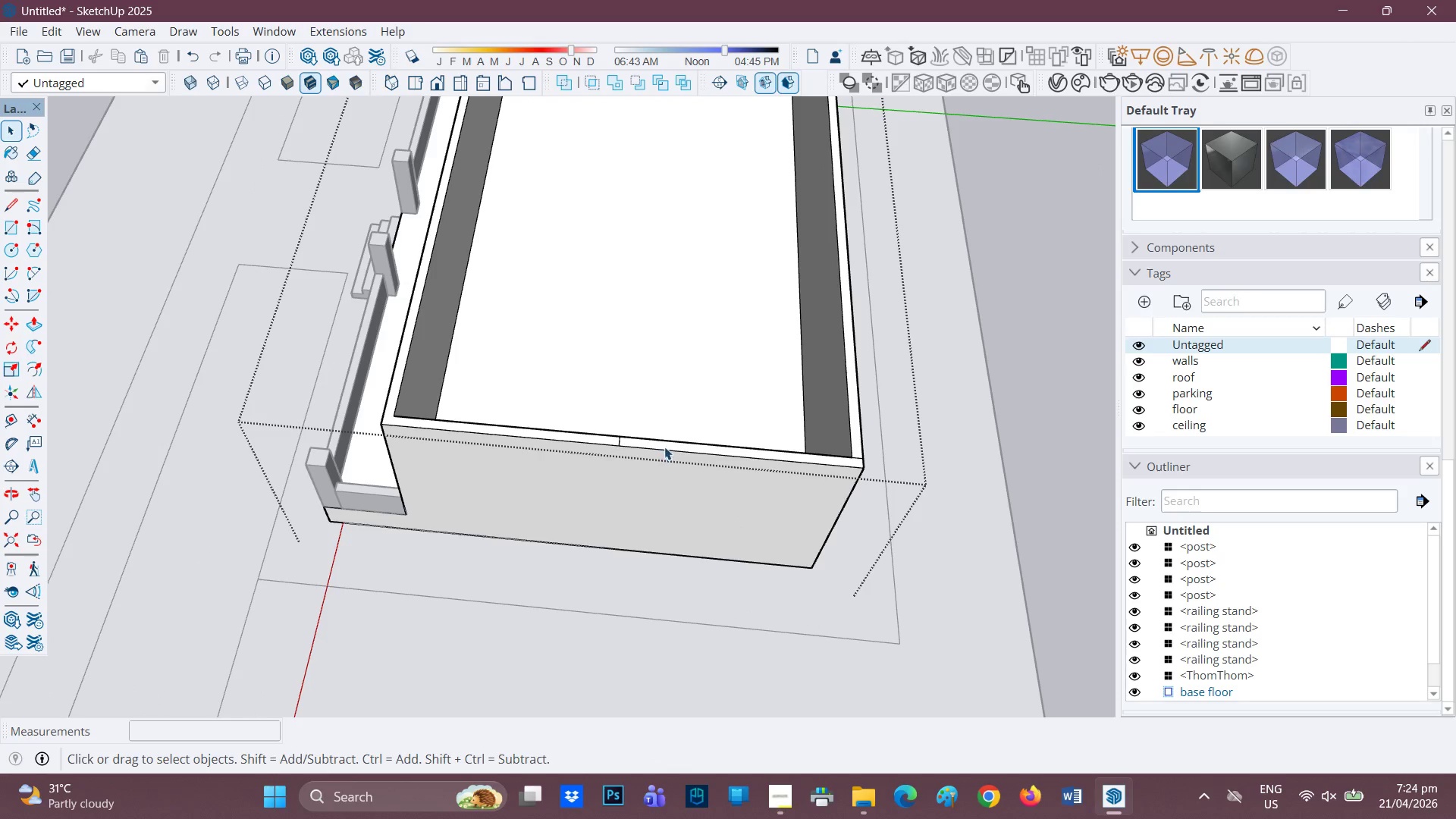 
key(P)
 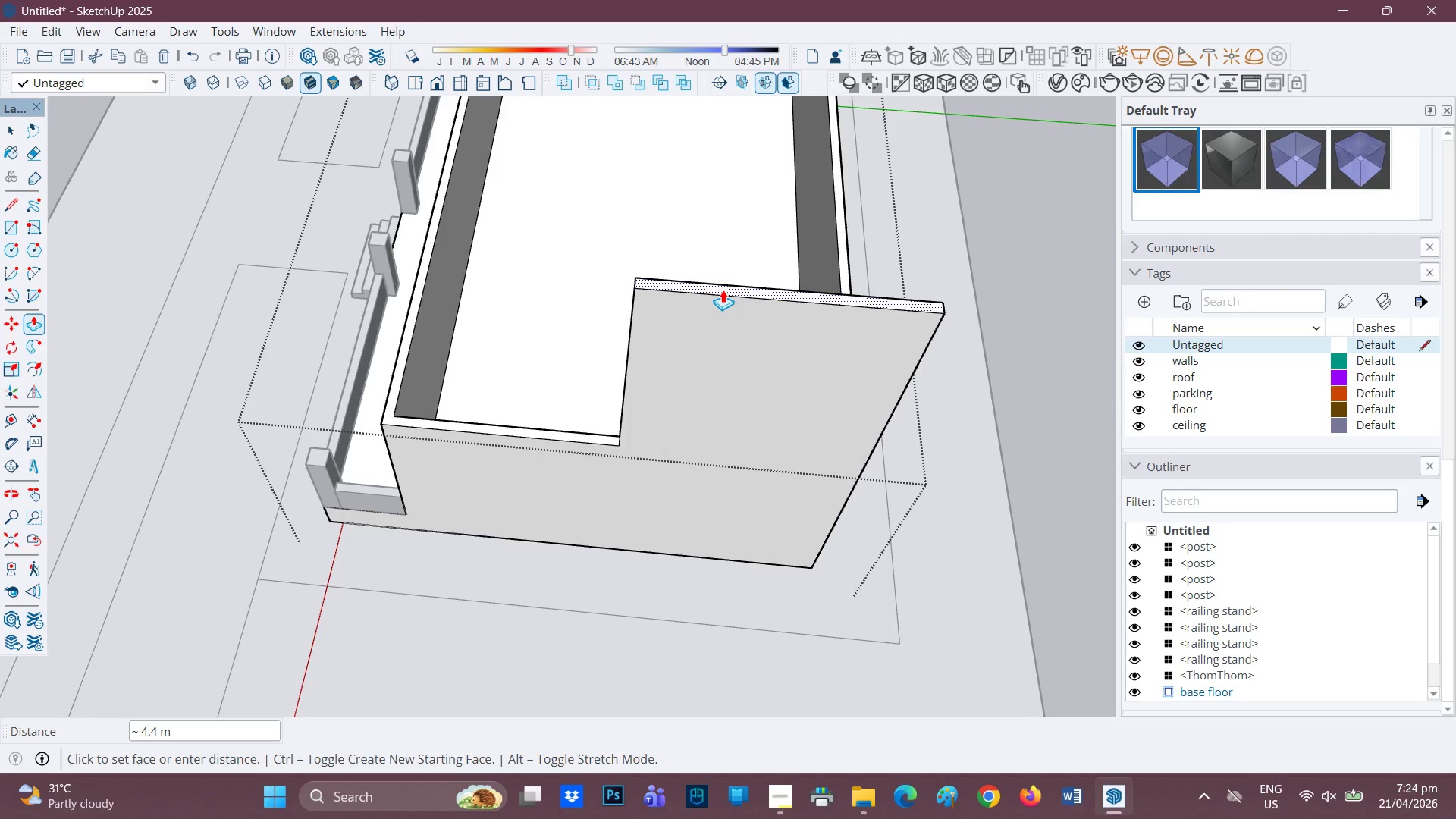 
key(9)
 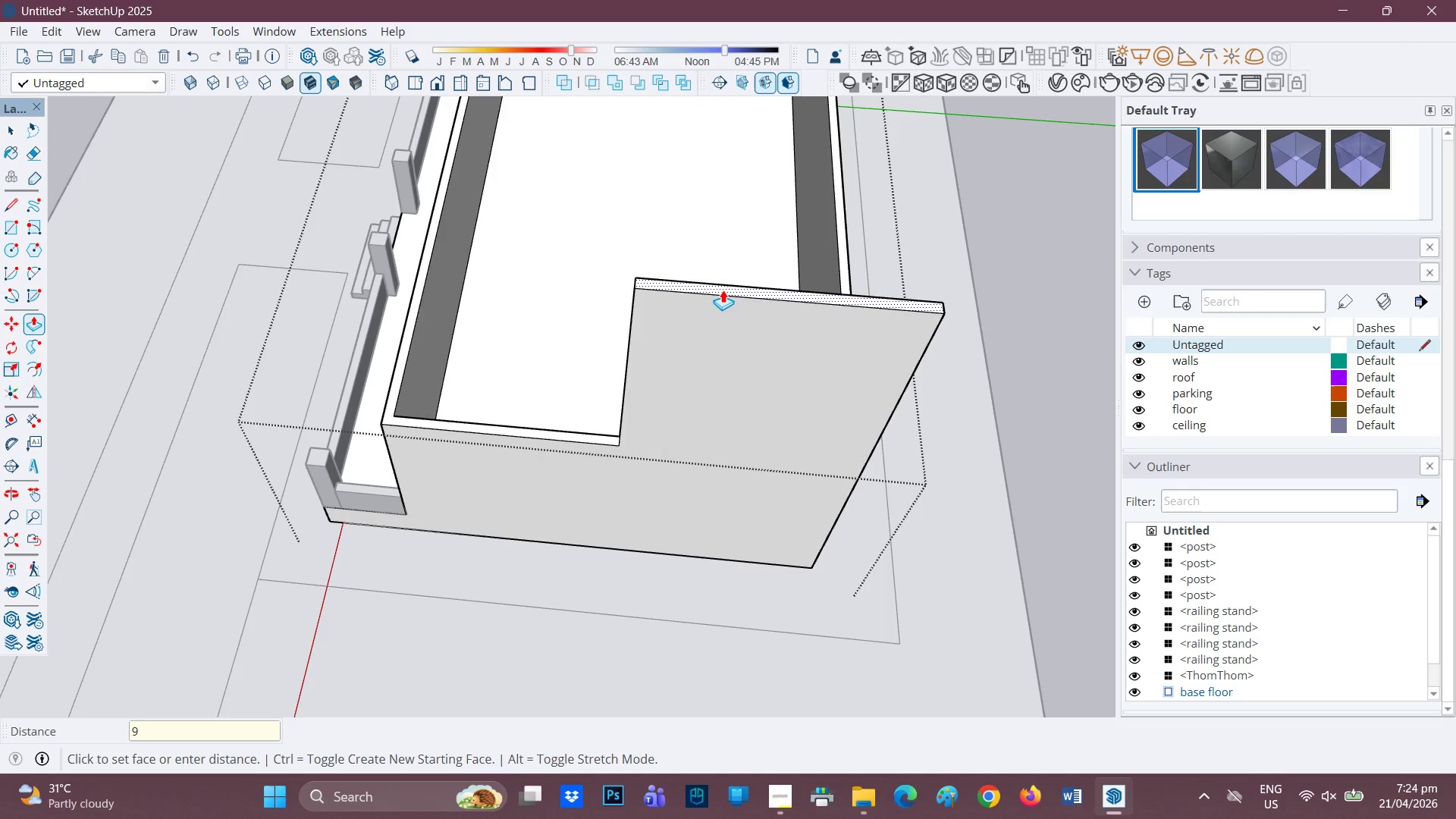 
key(Quote)
 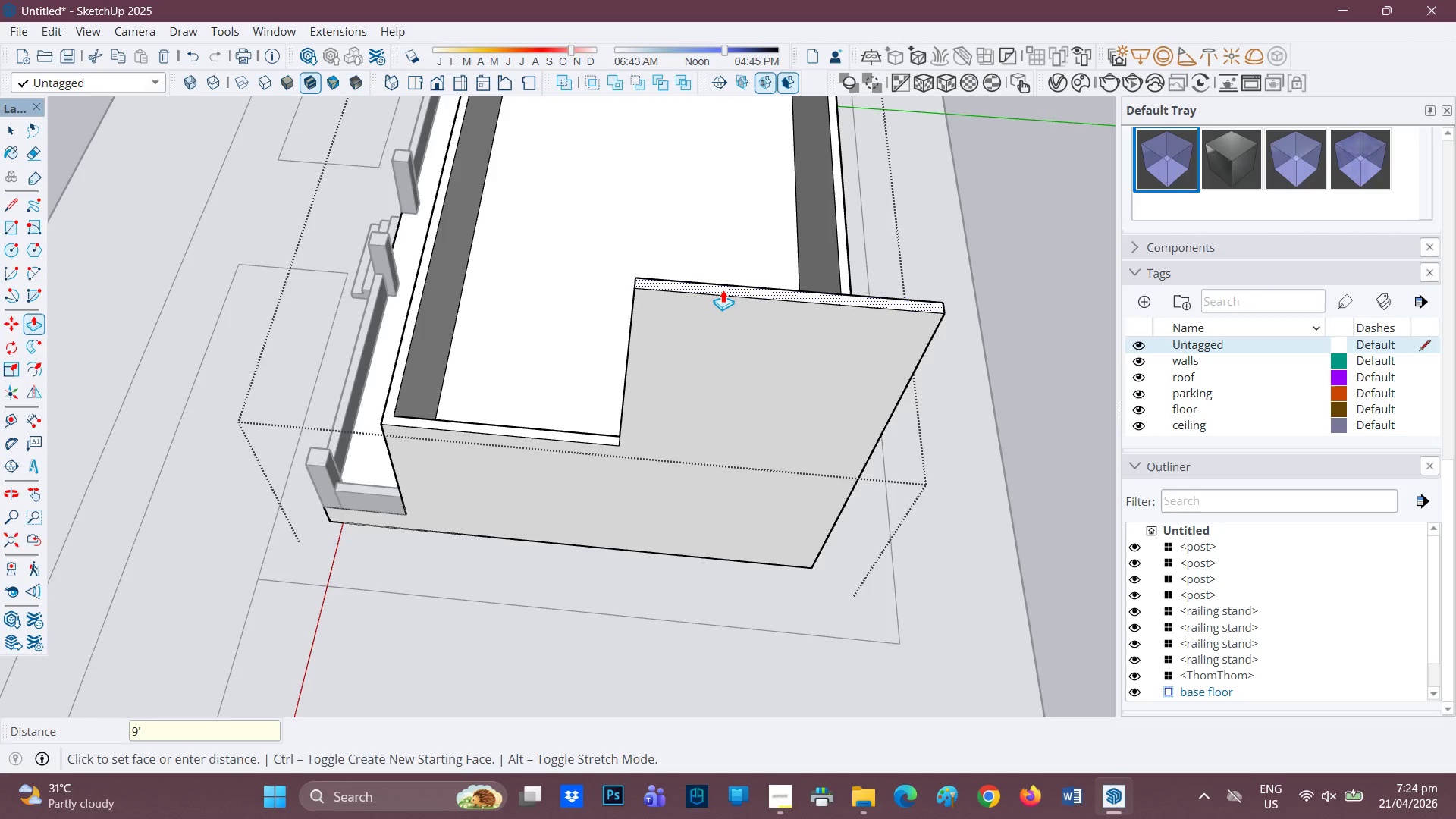 
key(Enter)
 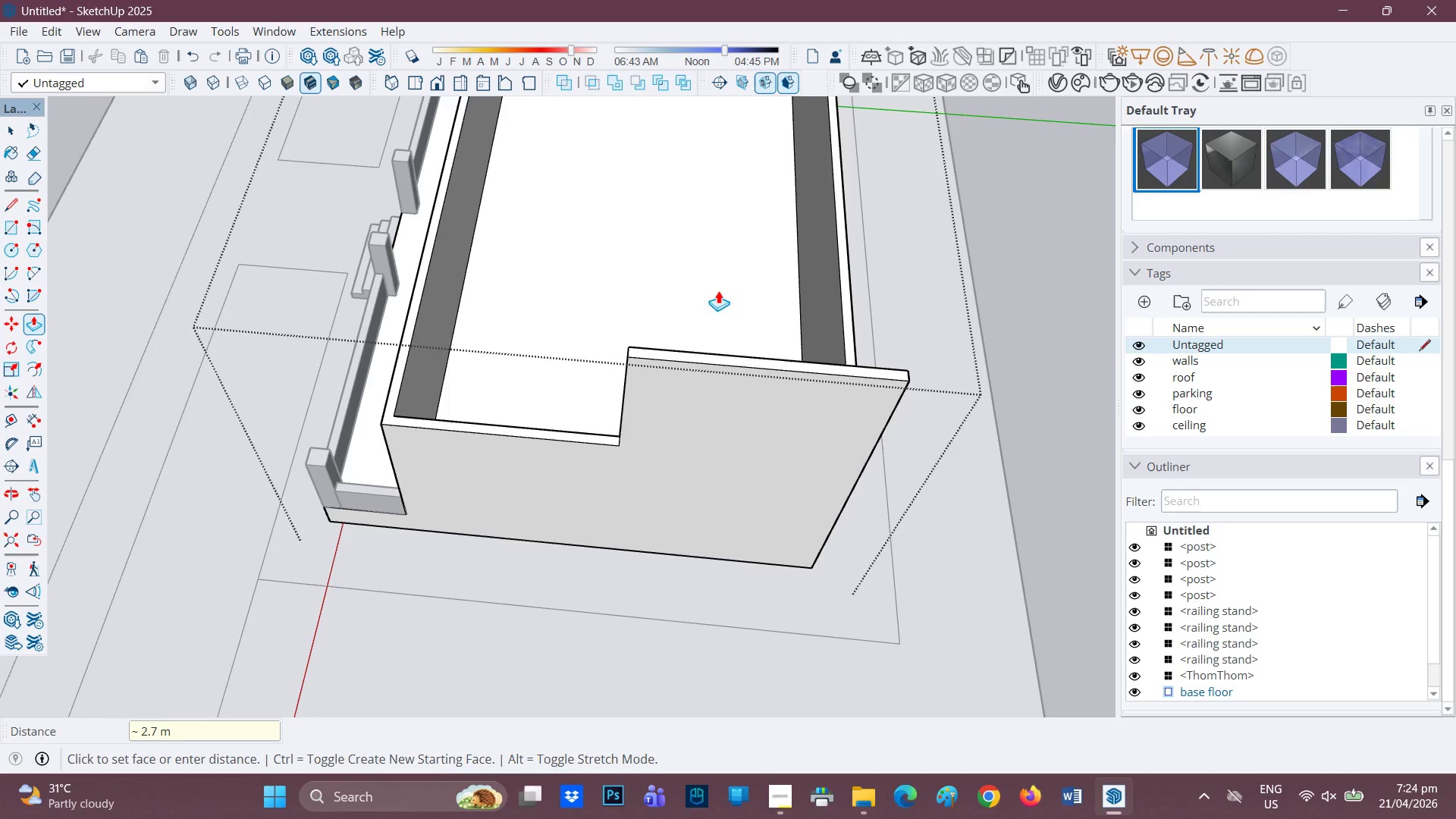 
scroll: coordinate [654, 391], scroll_direction: down, amount: 1.0
 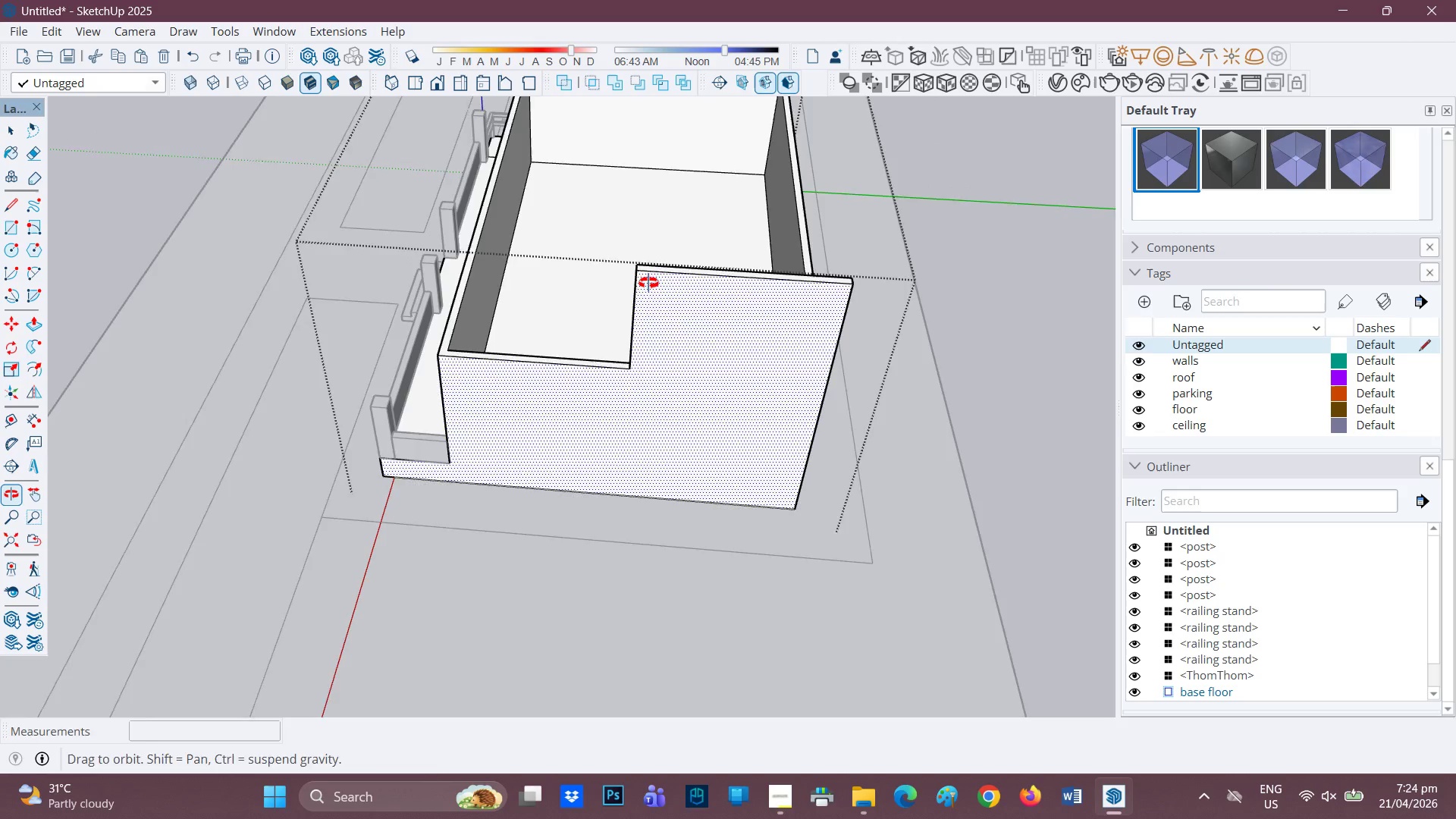 
scroll: coordinate [632, 362], scroll_direction: up, amount: 1.0
 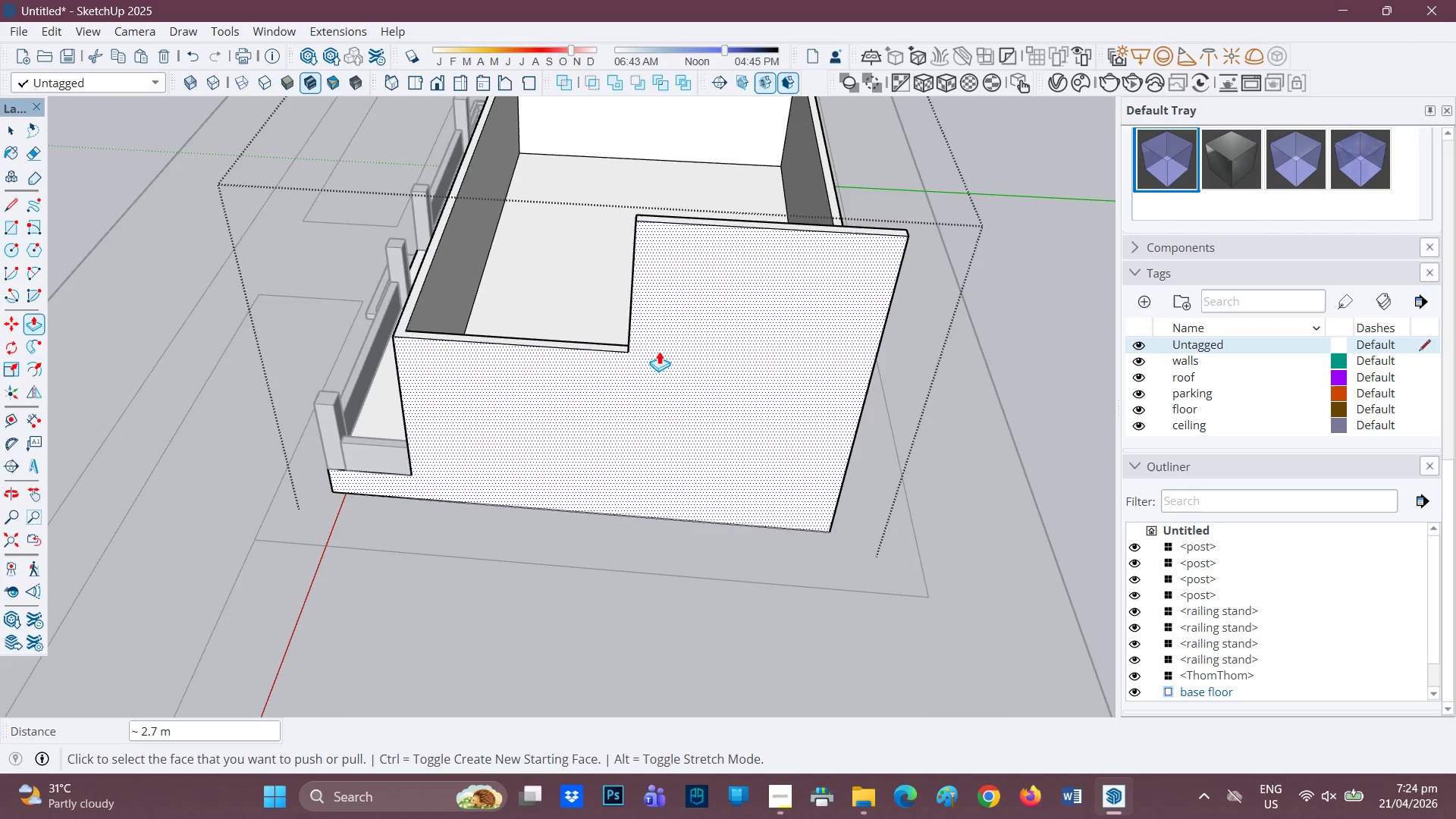 
key(L)
 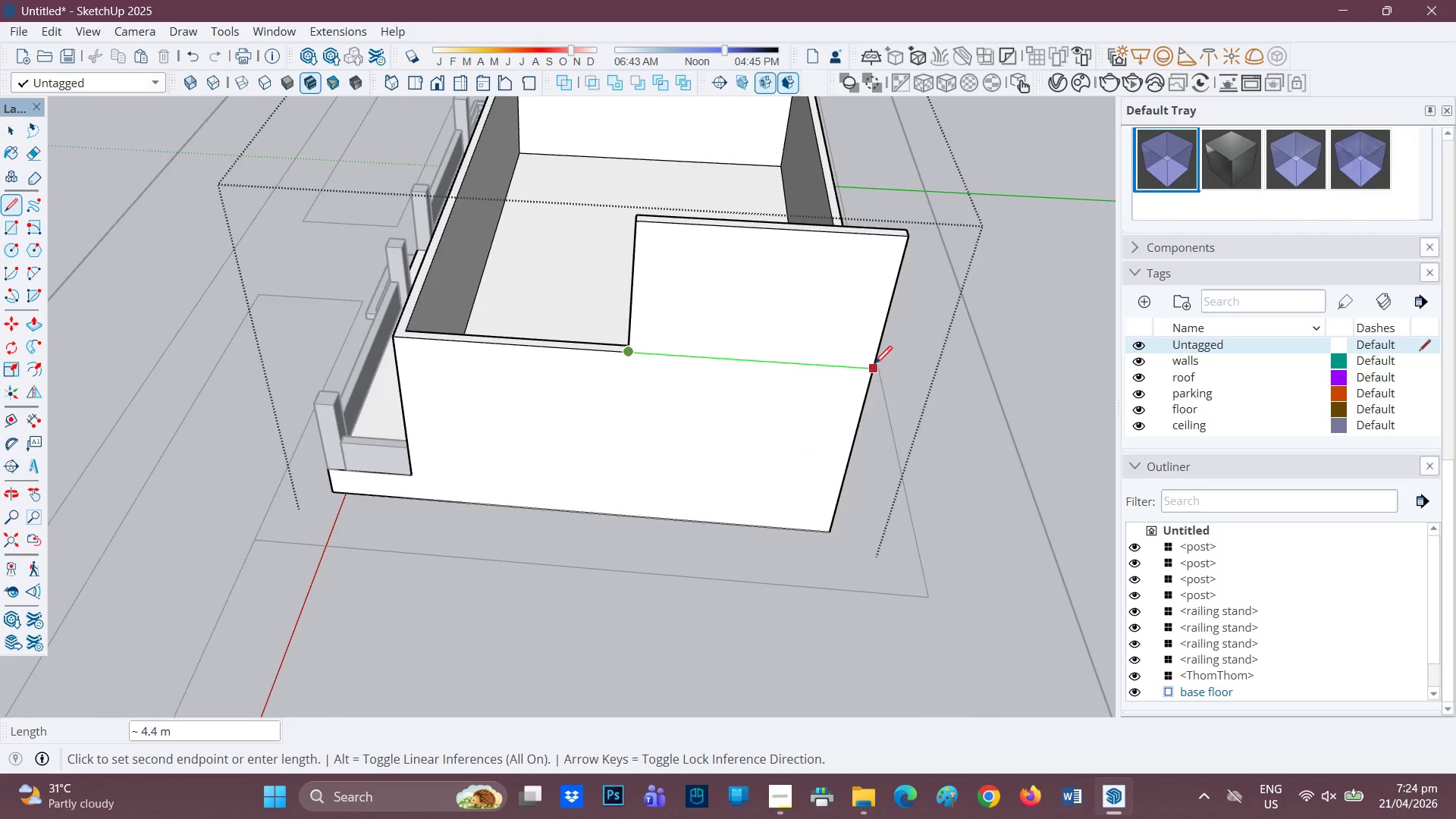 
left_click([874, 366])
 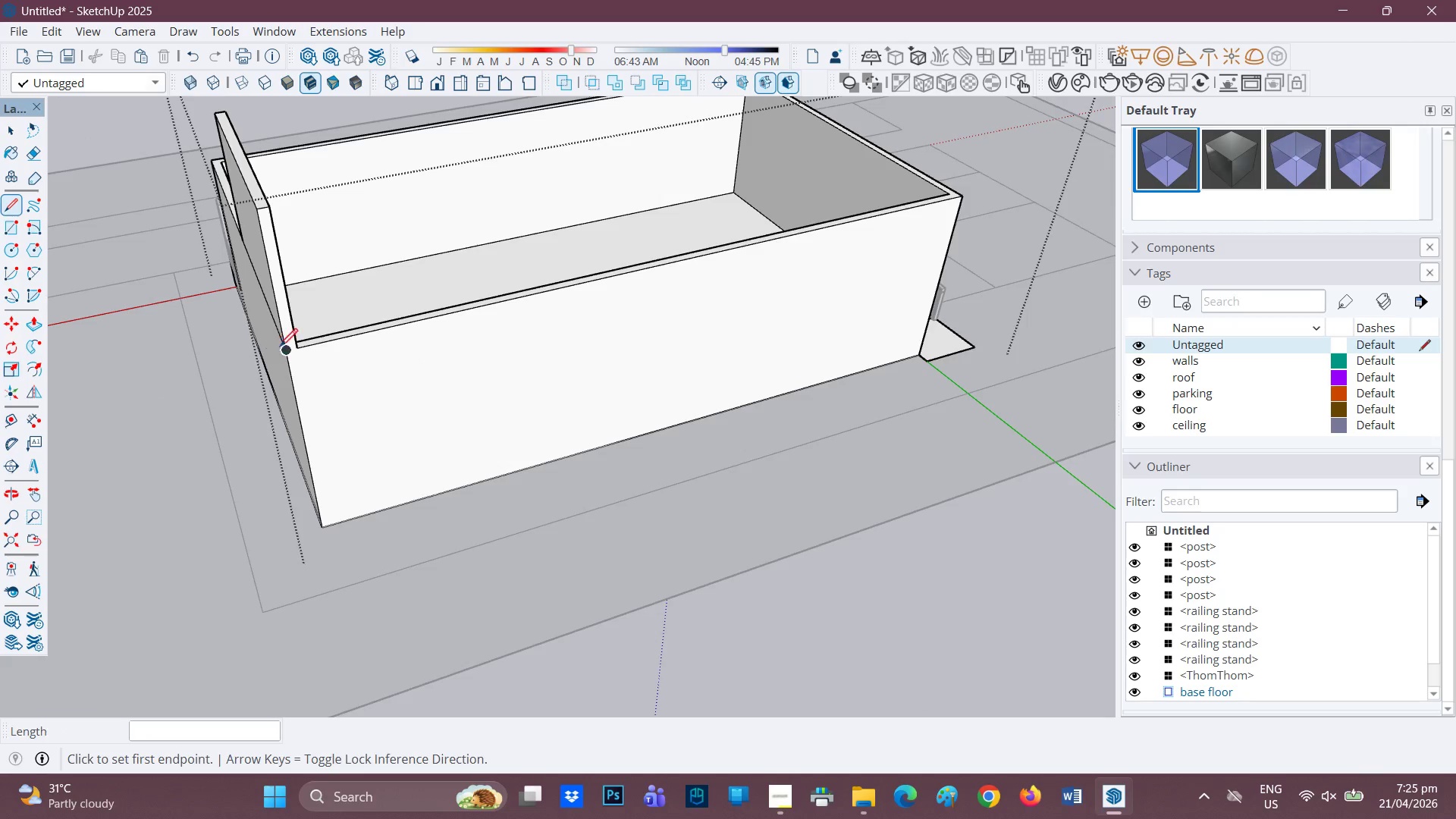 
left_click([283, 351])
 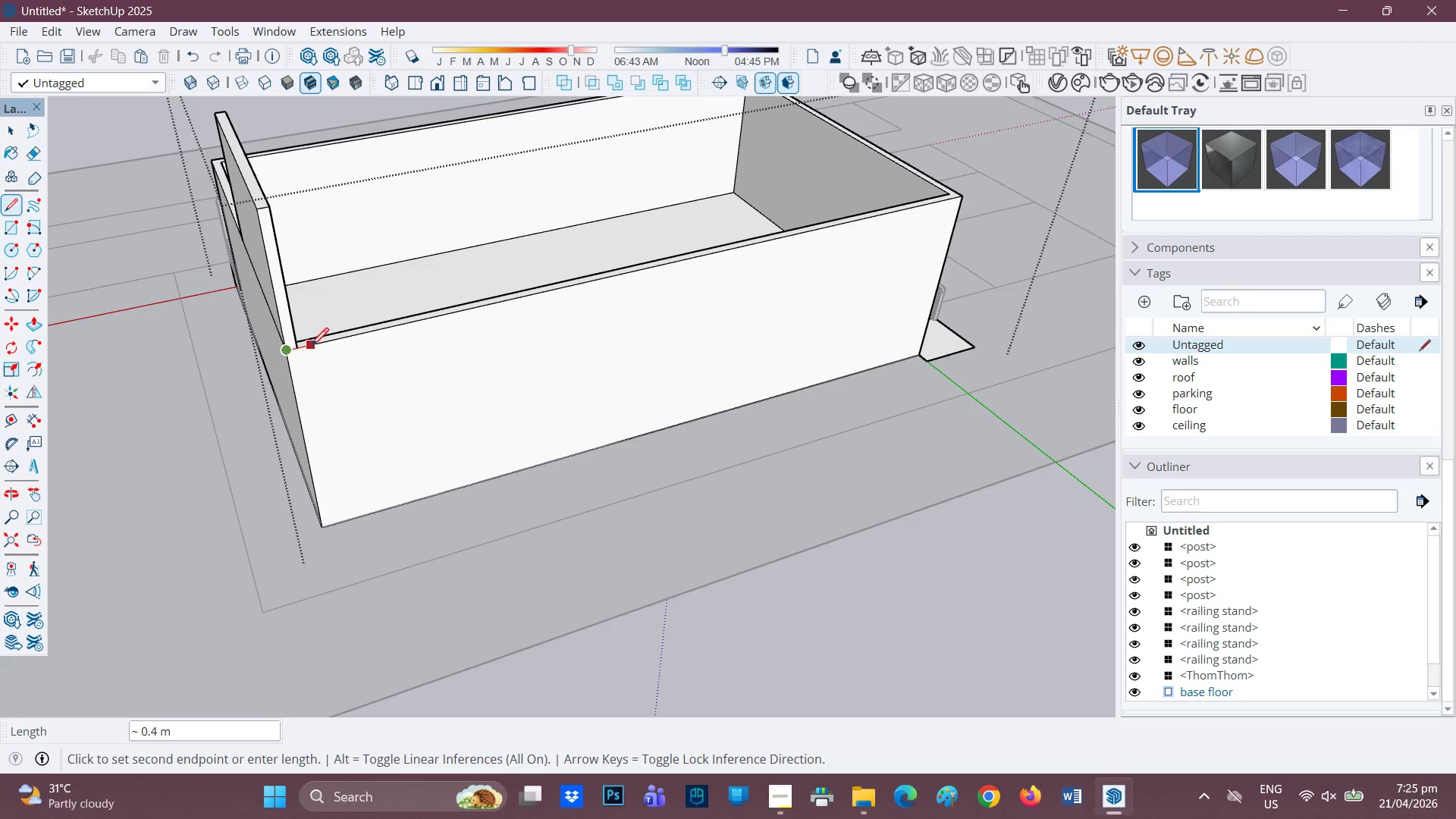 
left_click([300, 350])
 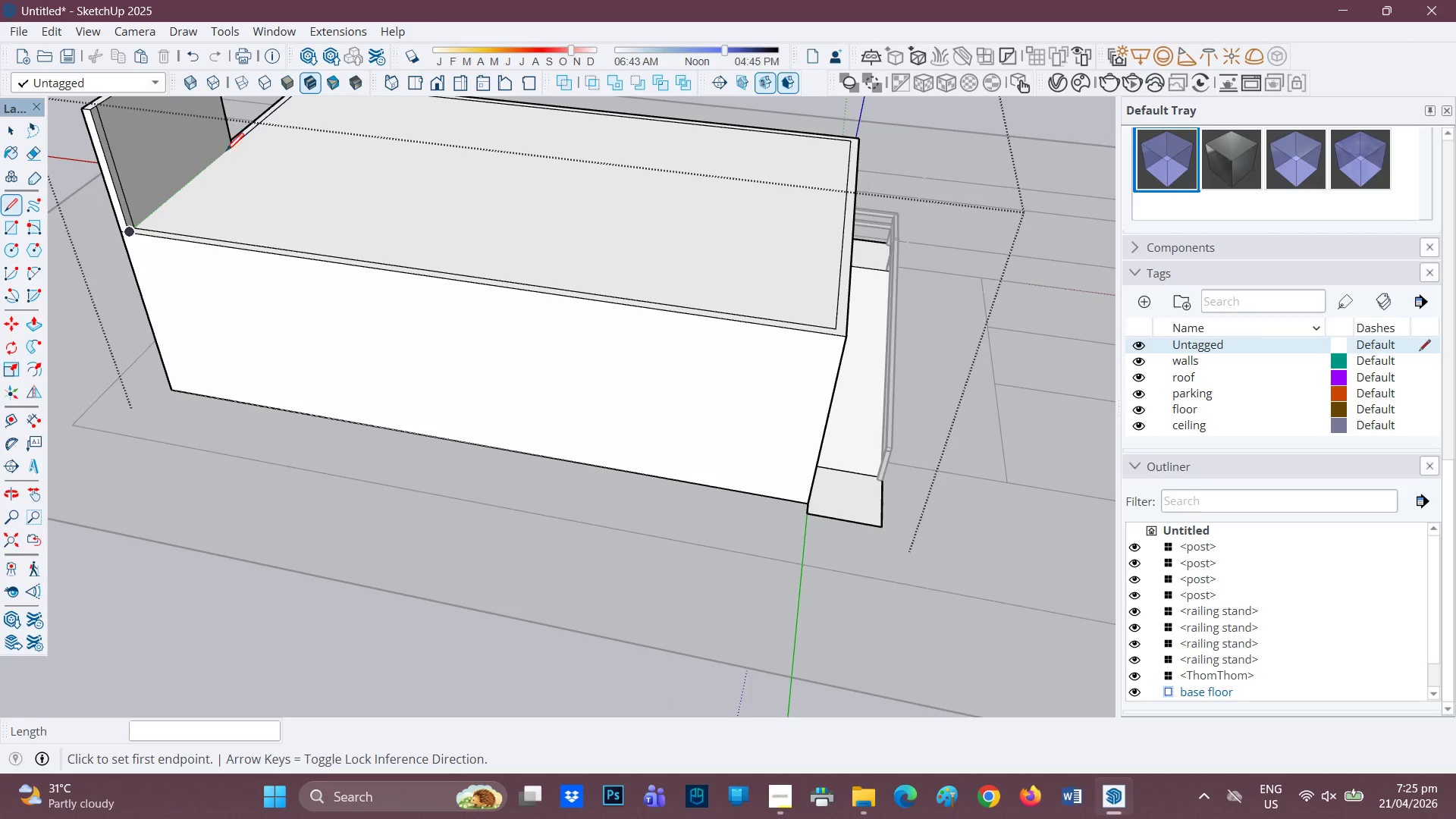 
left_click([232, 145])
 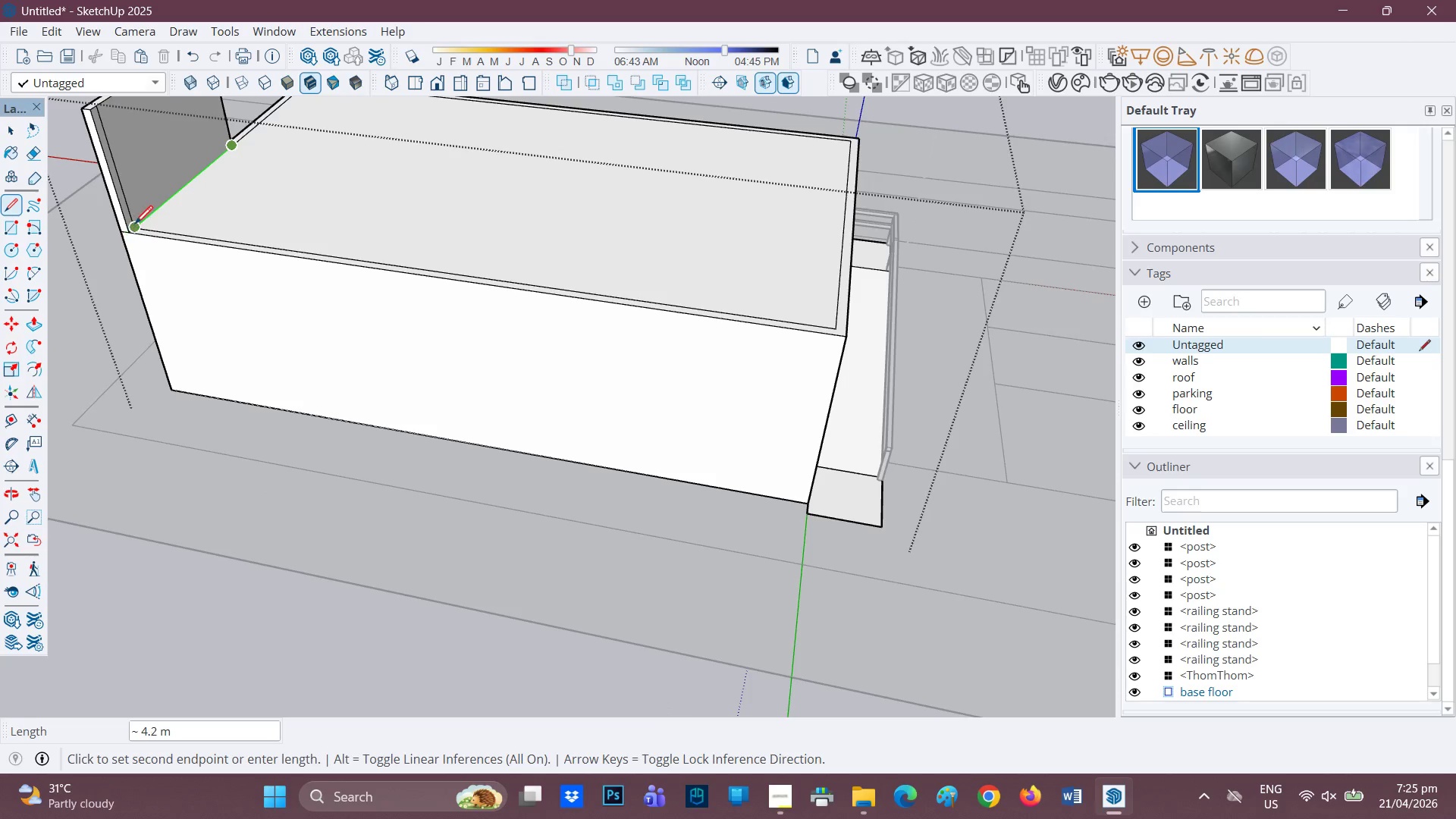 
left_click([135, 225])
 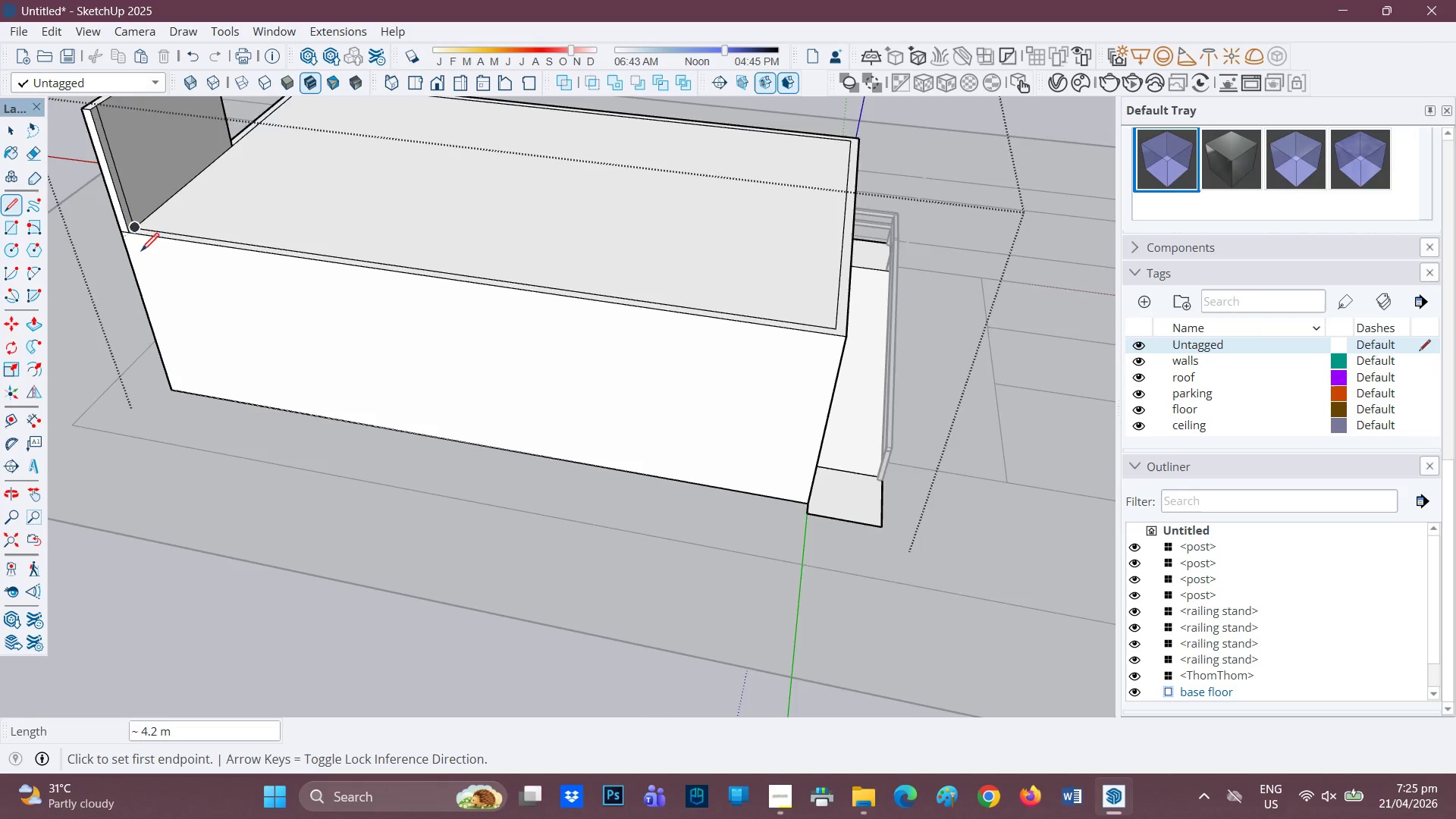 
scroll: coordinate [141, 253], scroll_direction: down, amount: 1.0
 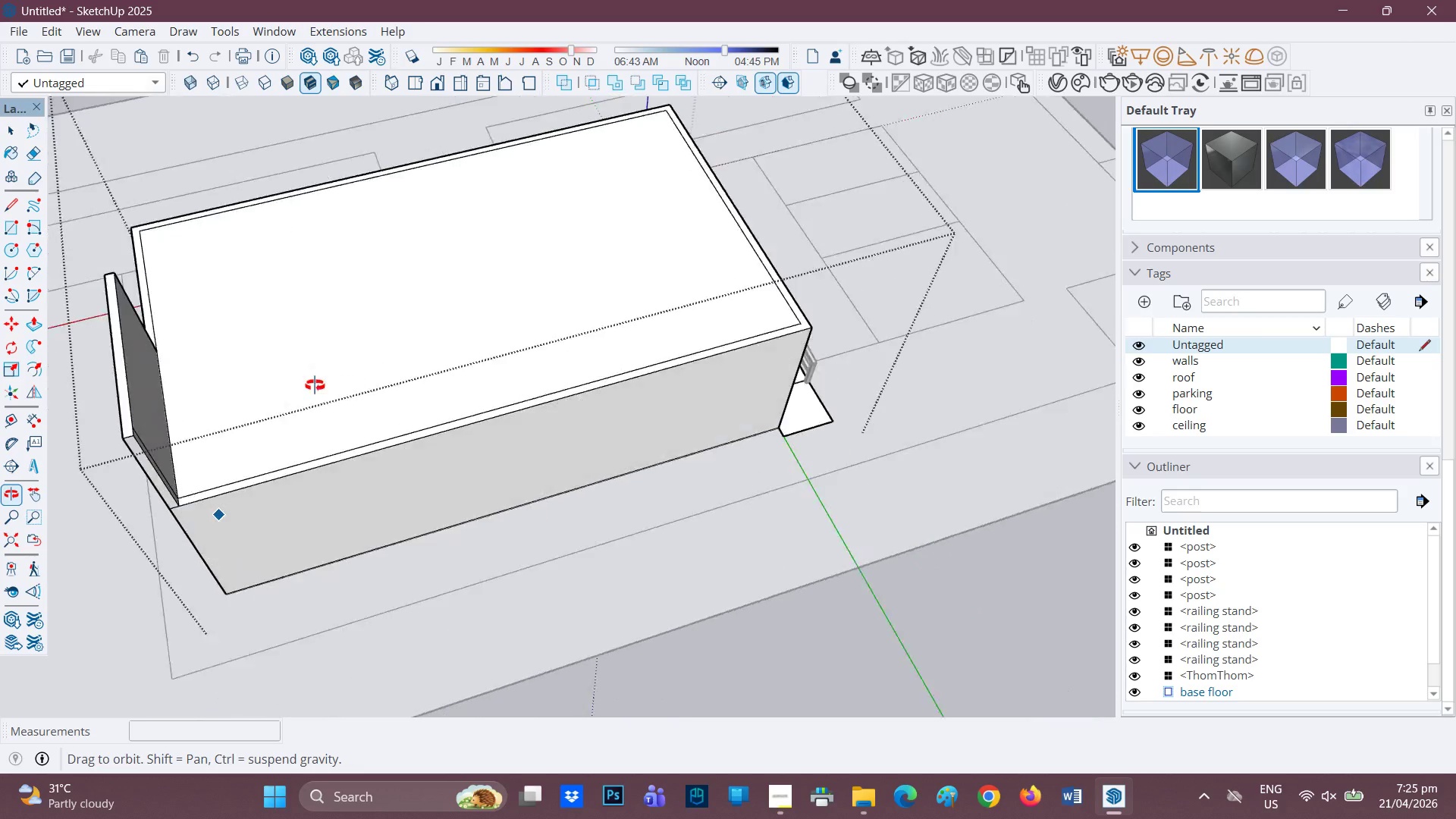 
key(Space)
 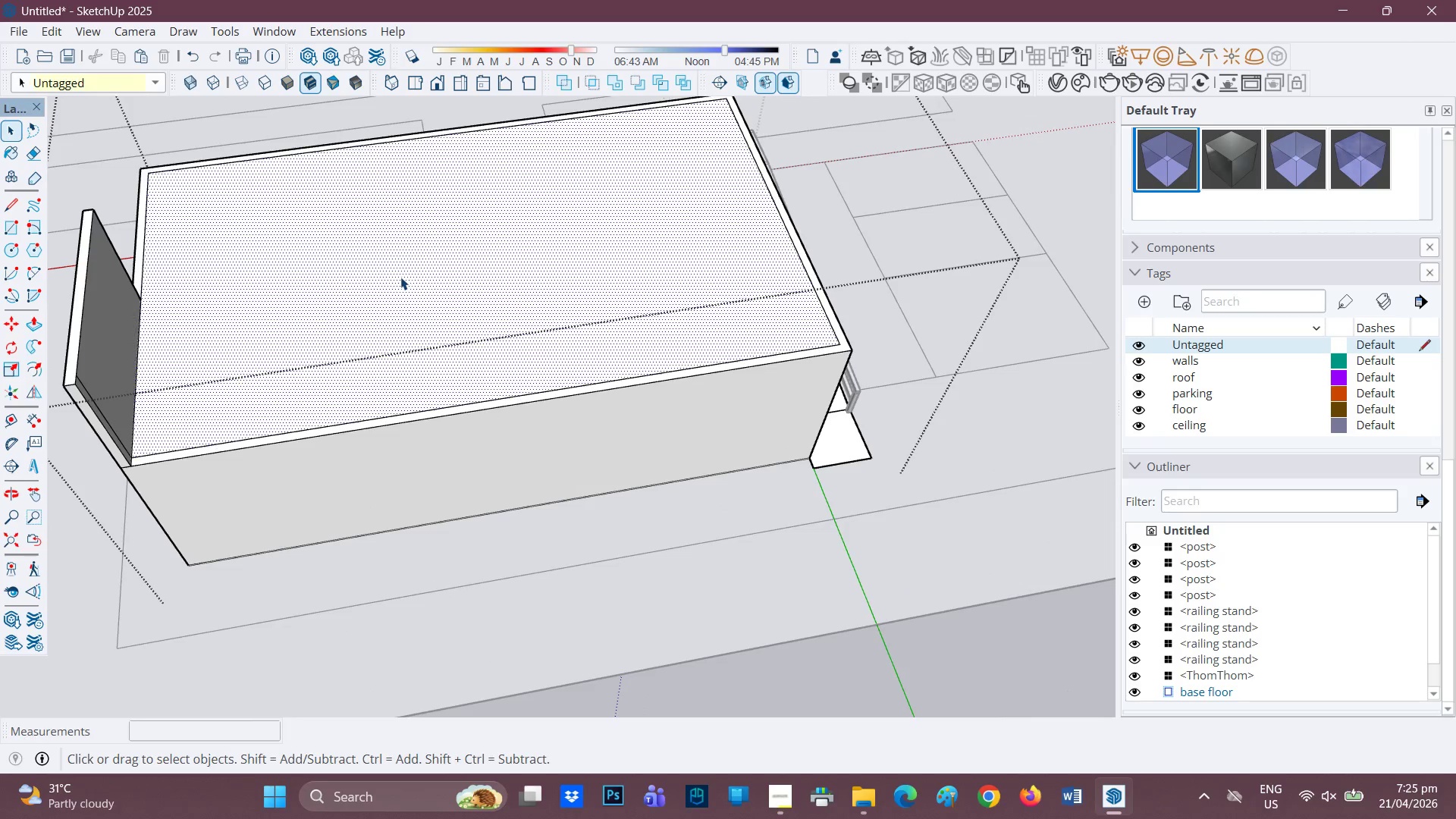 
scroll: coordinate [286, 390], scroll_direction: none, amount: 0.0
 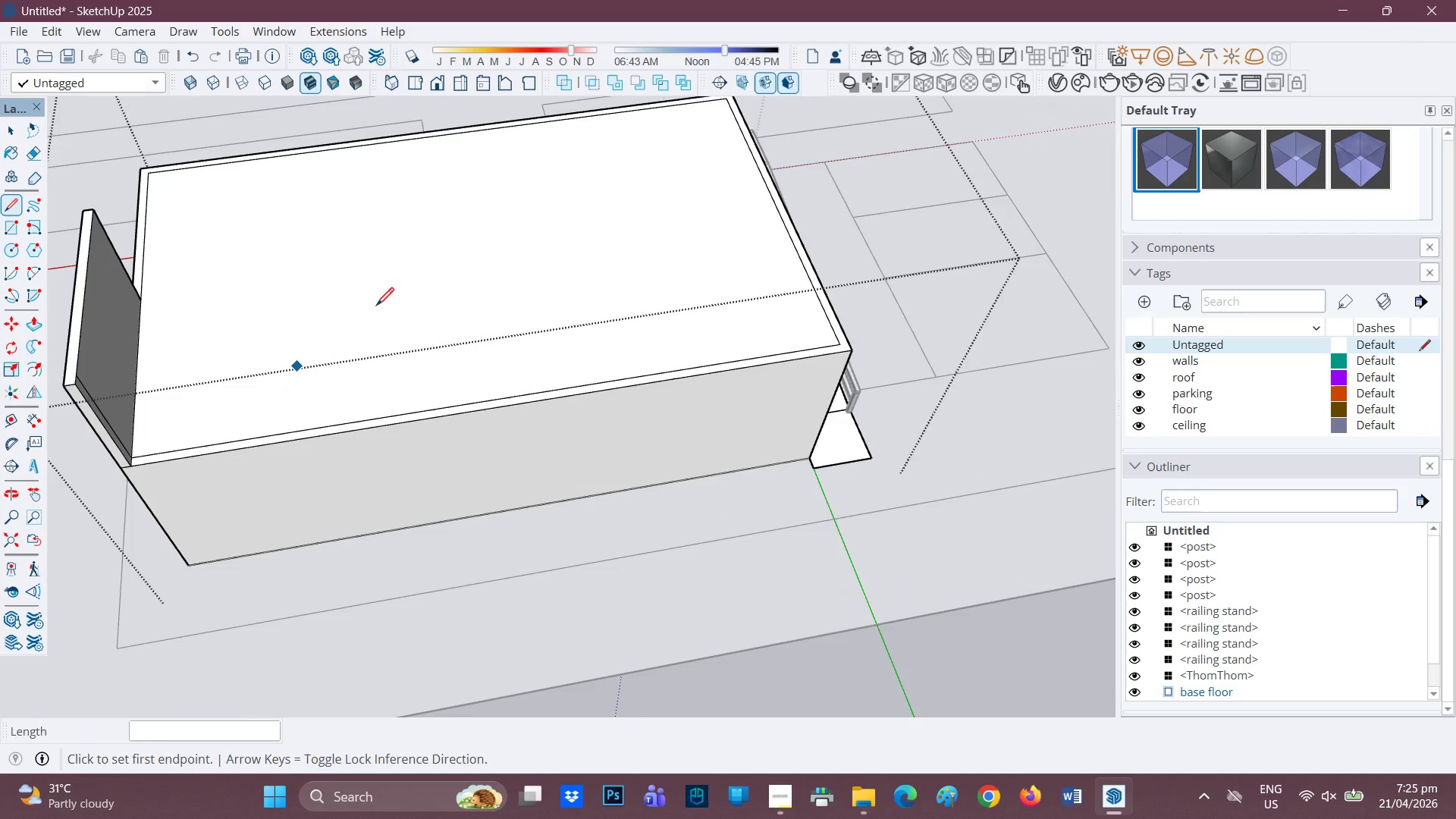 
right_click([400, 277])
 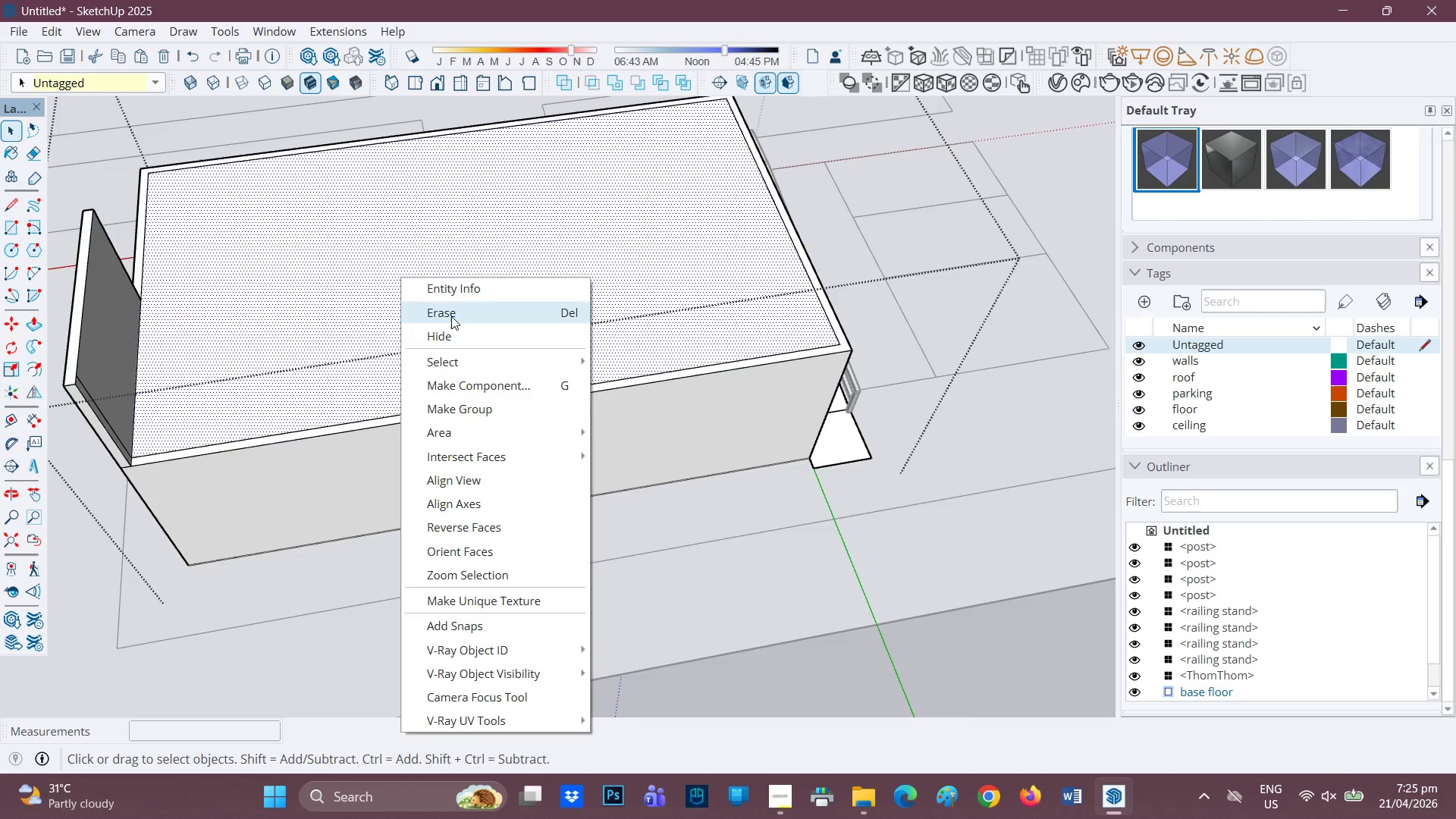 
left_click([451, 316])
 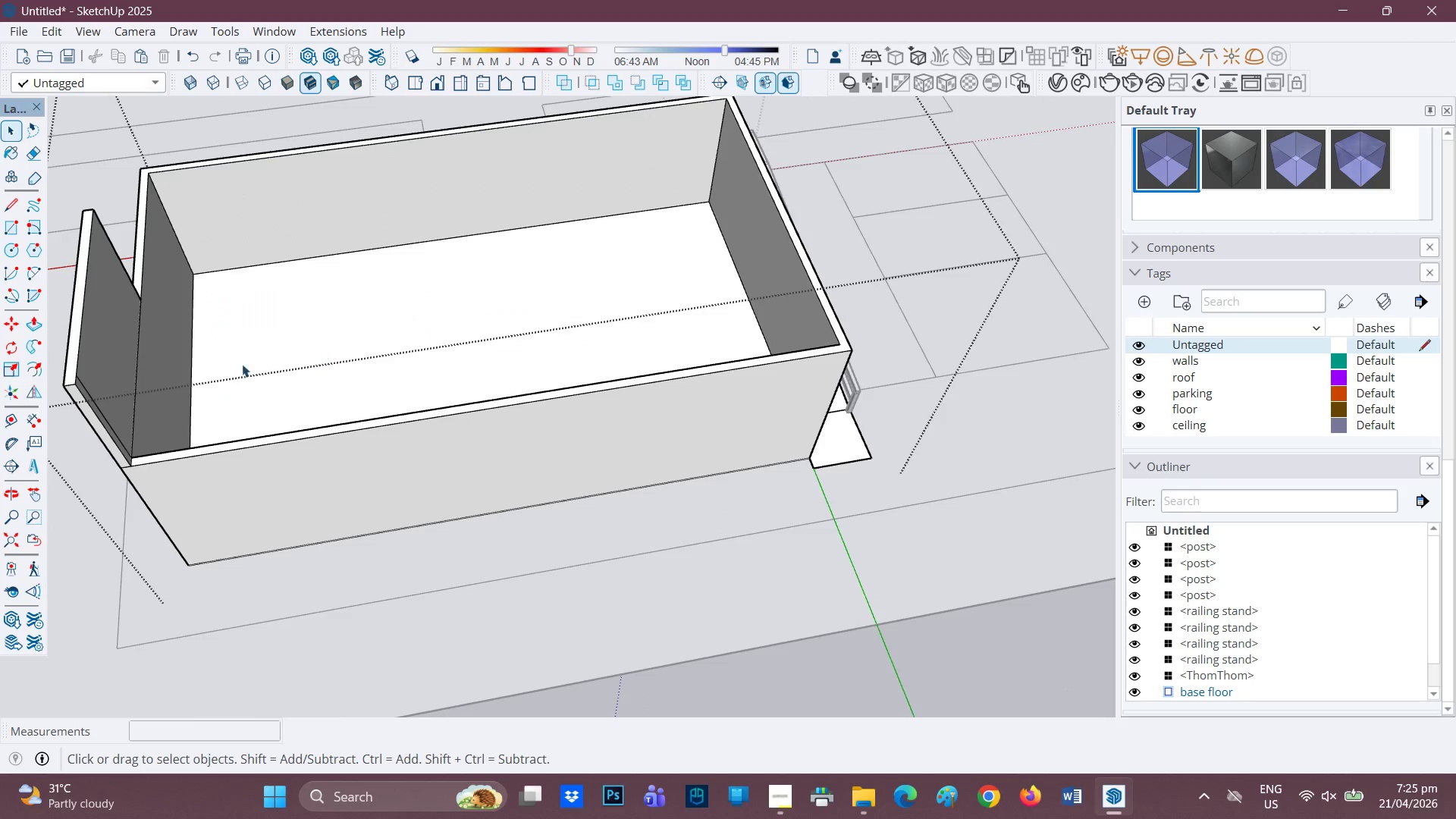 
scroll: coordinate [209, 362], scroll_direction: down, amount: 1.0
 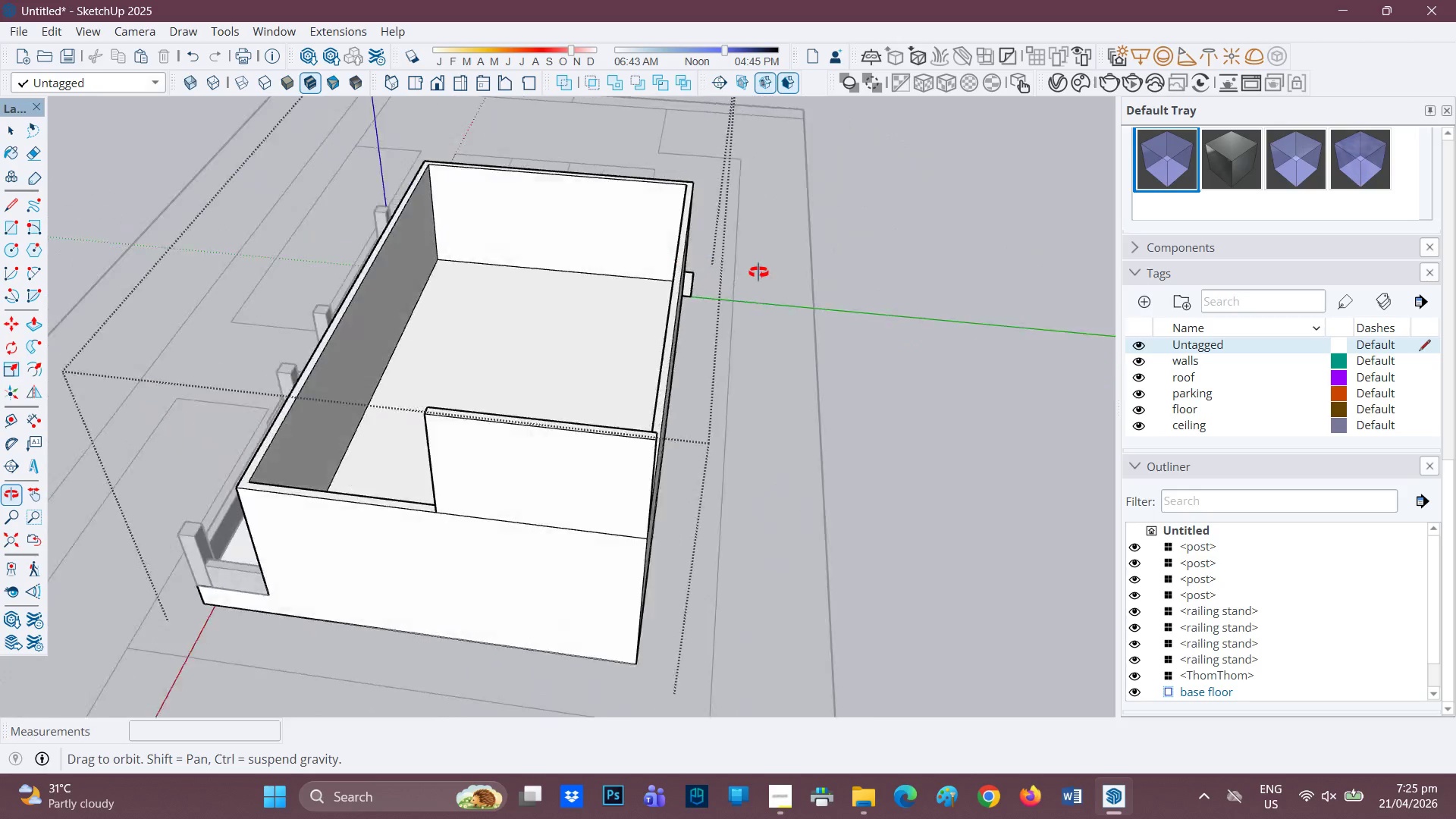 
scroll: coordinate [530, 469], scroll_direction: up, amount: 3.0
 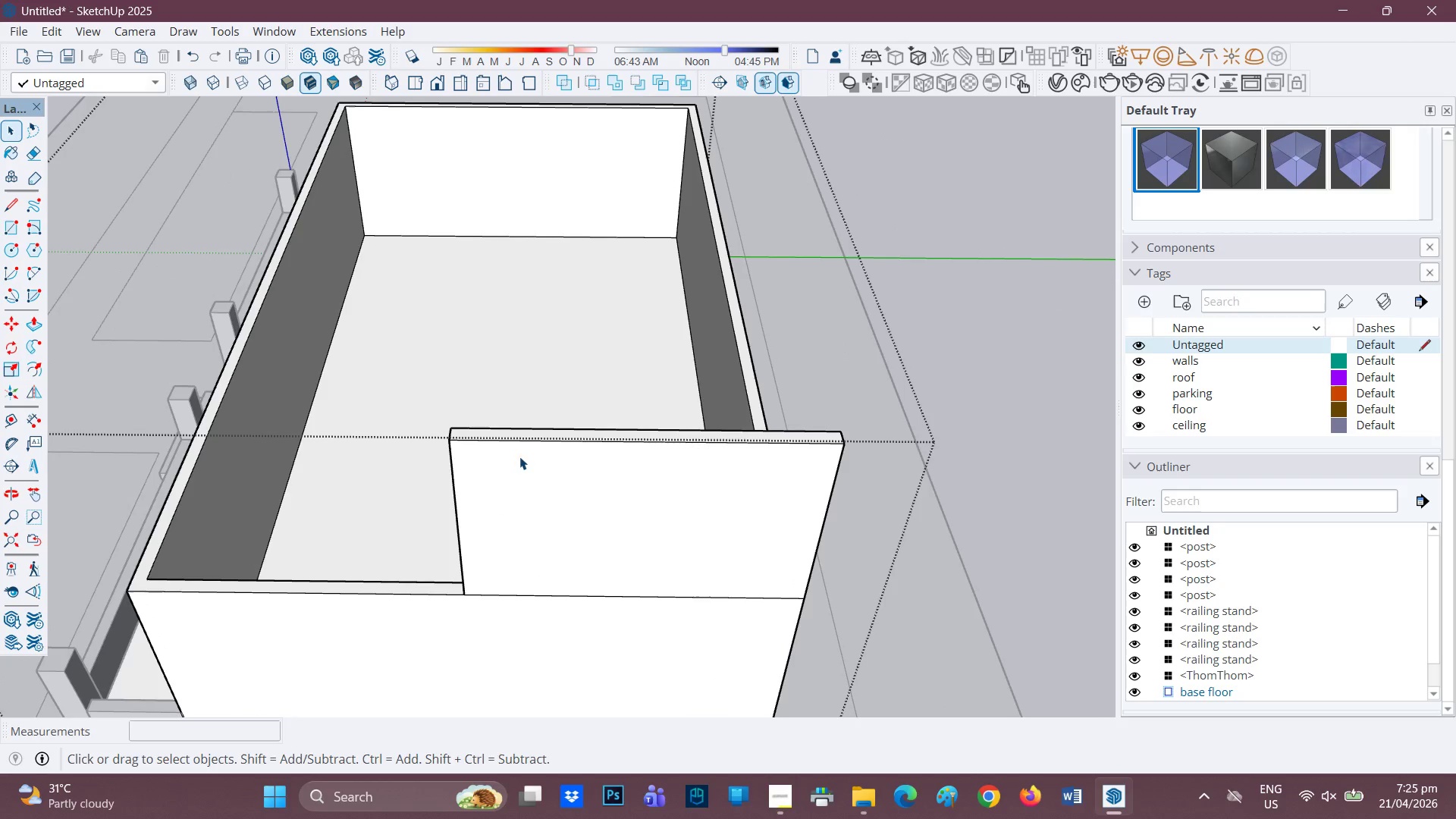 
scroll: coordinate [504, 451], scroll_direction: down, amount: 1.0
 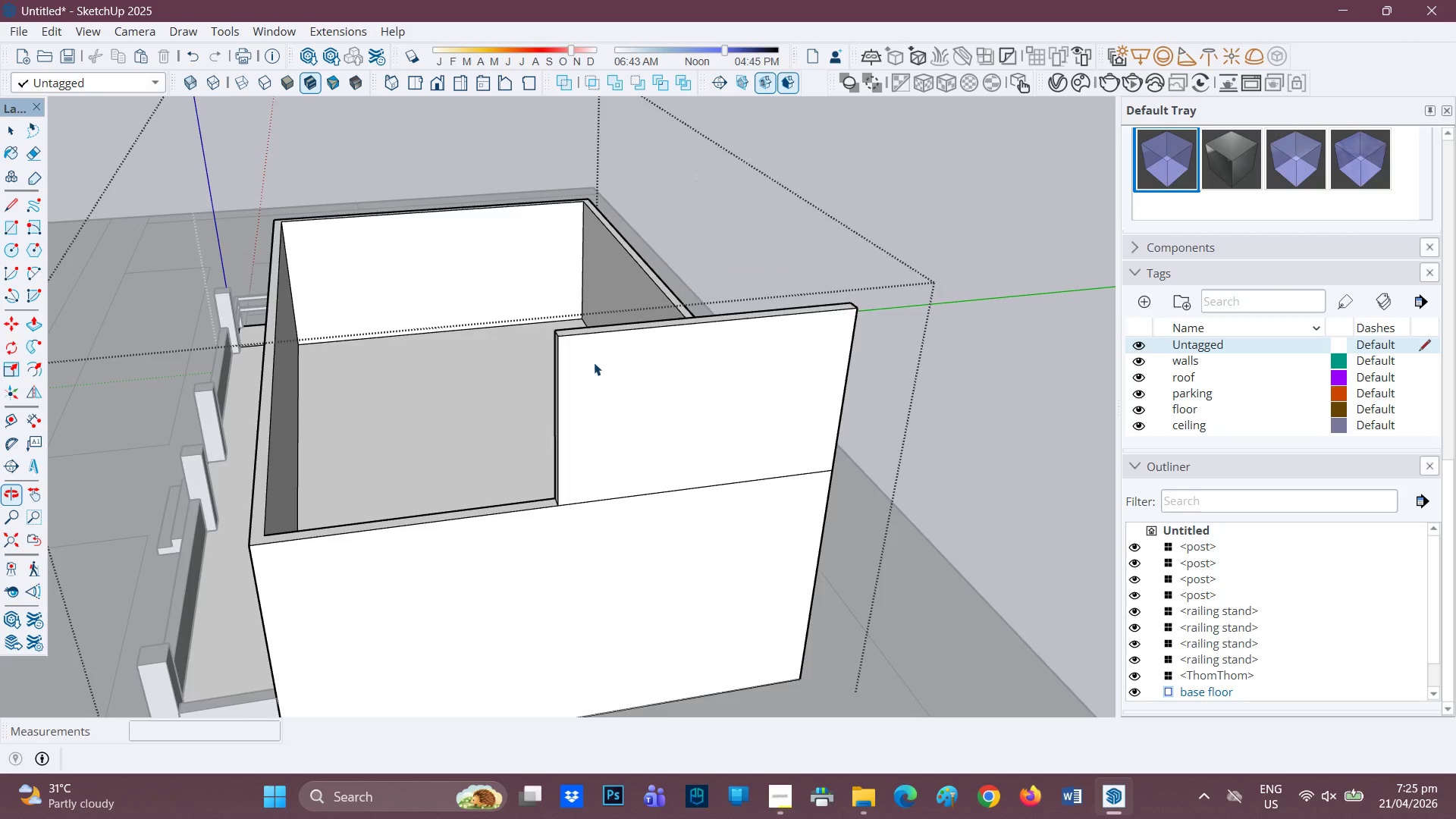 
scroll: coordinate [557, 379], scroll_direction: up, amount: 1.0
 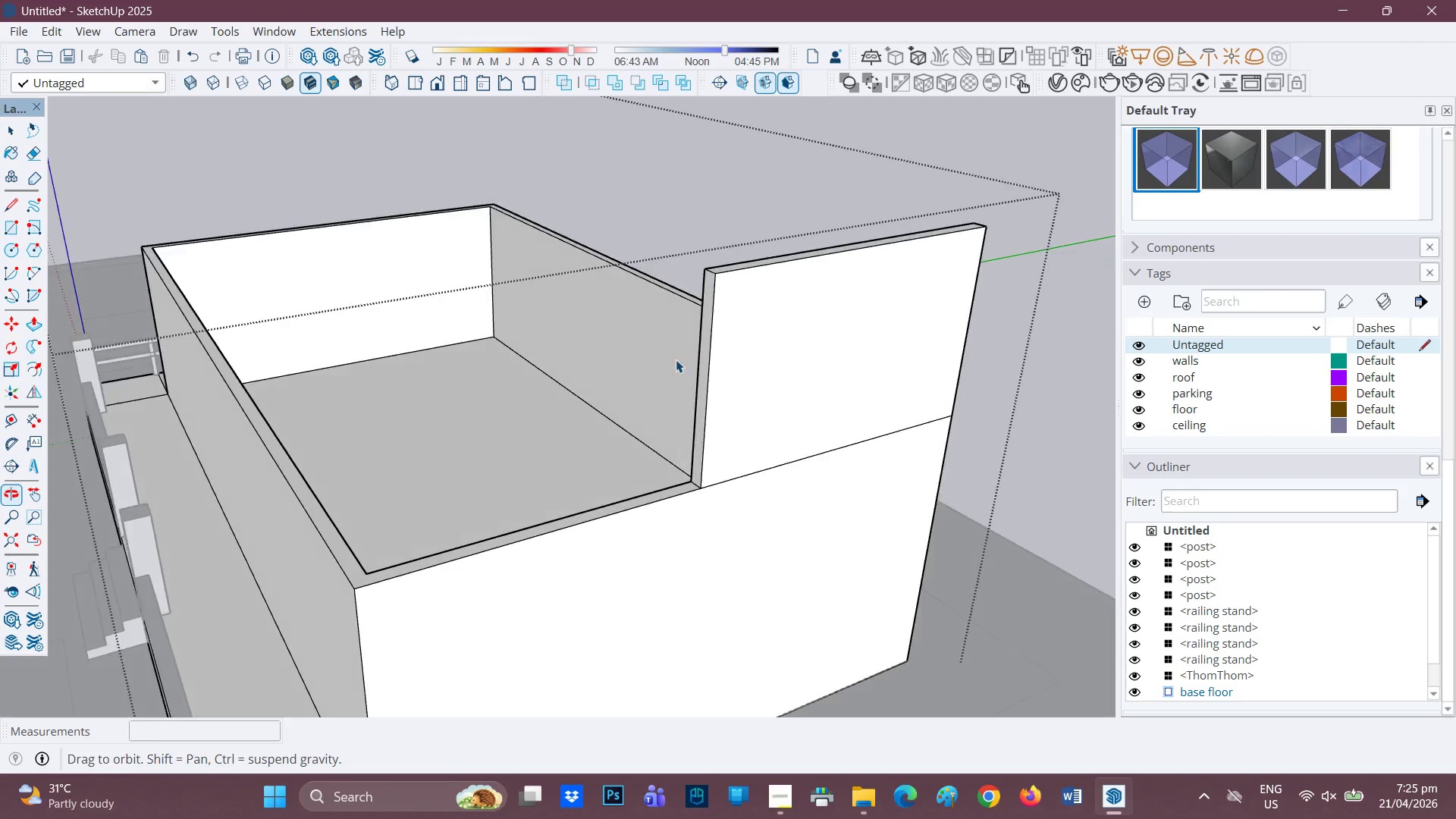 
key(P)
 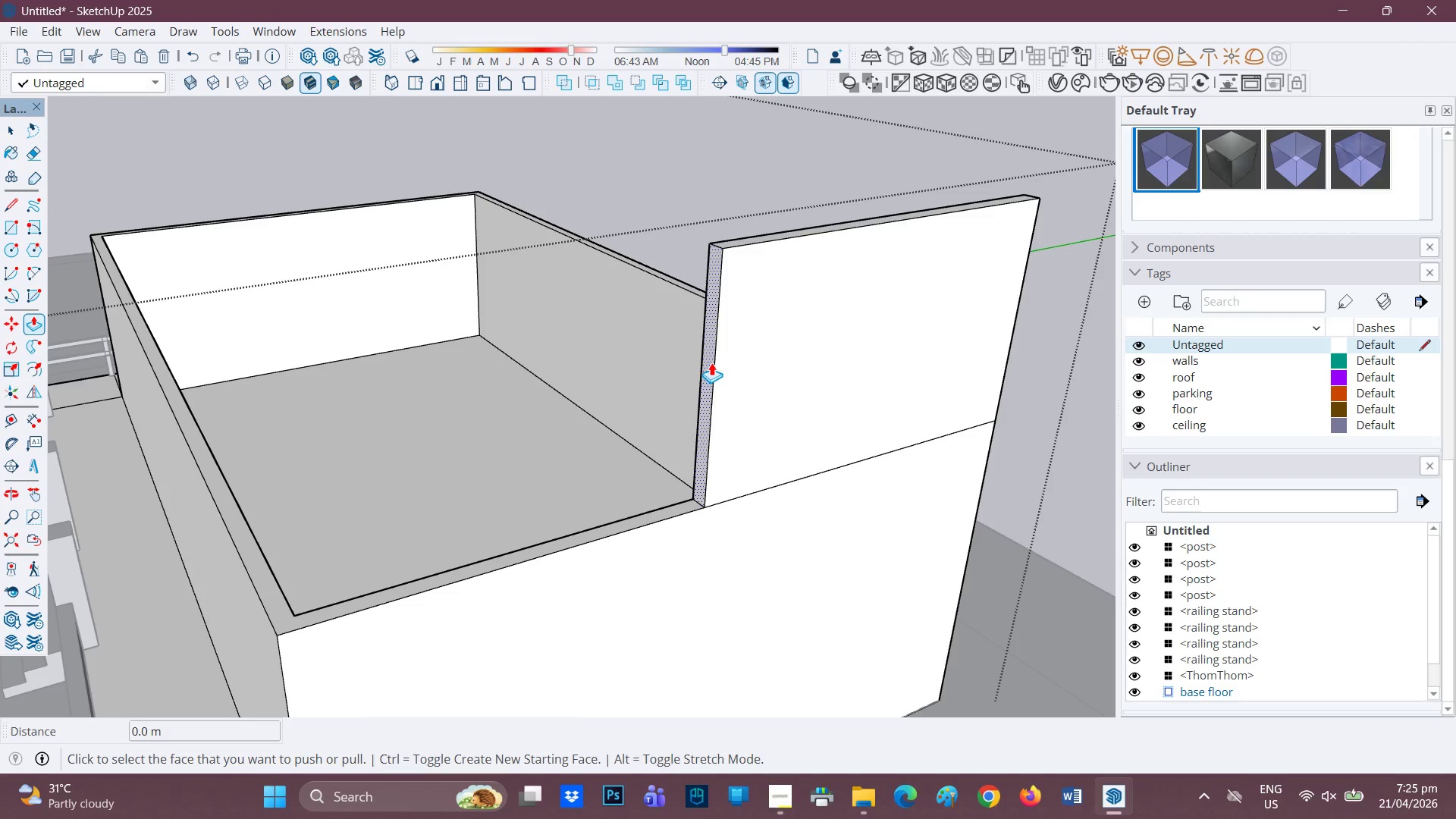 
scroll: coordinate [680, 376], scroll_direction: up, amount: 1.0
 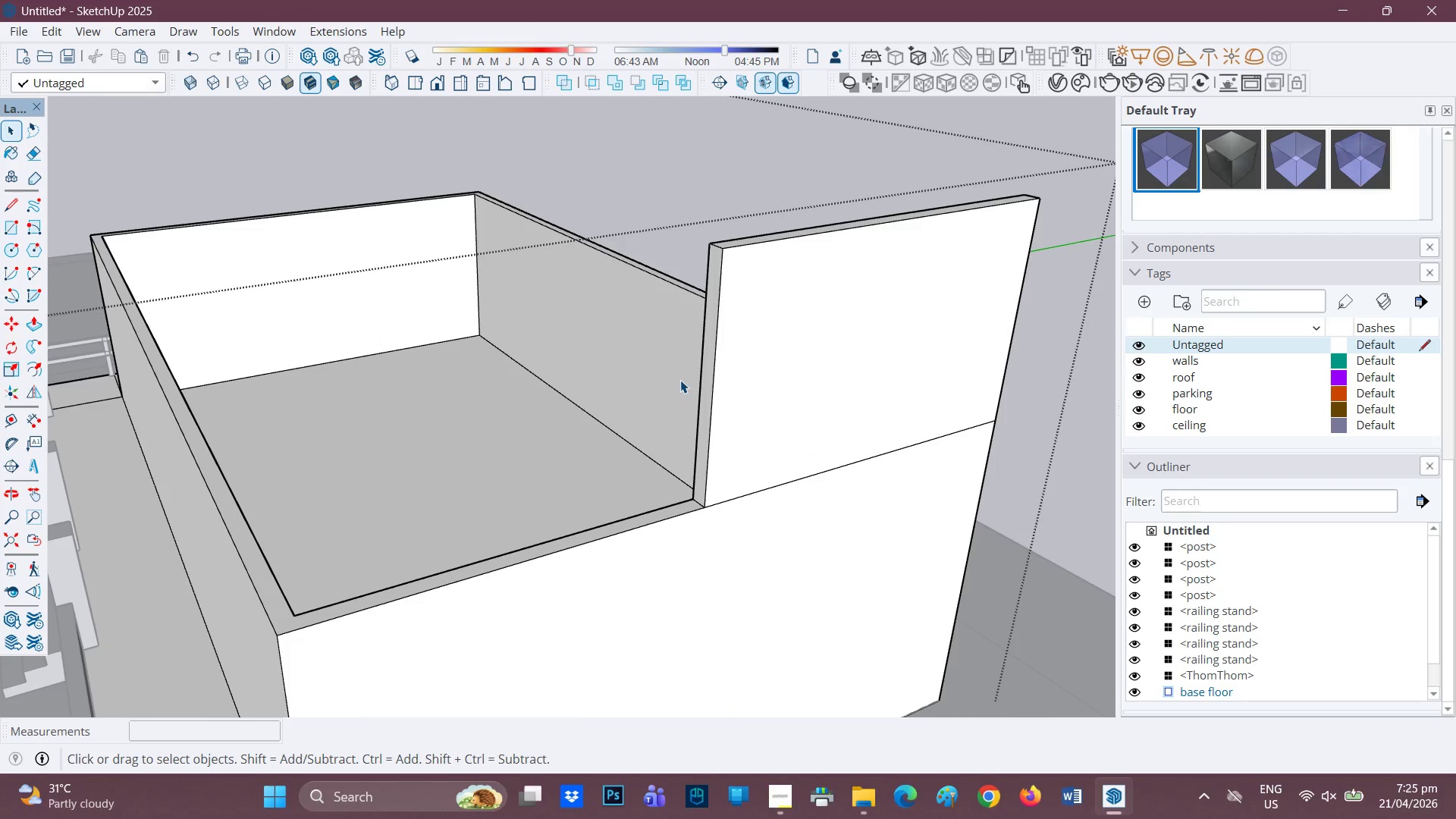 
left_click([711, 362])
 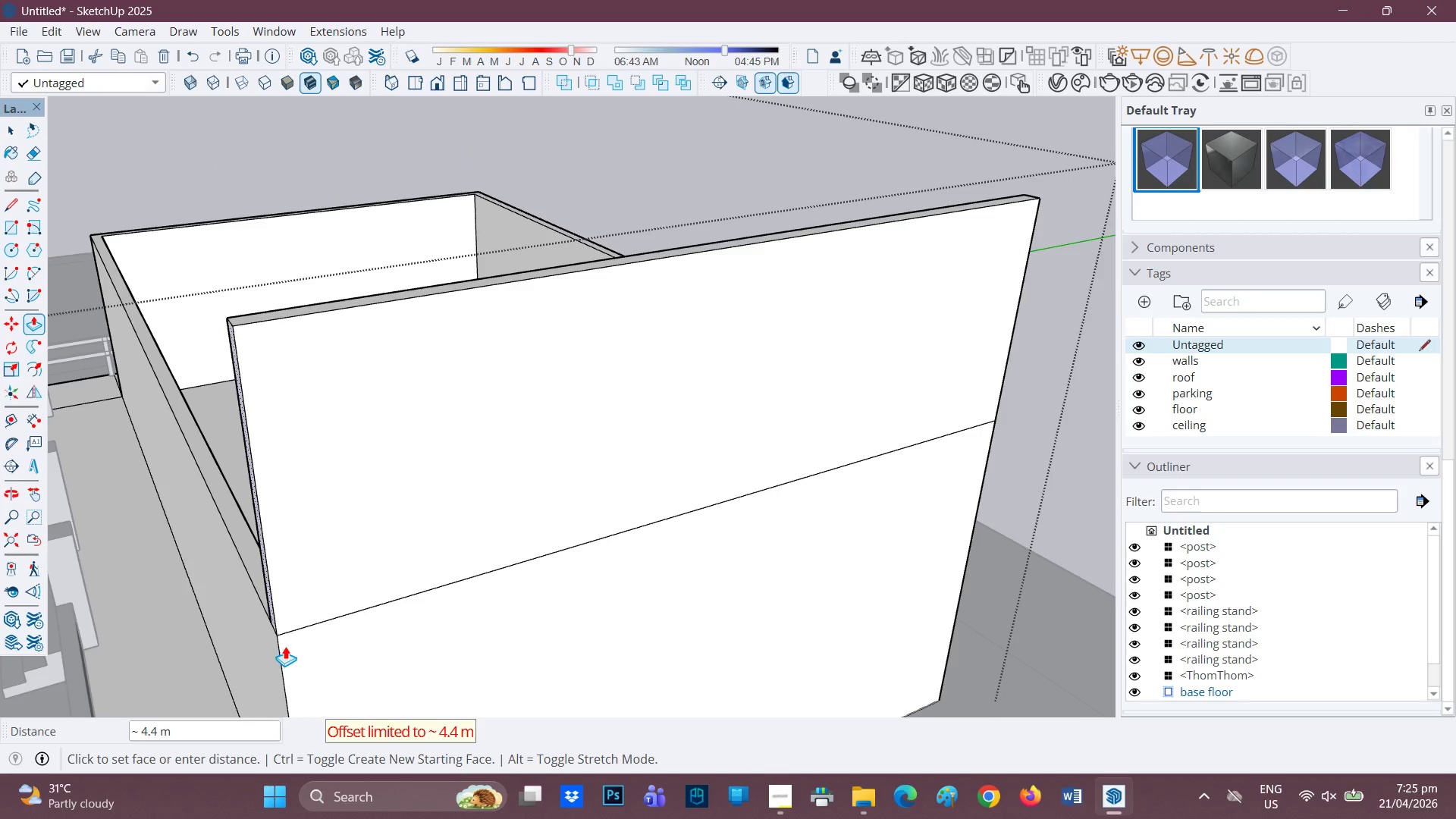 
left_click([280, 648])
 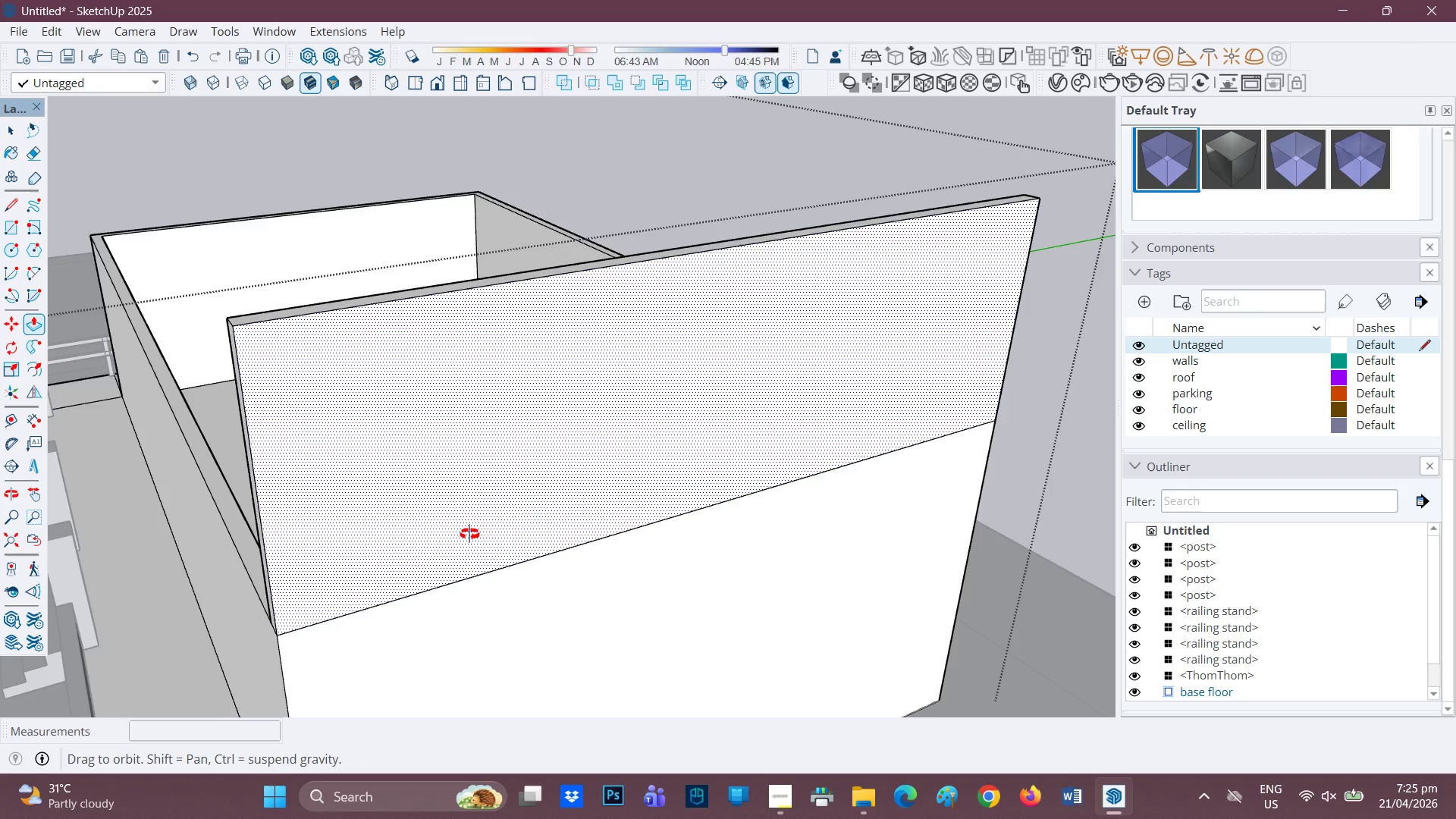 
scroll: coordinate [537, 425], scroll_direction: down, amount: 4.0
 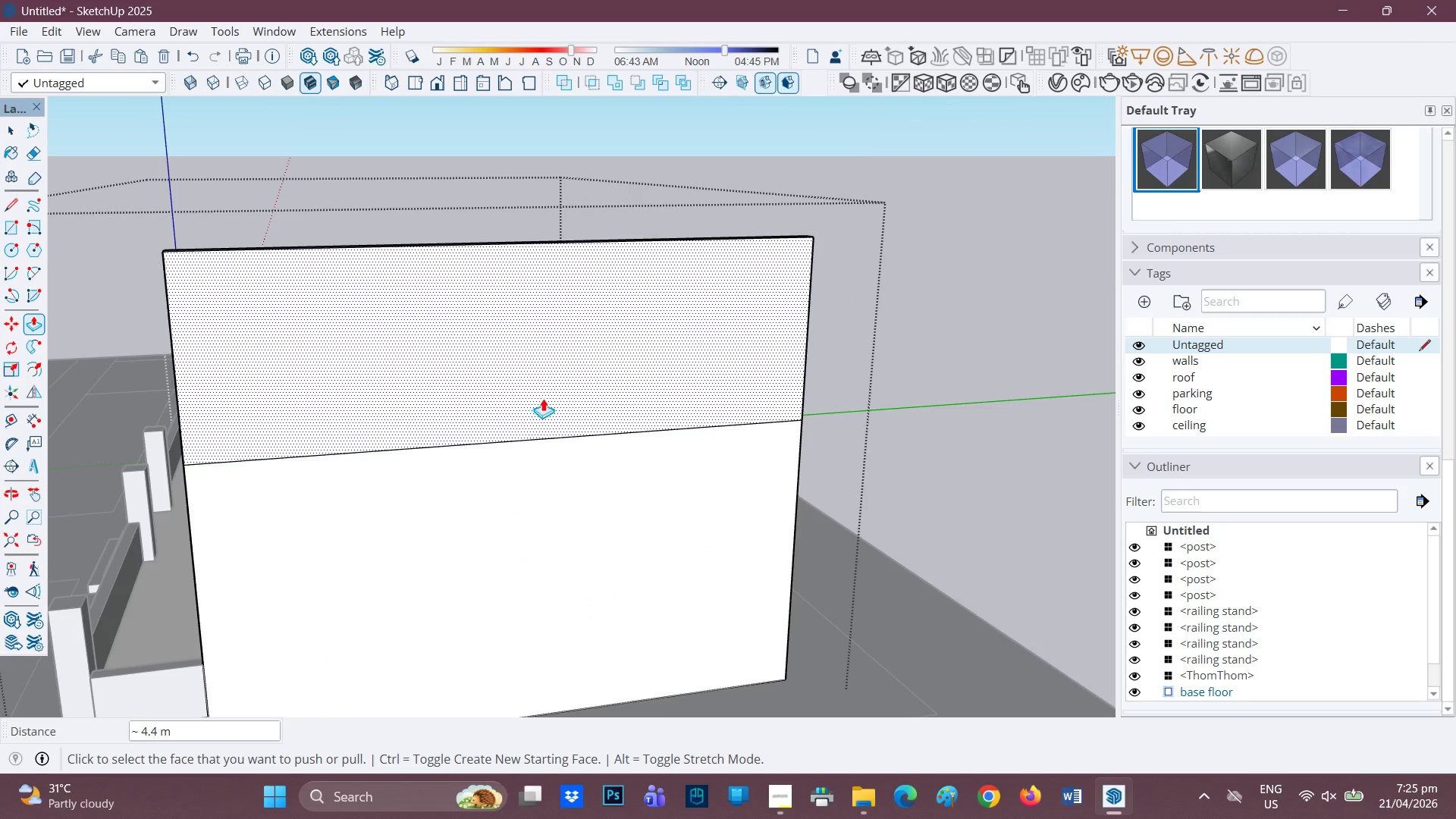 
key(L)
 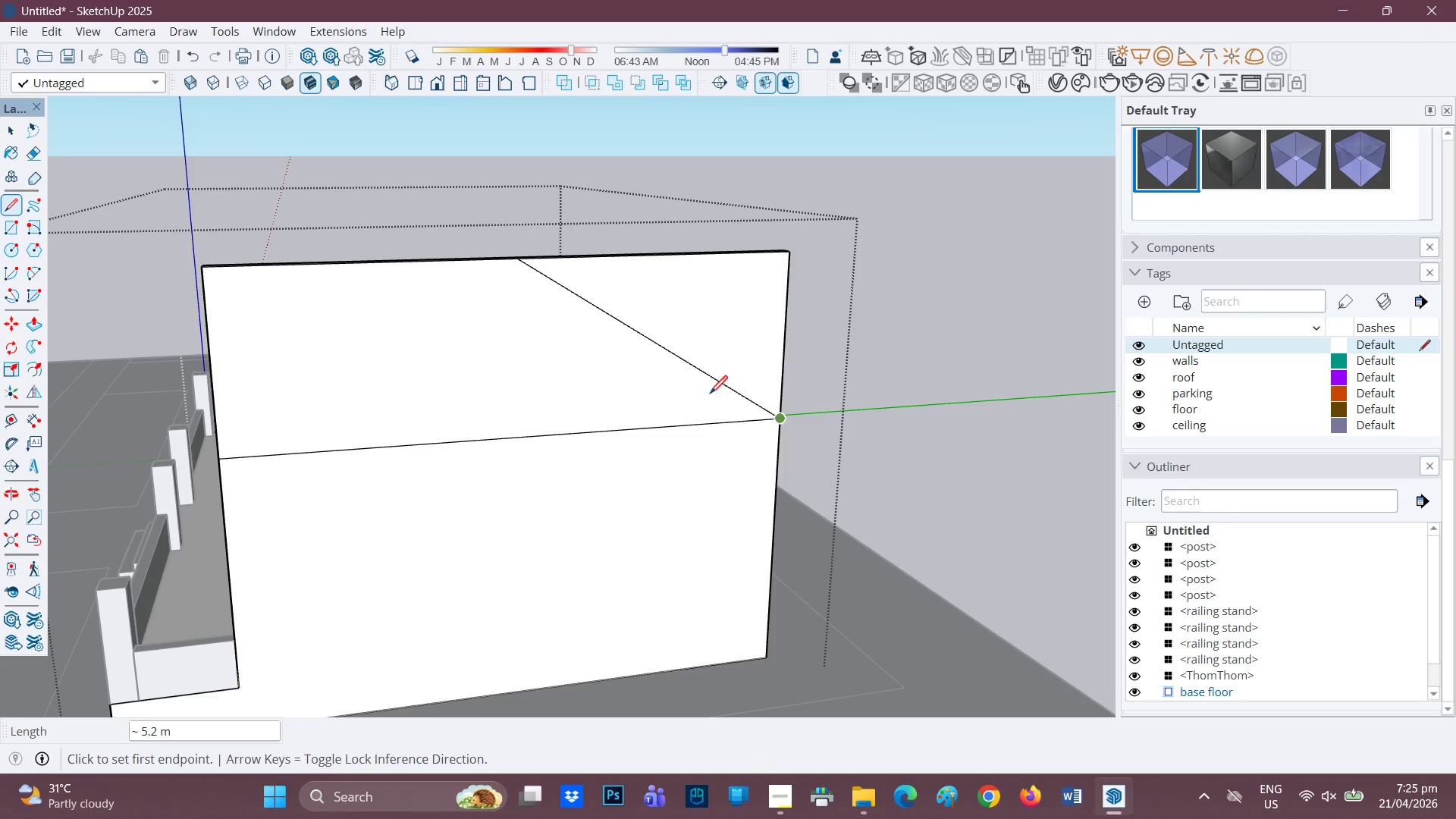 
scroll: coordinate [543, 401], scroll_direction: none, amount: 0.0
 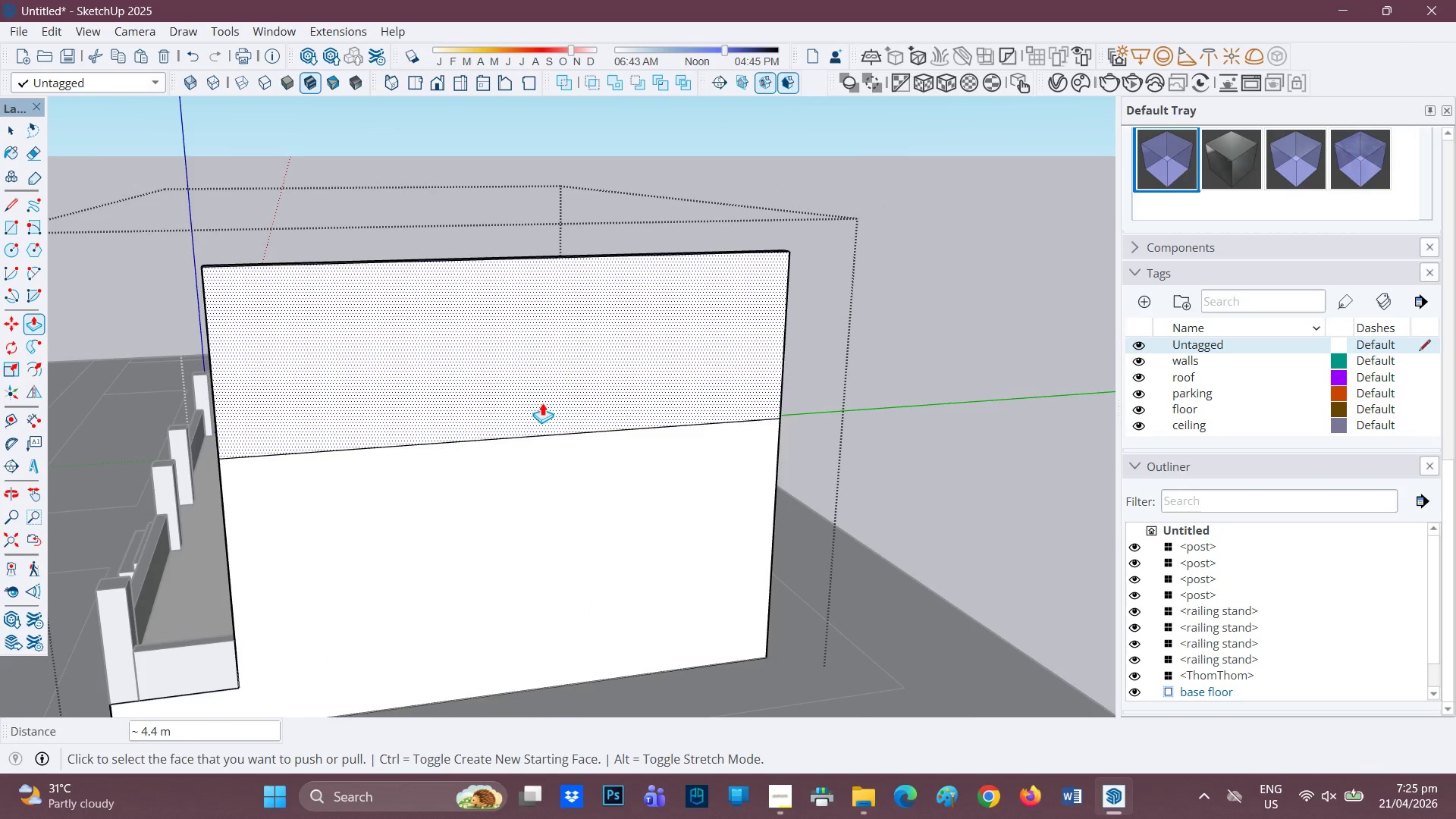 
wait(6.62)
 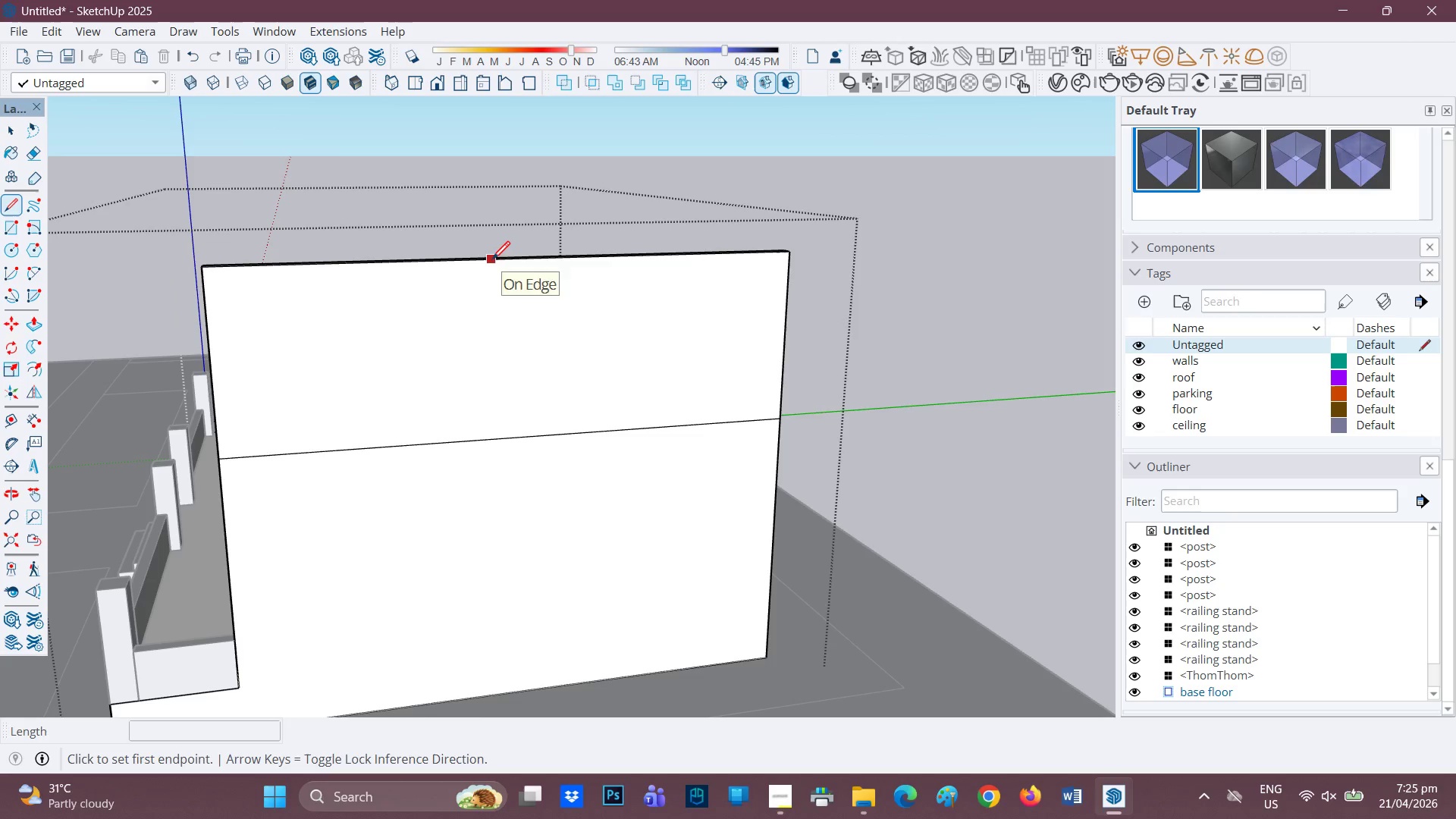 
left_click_drag(start_coordinate=[513, 260], to_coordinate=[510, 265])
 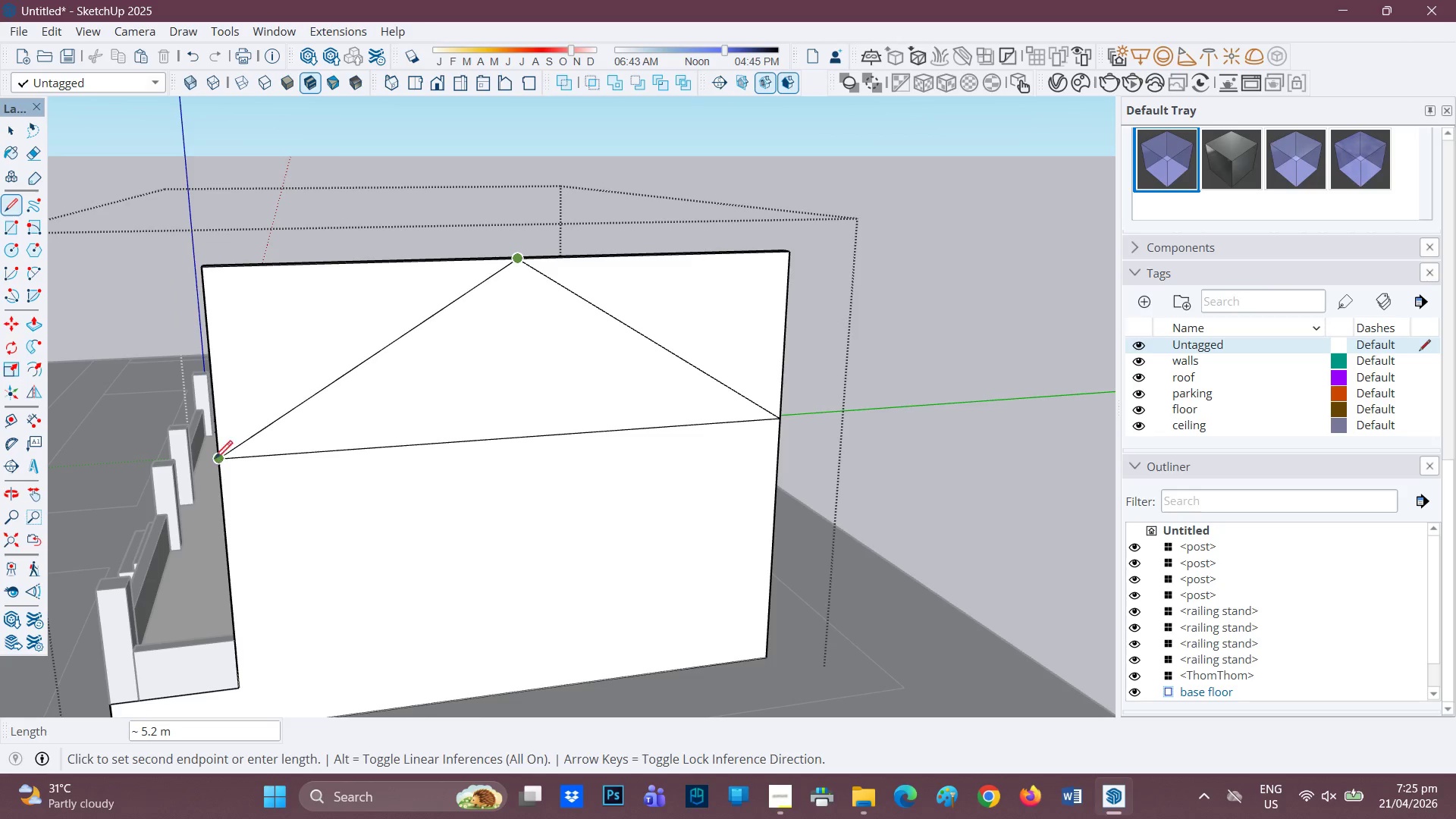 
left_click([214, 460])
 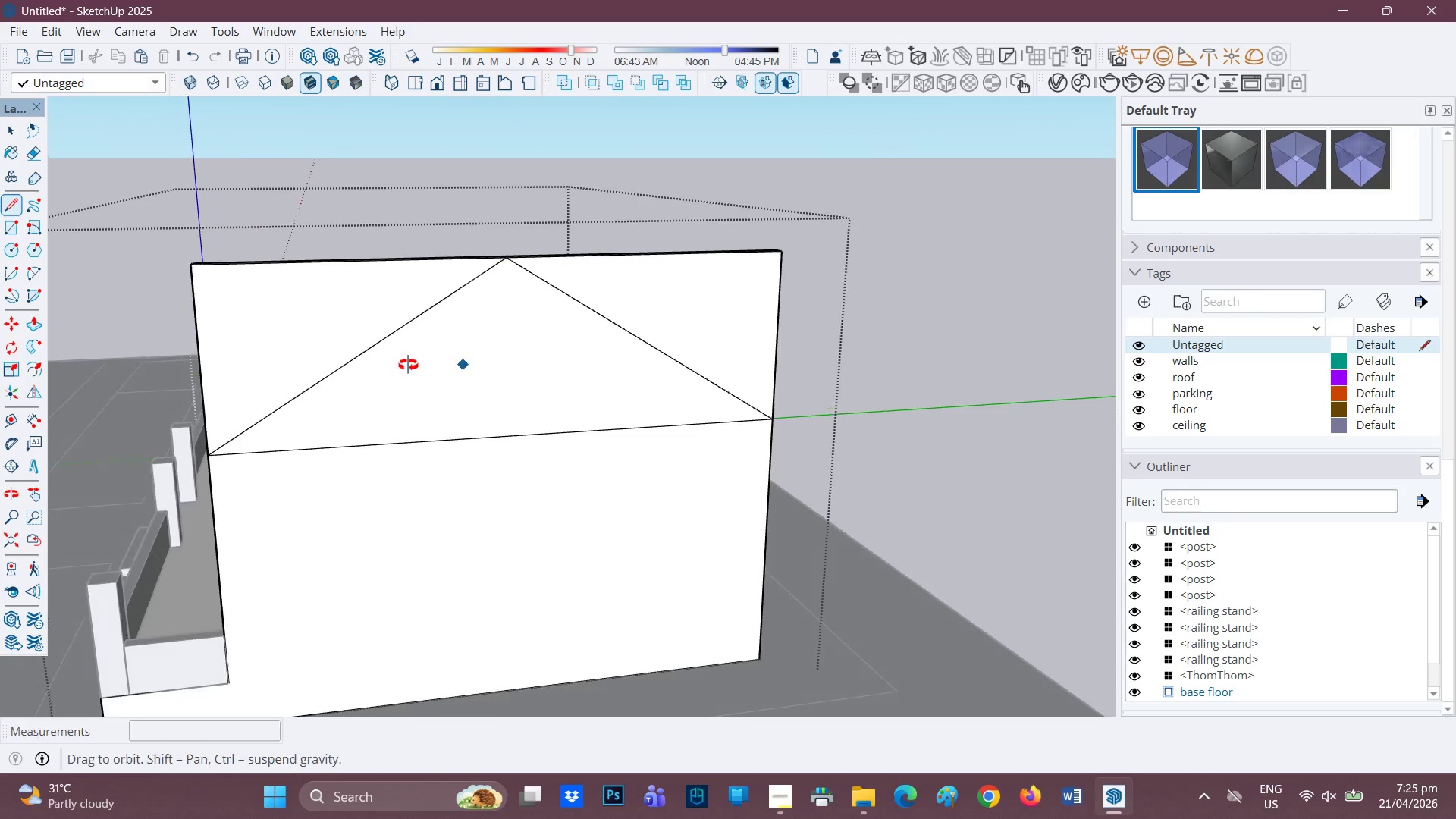 
key(Space)
 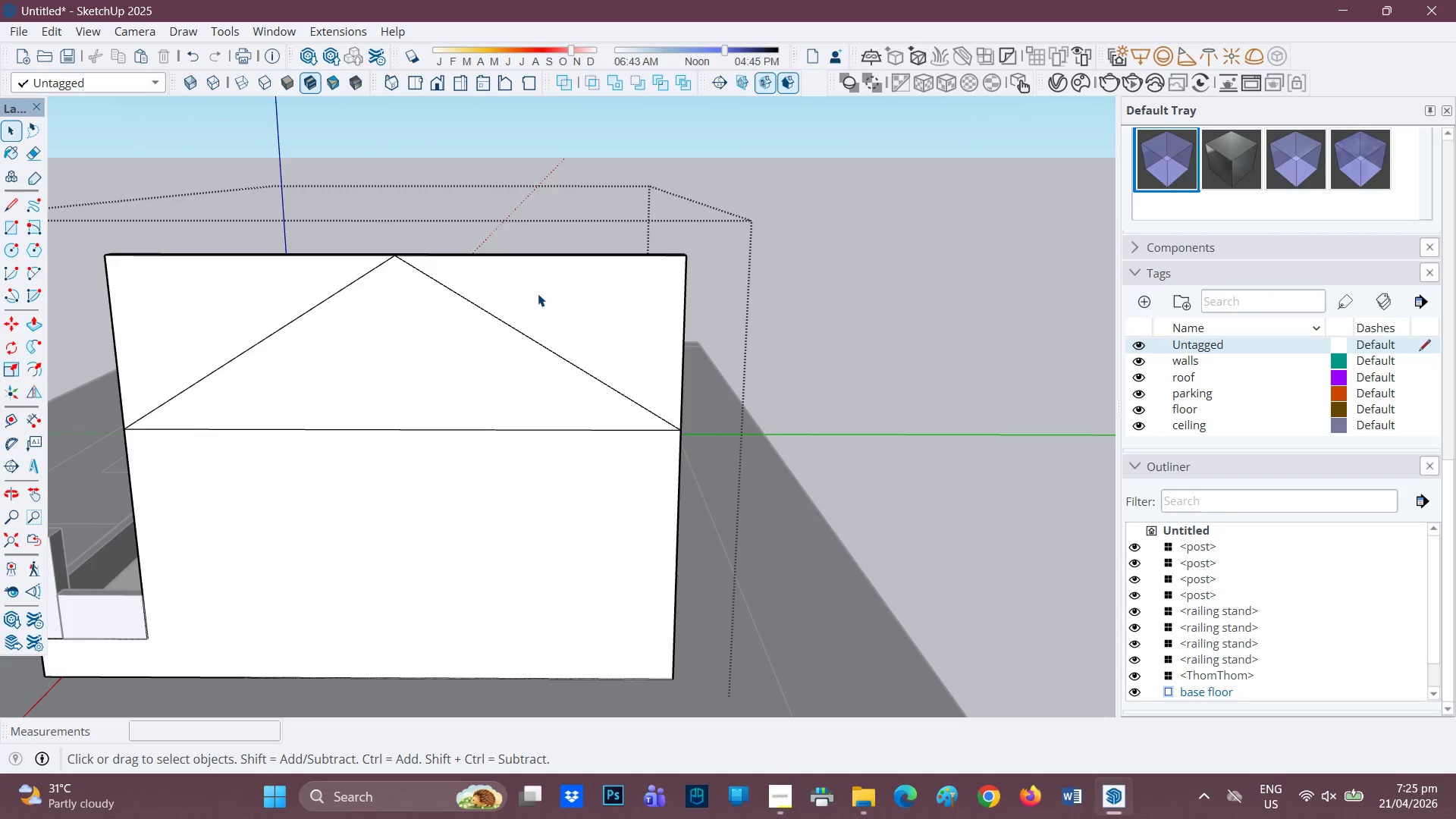 
scroll: coordinate [546, 292], scroll_direction: up, amount: 1.0
 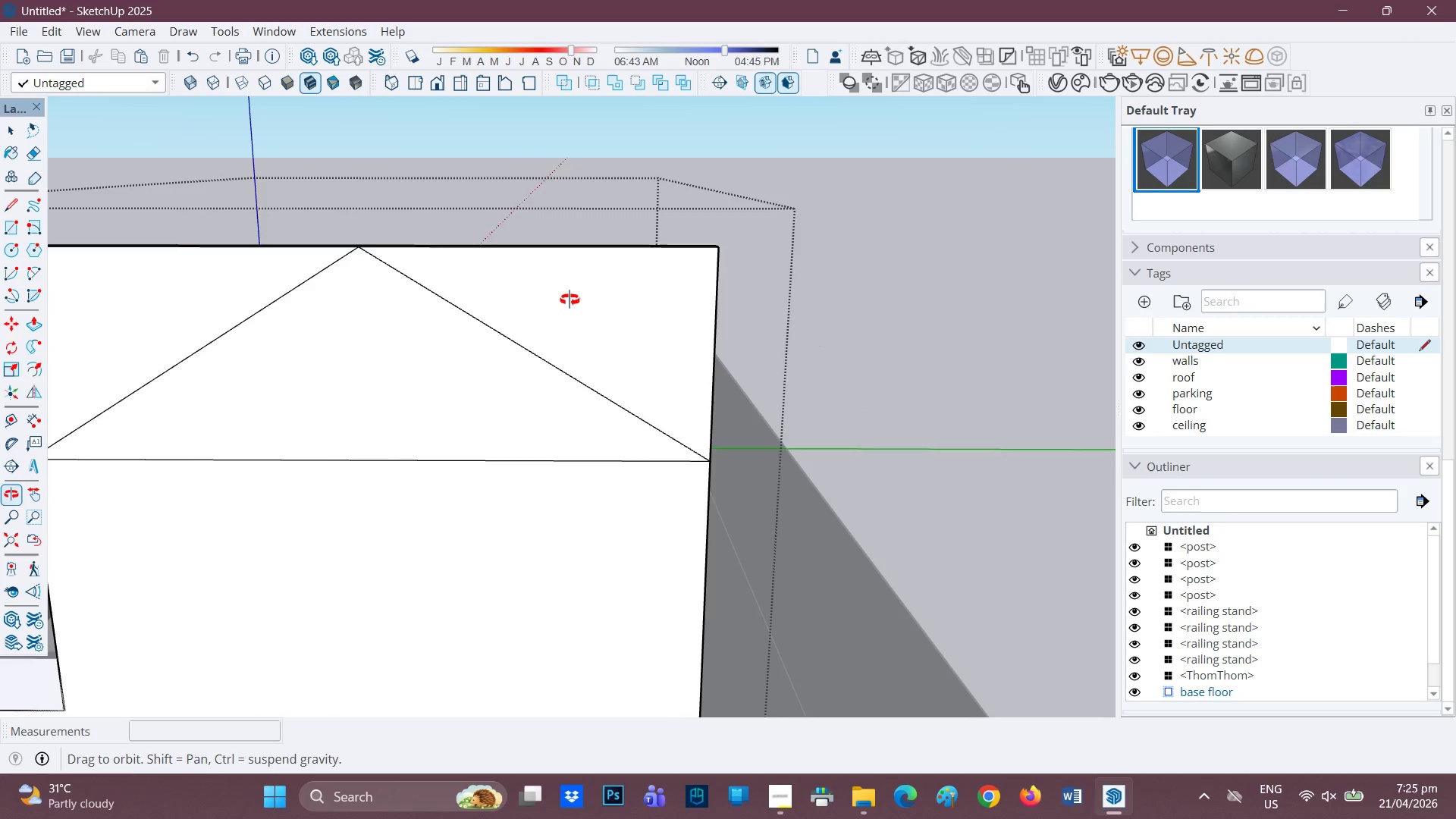 
key(P)
 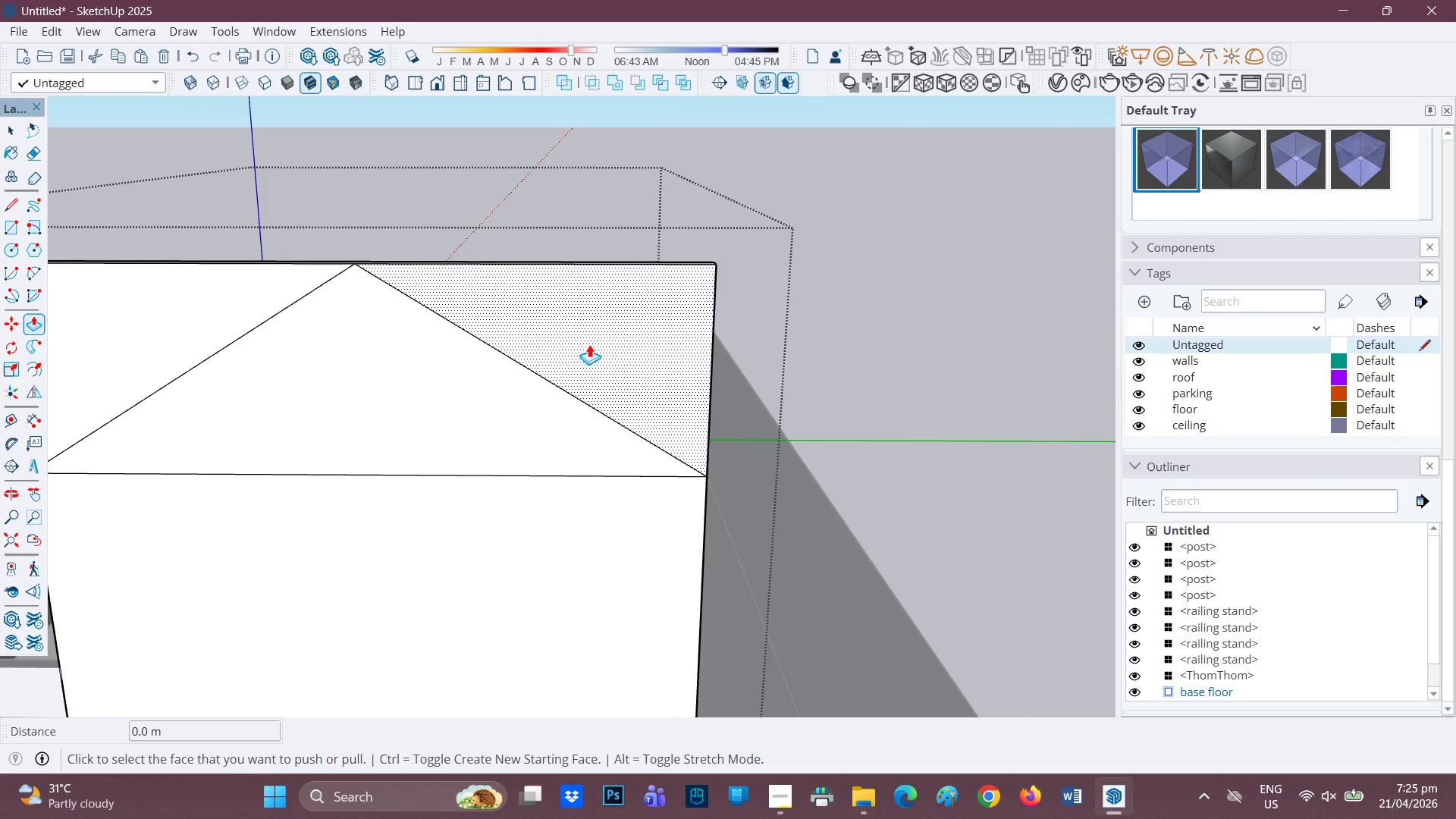 
left_click([589, 344])
 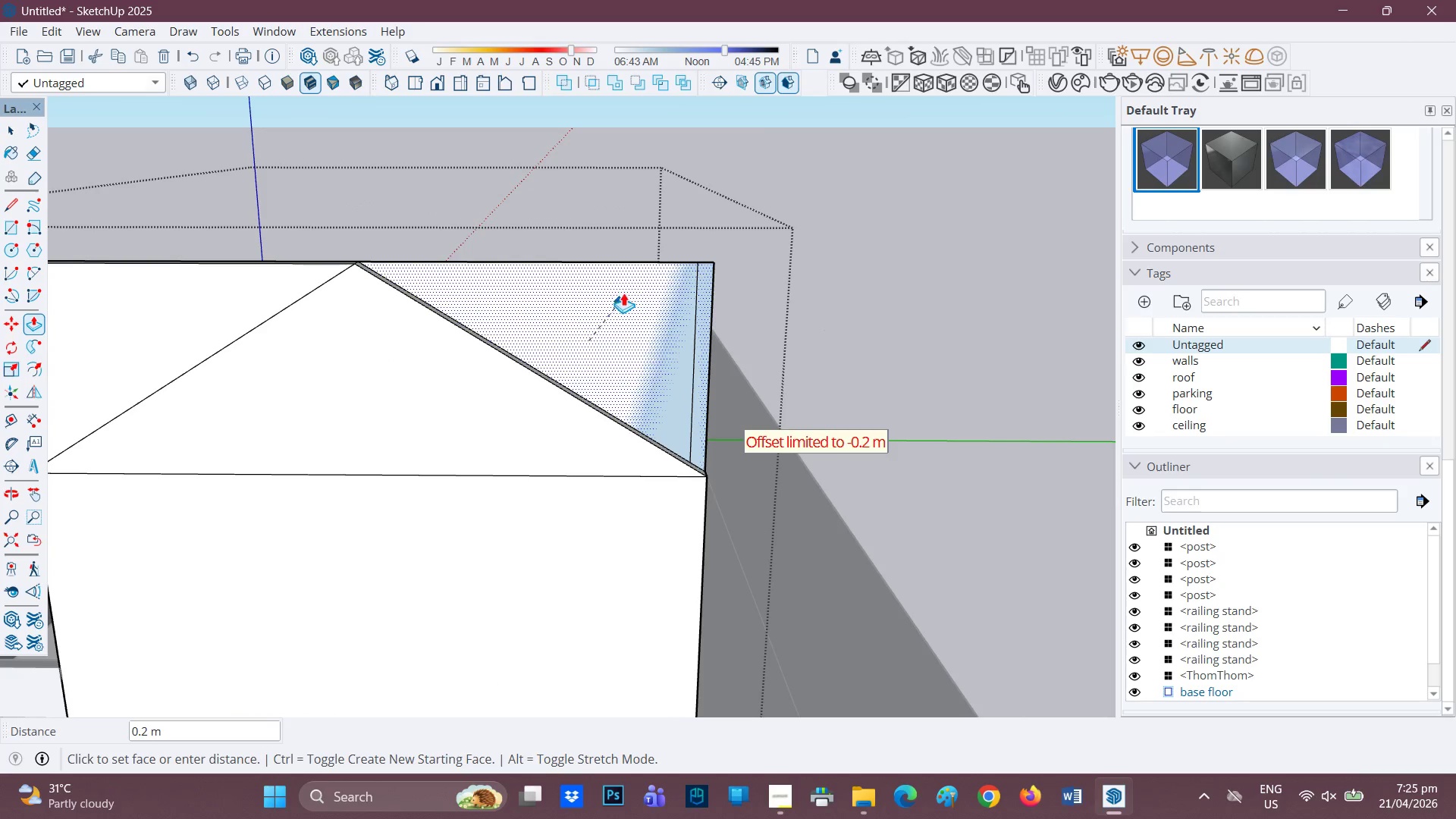 
left_click([619, 278])
 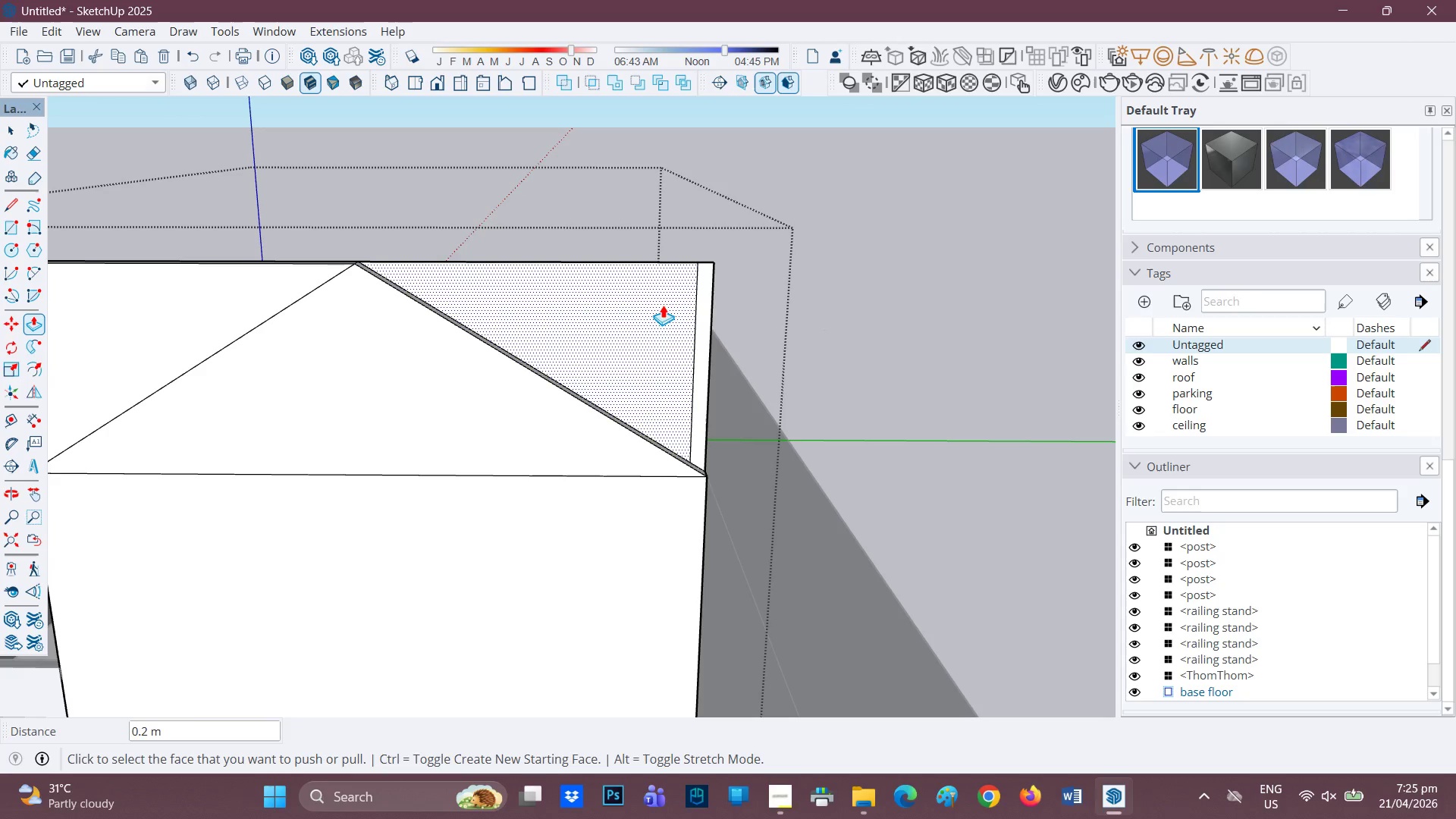 
key(E)
 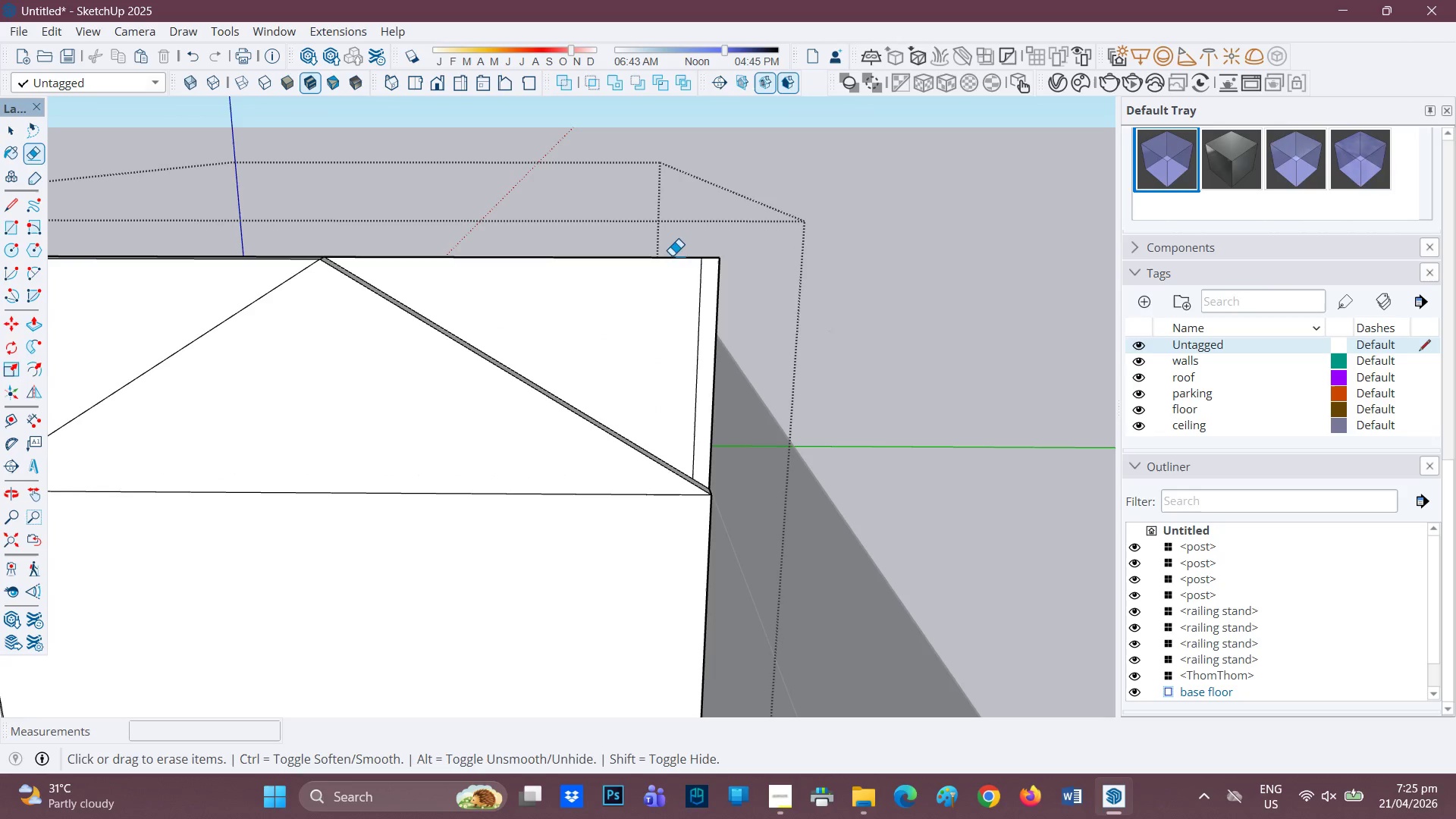 
scroll: coordinate [664, 305], scroll_direction: up, amount: 1.0
 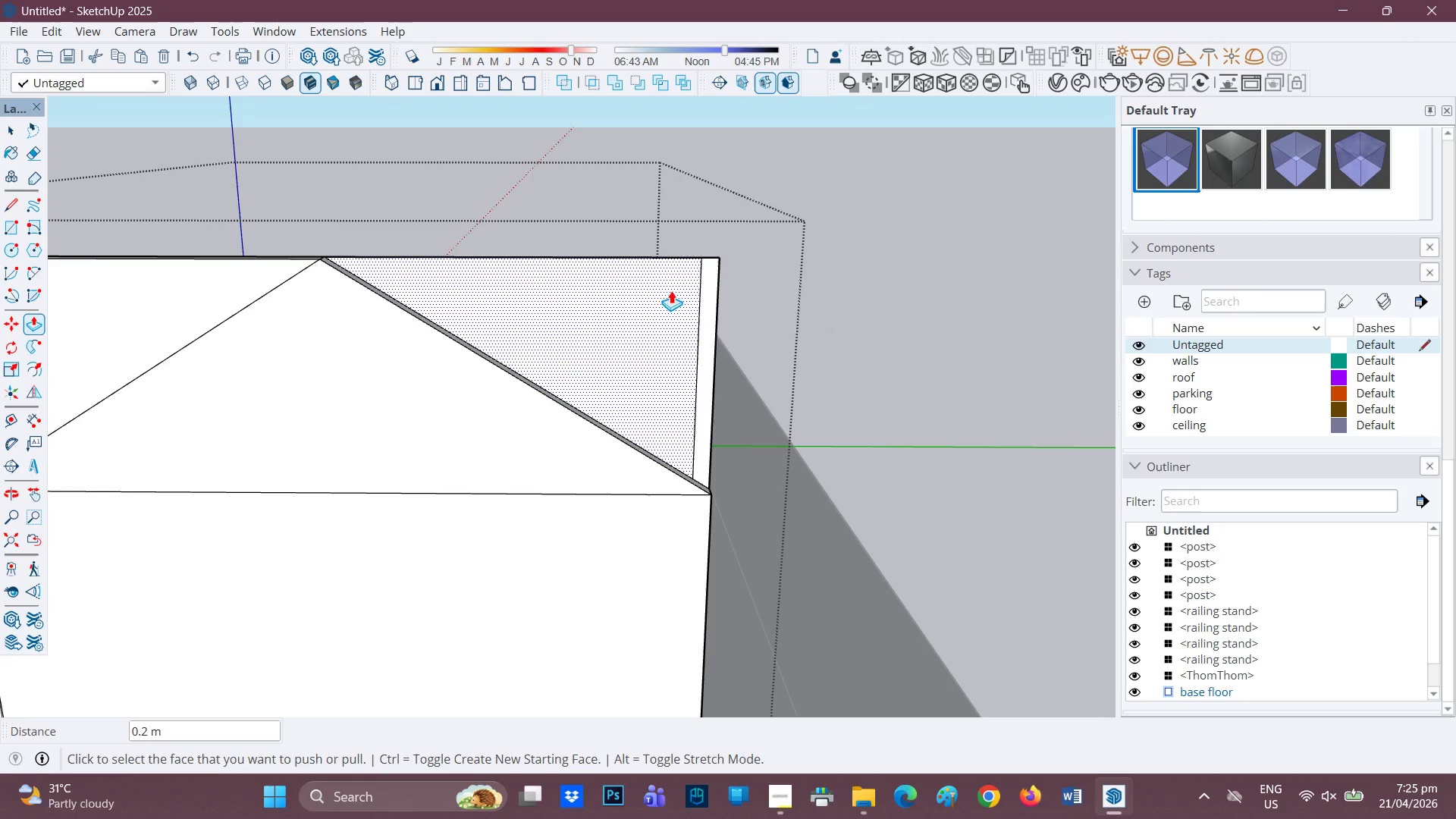 
left_click_drag(start_coordinate=[680, 257], to_coordinate=[726, 284])
 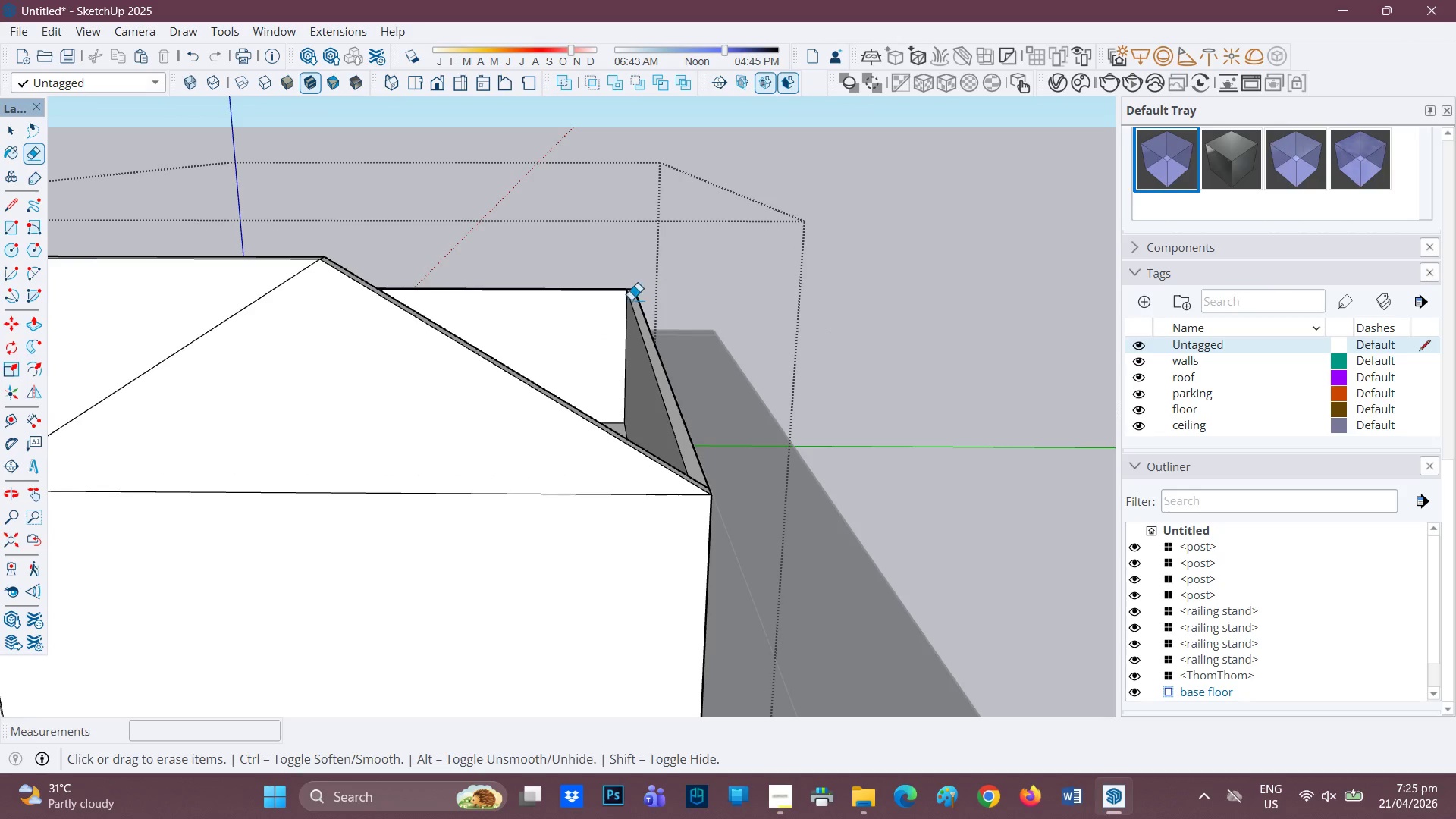 
key(H)
 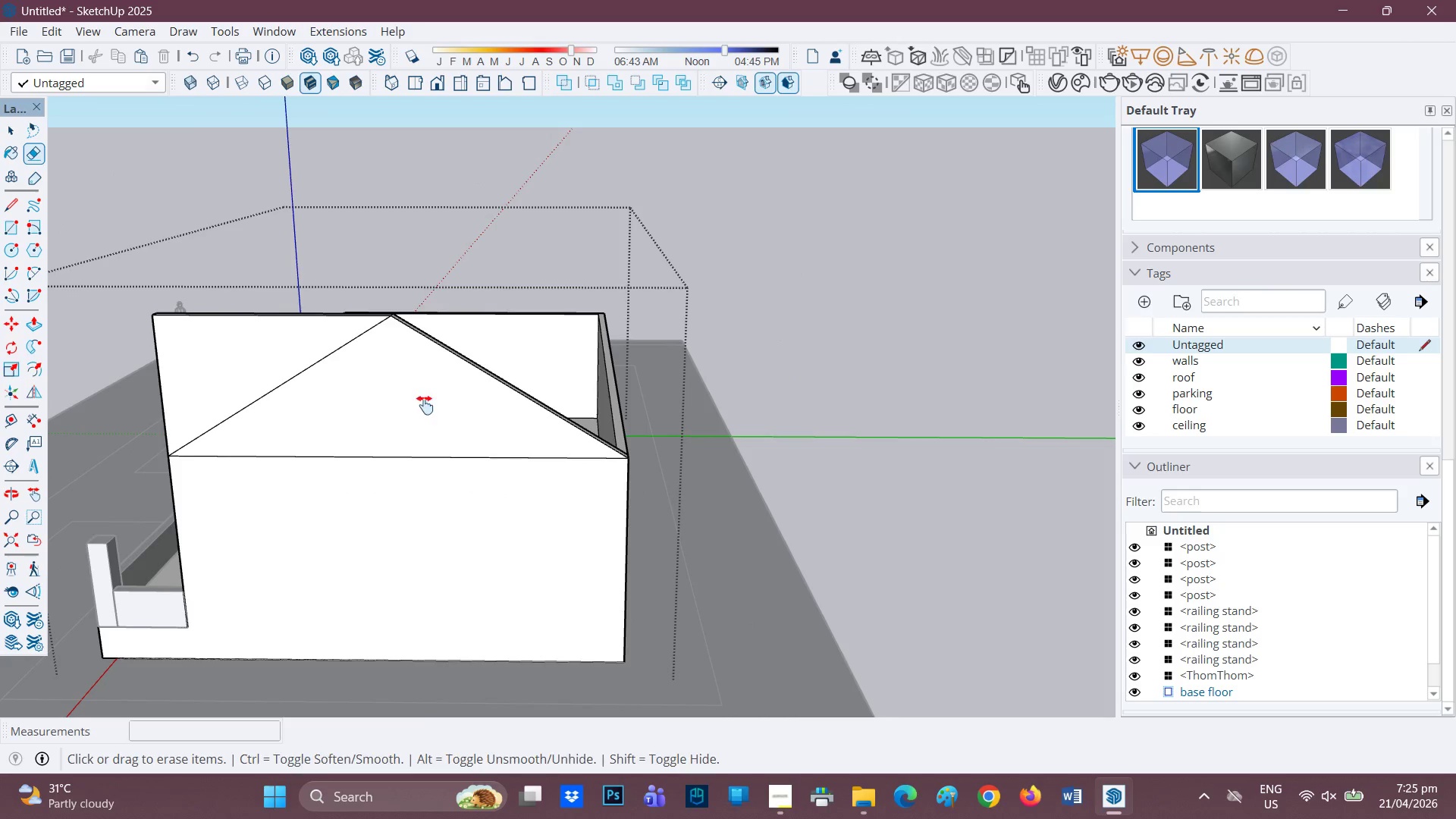 
left_click_drag(start_coordinate=[422, 405], to_coordinate=[704, 460])
 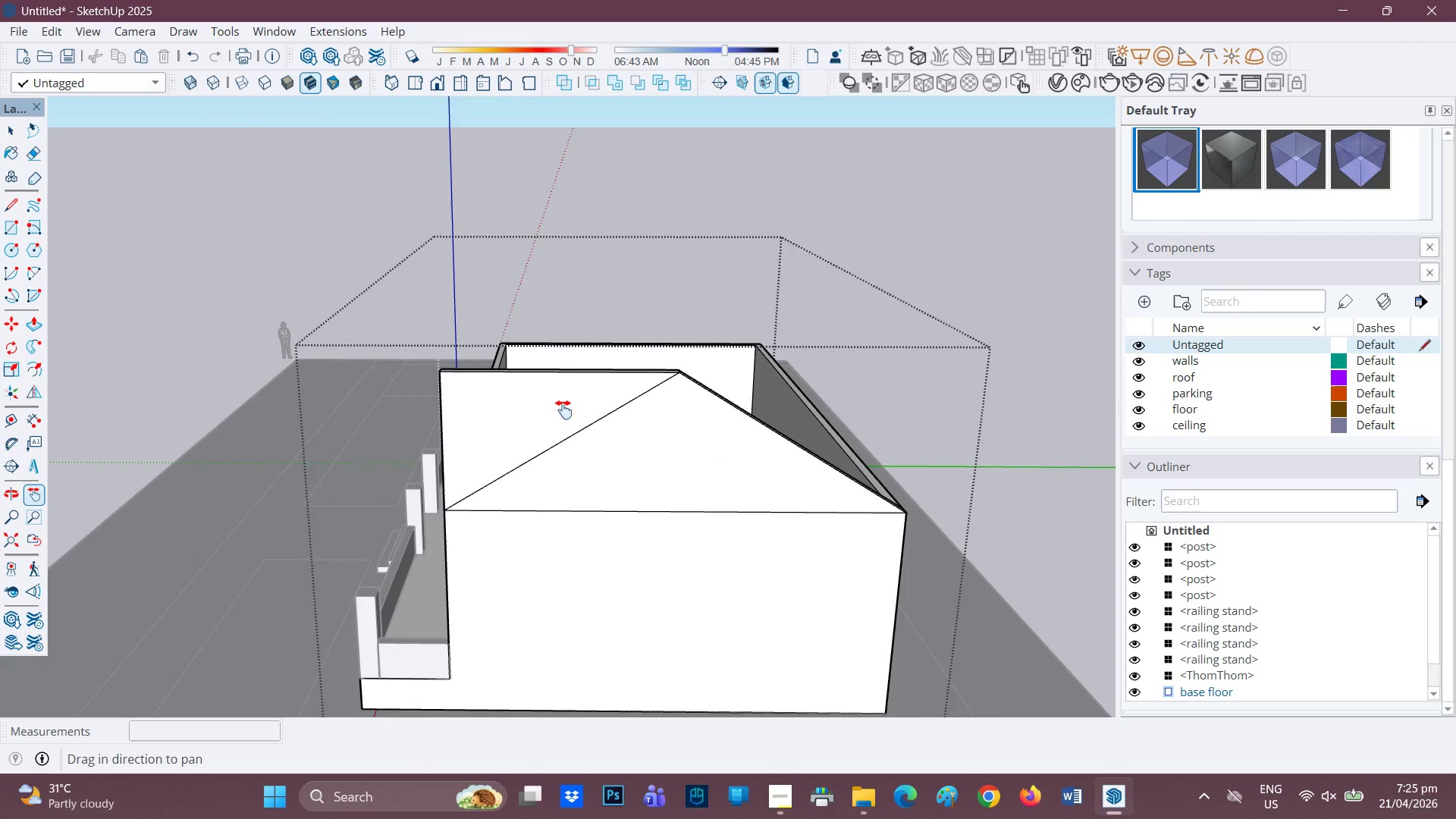 
scroll: coordinate [445, 438], scroll_direction: down, amount: 3.0
 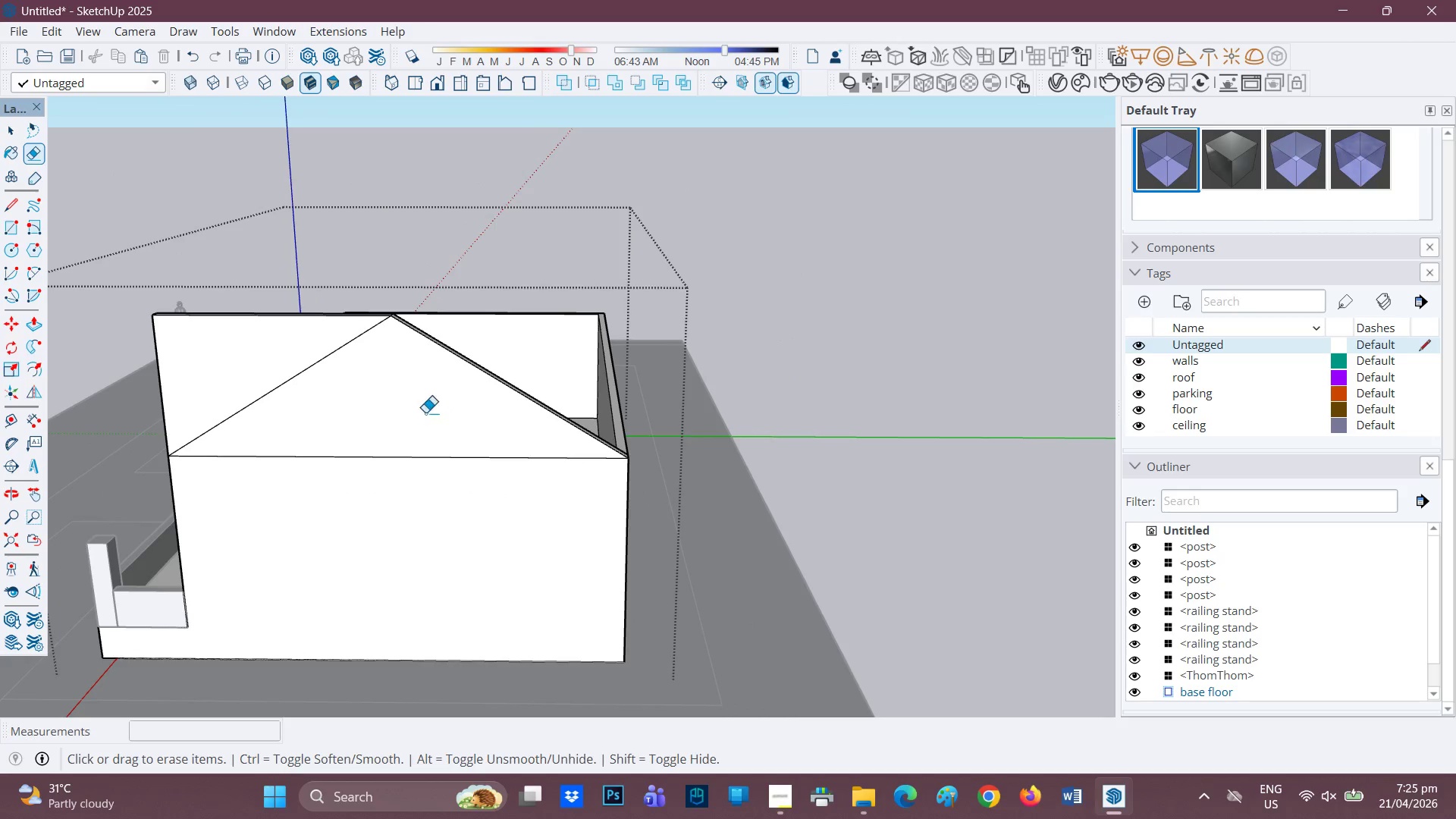 
scroll: coordinate [544, 394], scroll_direction: none, amount: 0.0
 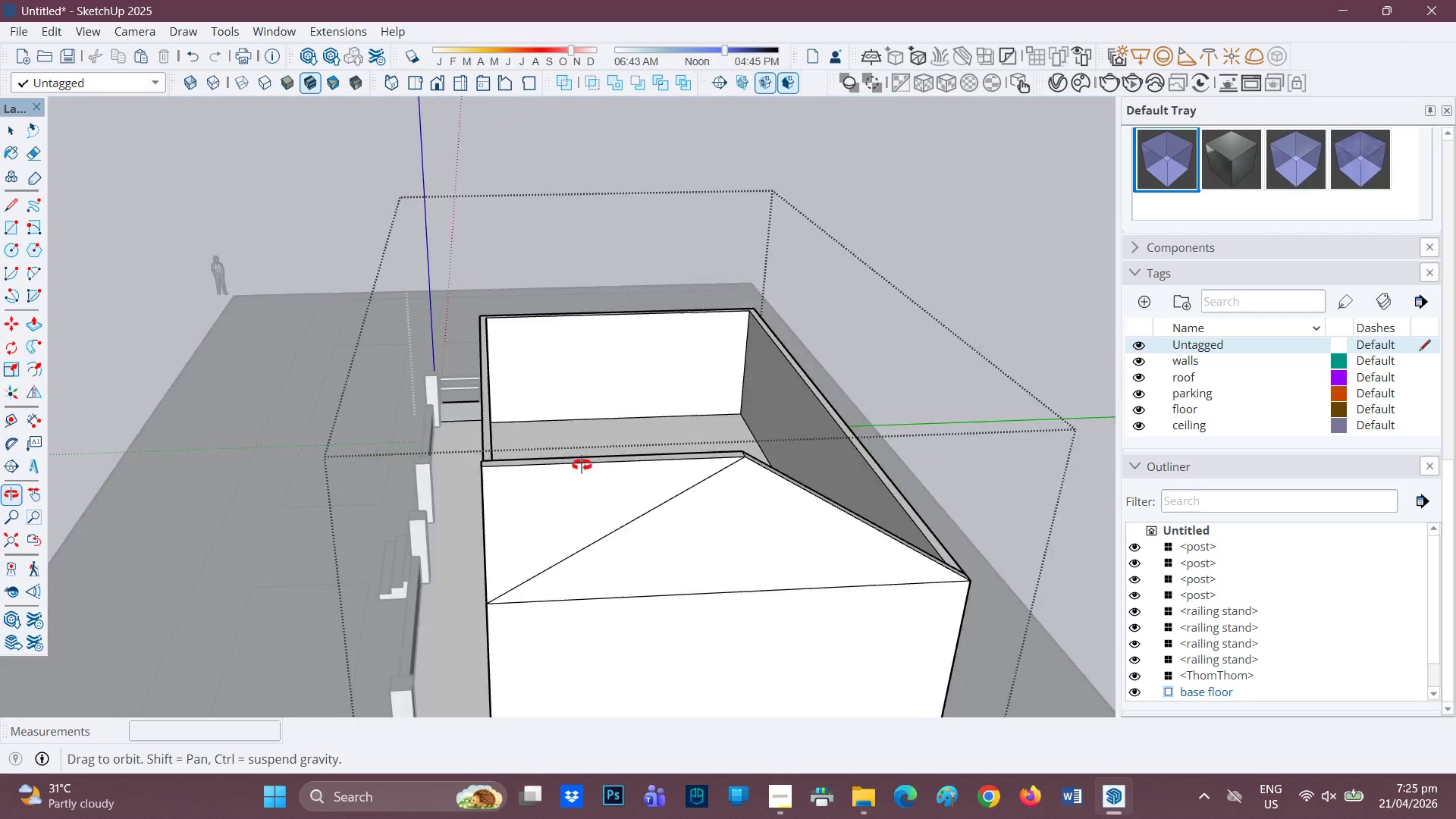 
key(P)
 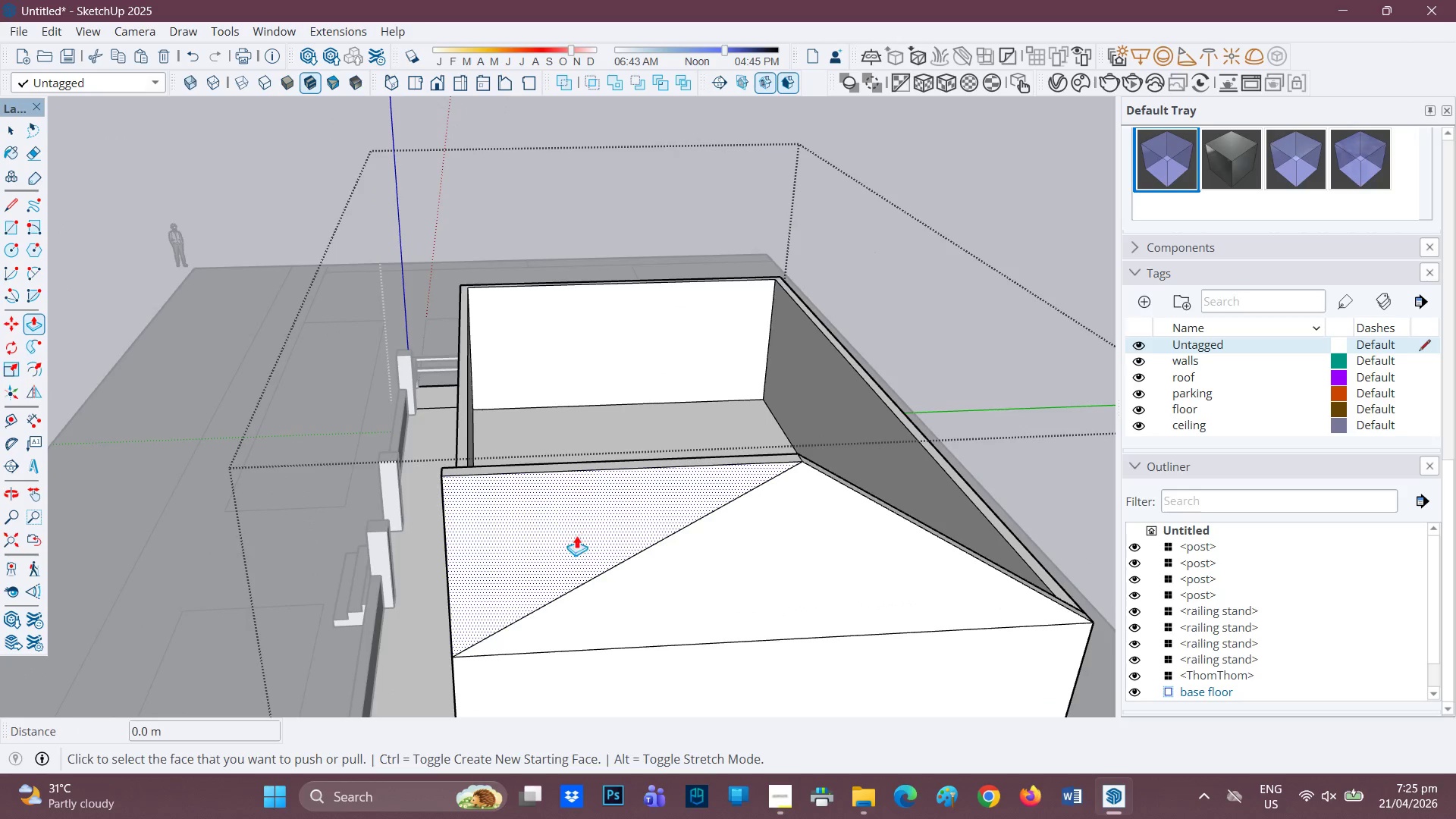 
scroll: coordinate [599, 488], scroll_direction: up, amount: 3.0
 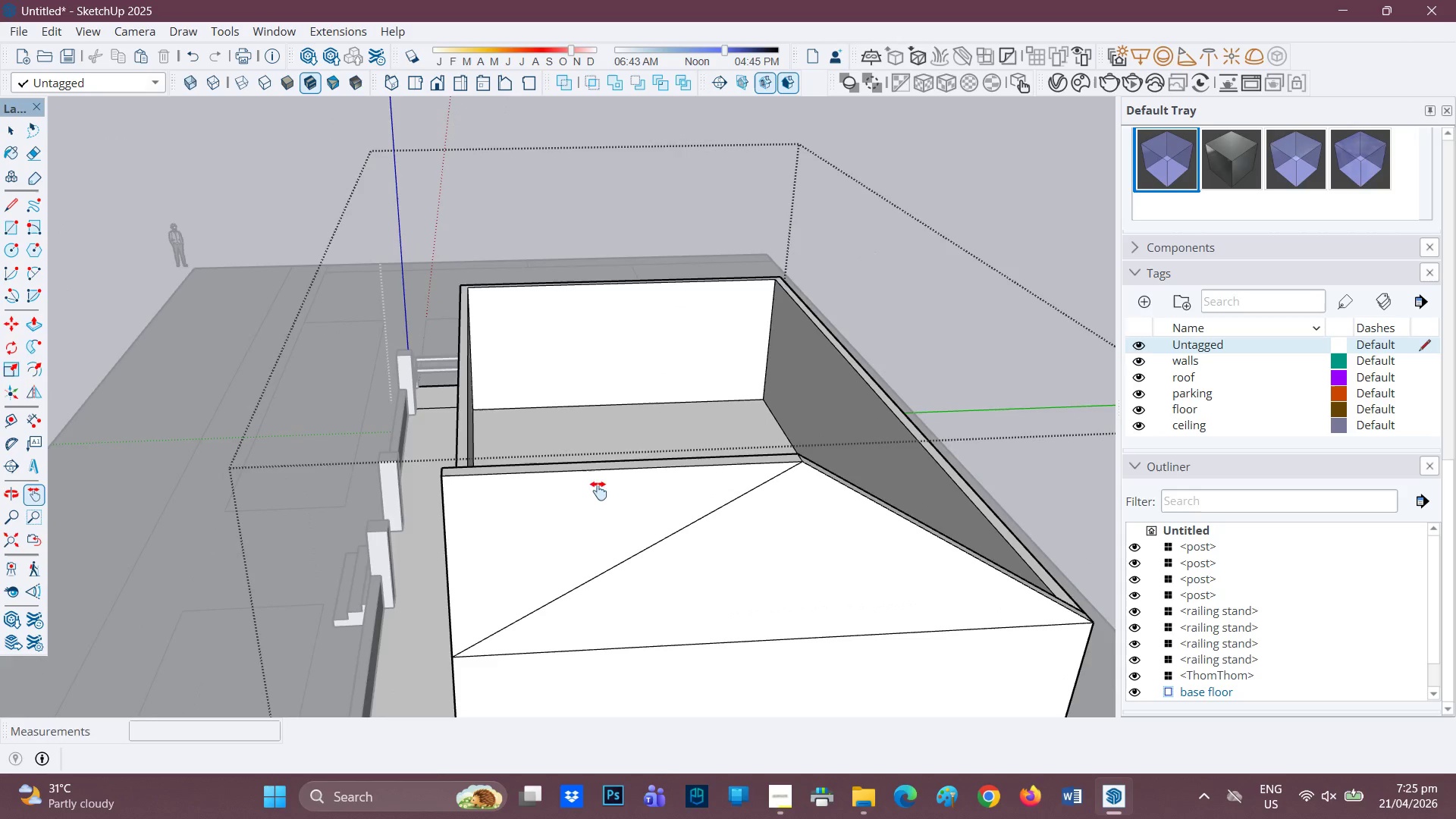 
left_click([573, 531])
 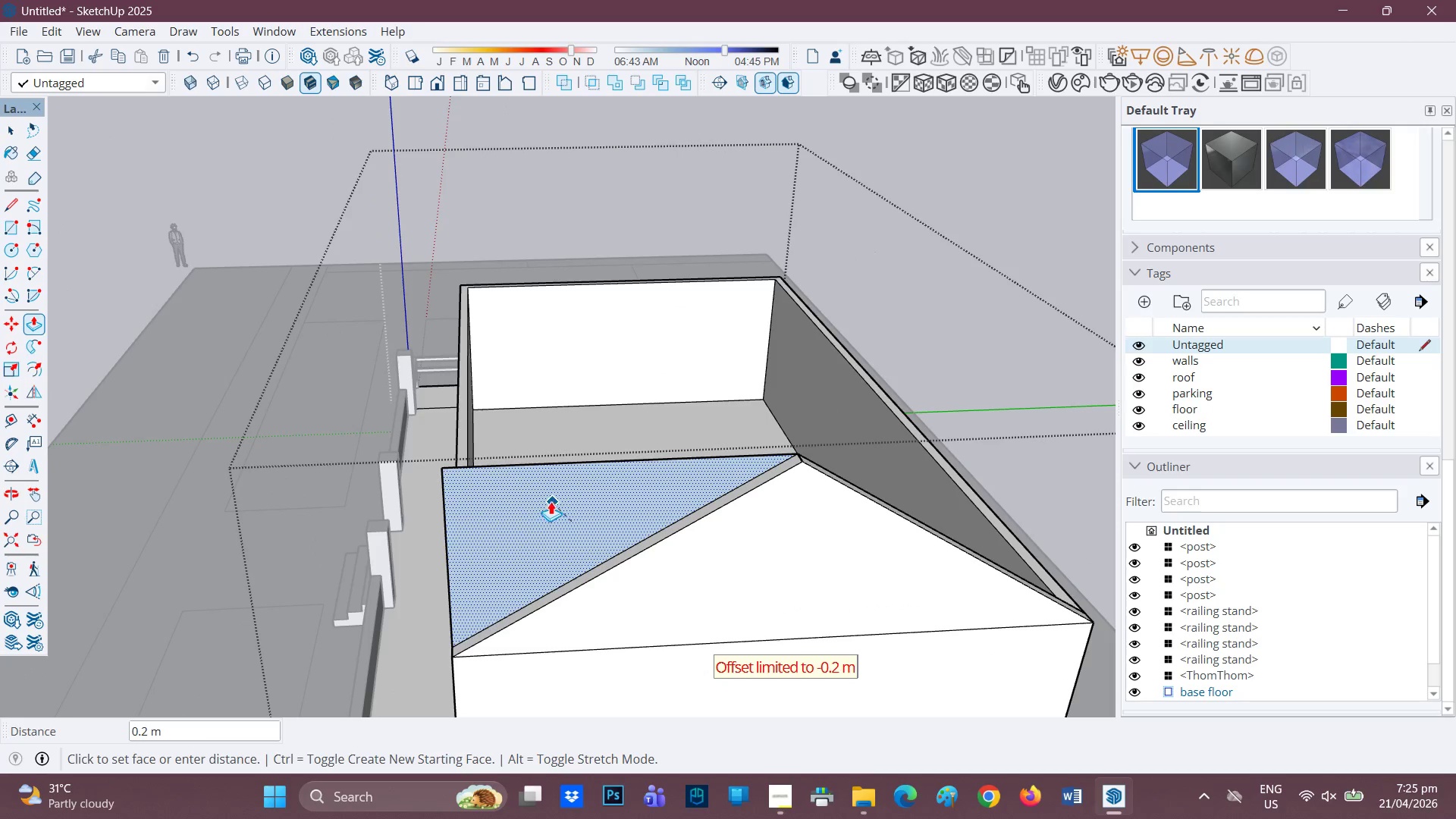 
left_click([541, 494])
 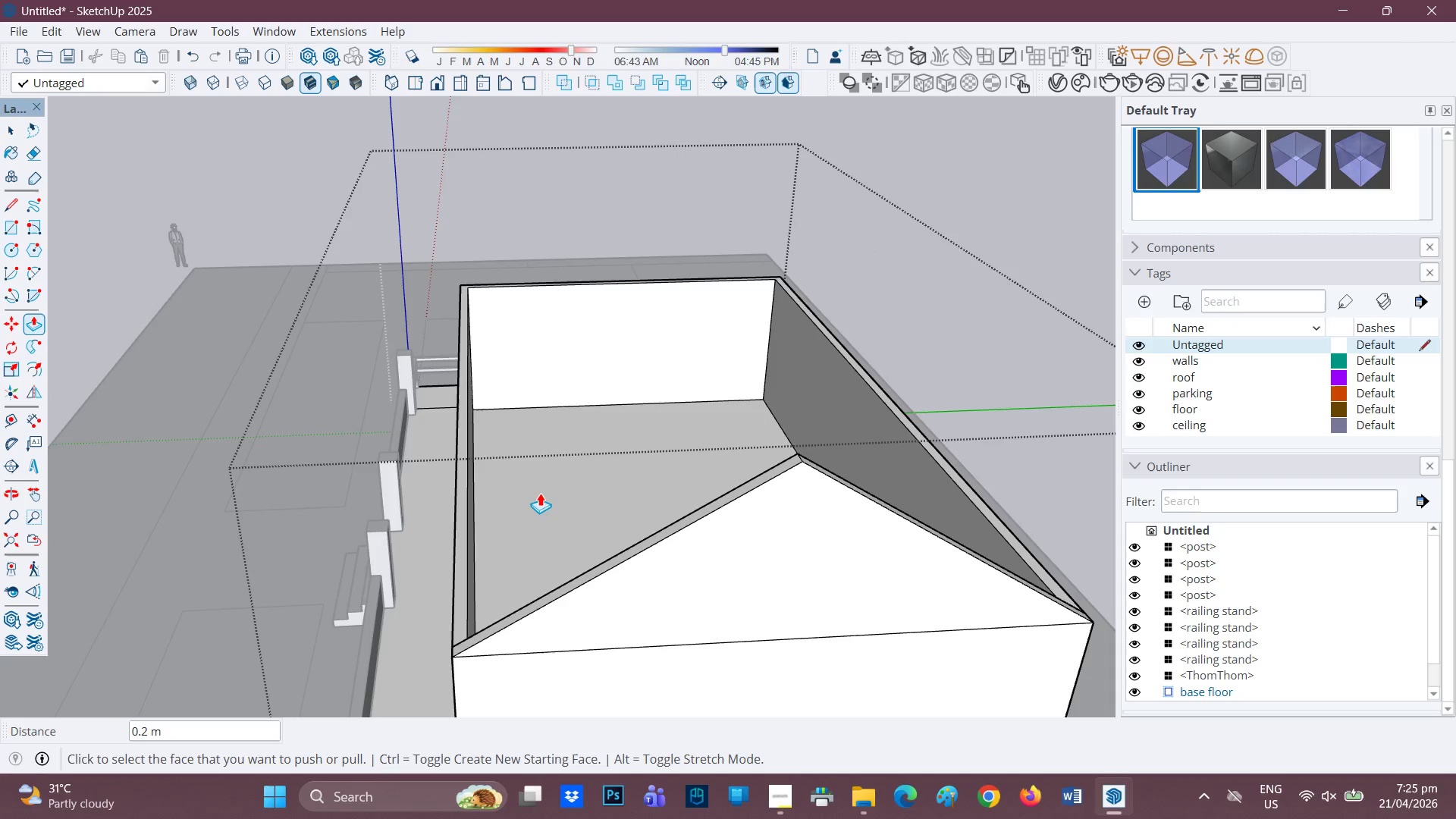 
scroll: coordinate [554, 500], scroll_direction: down, amount: 2.0
 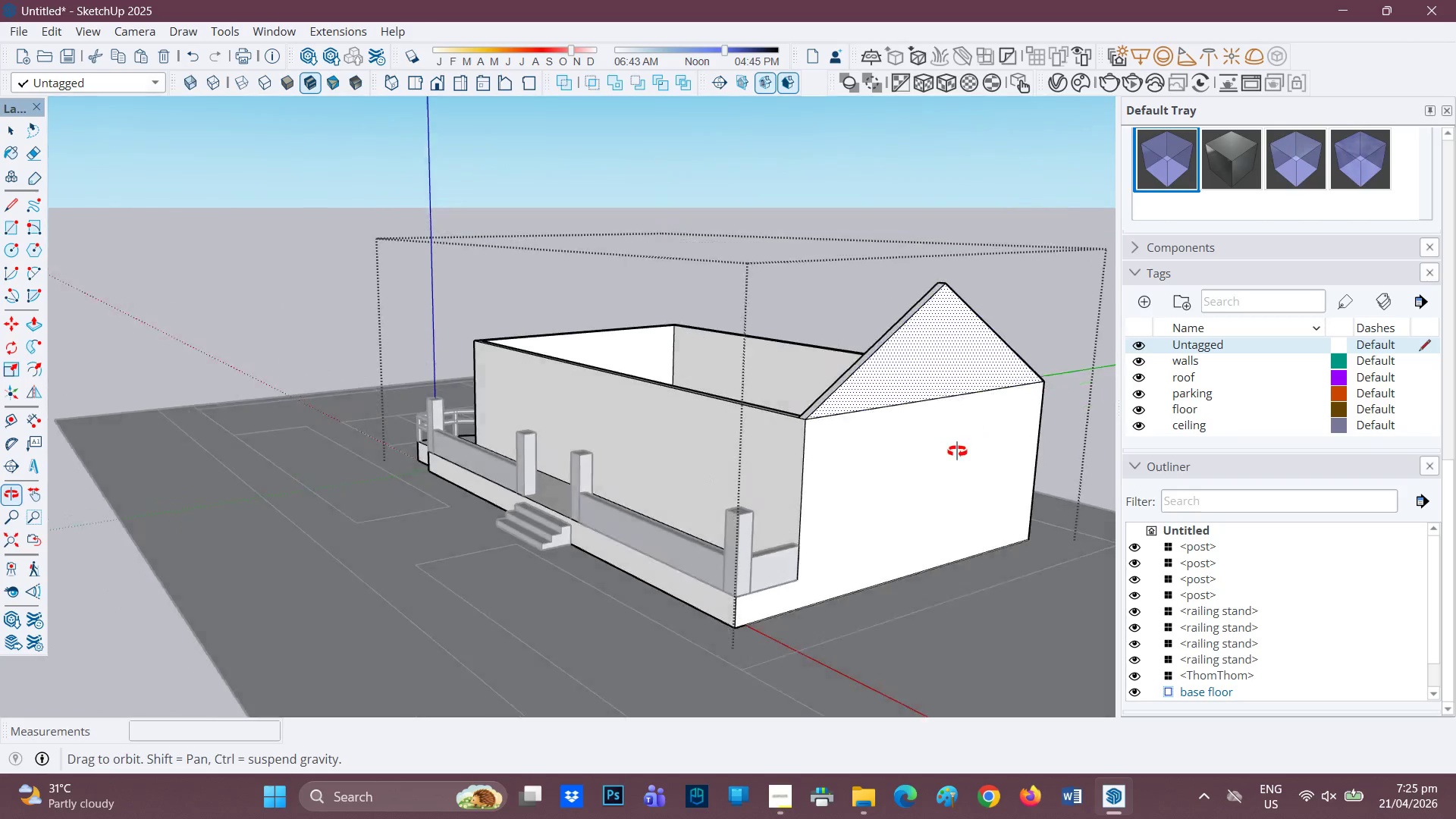 
key(H)
 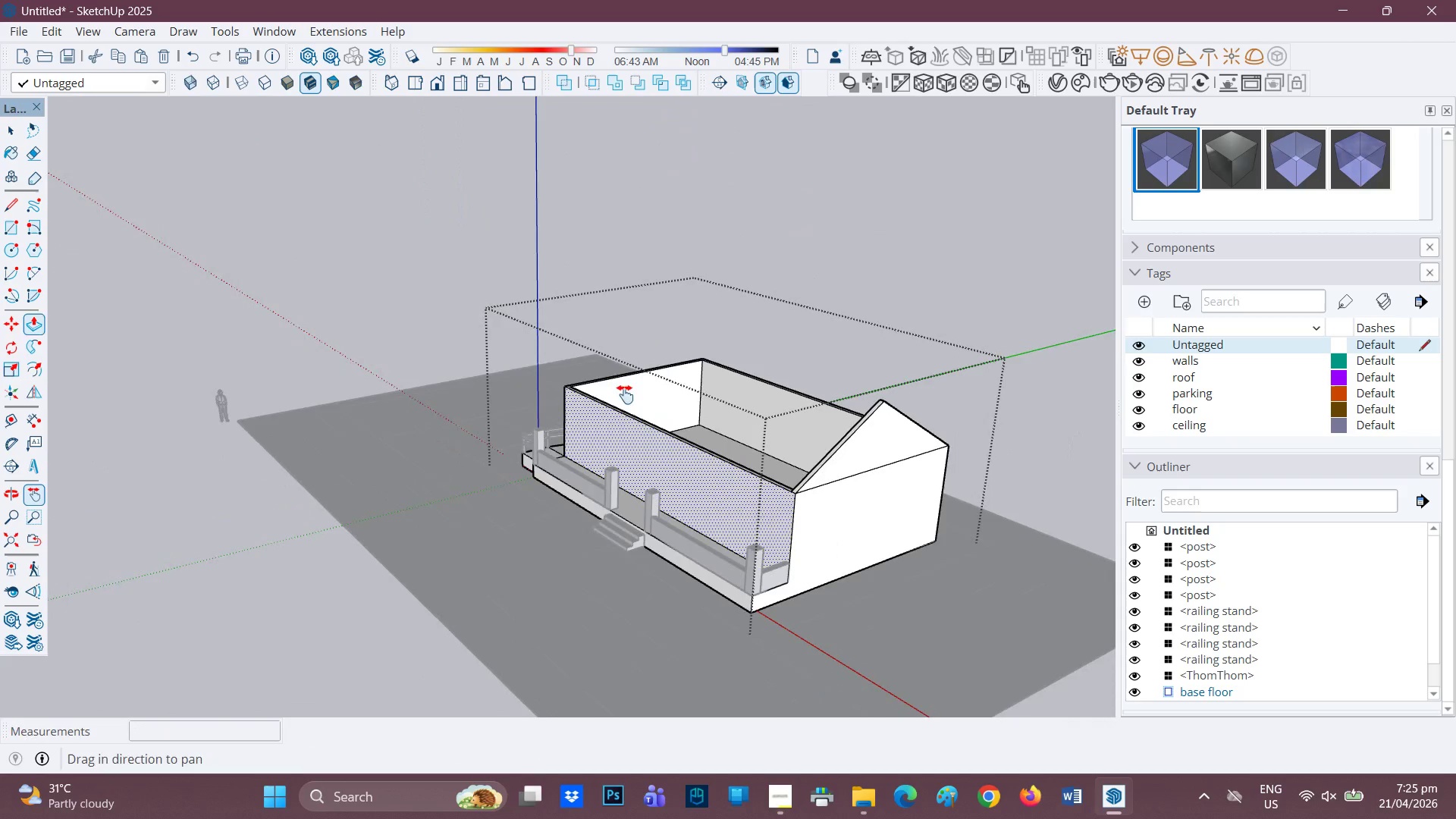 
left_click_drag(start_coordinate=[625, 394], to_coordinate=[626, 548])
 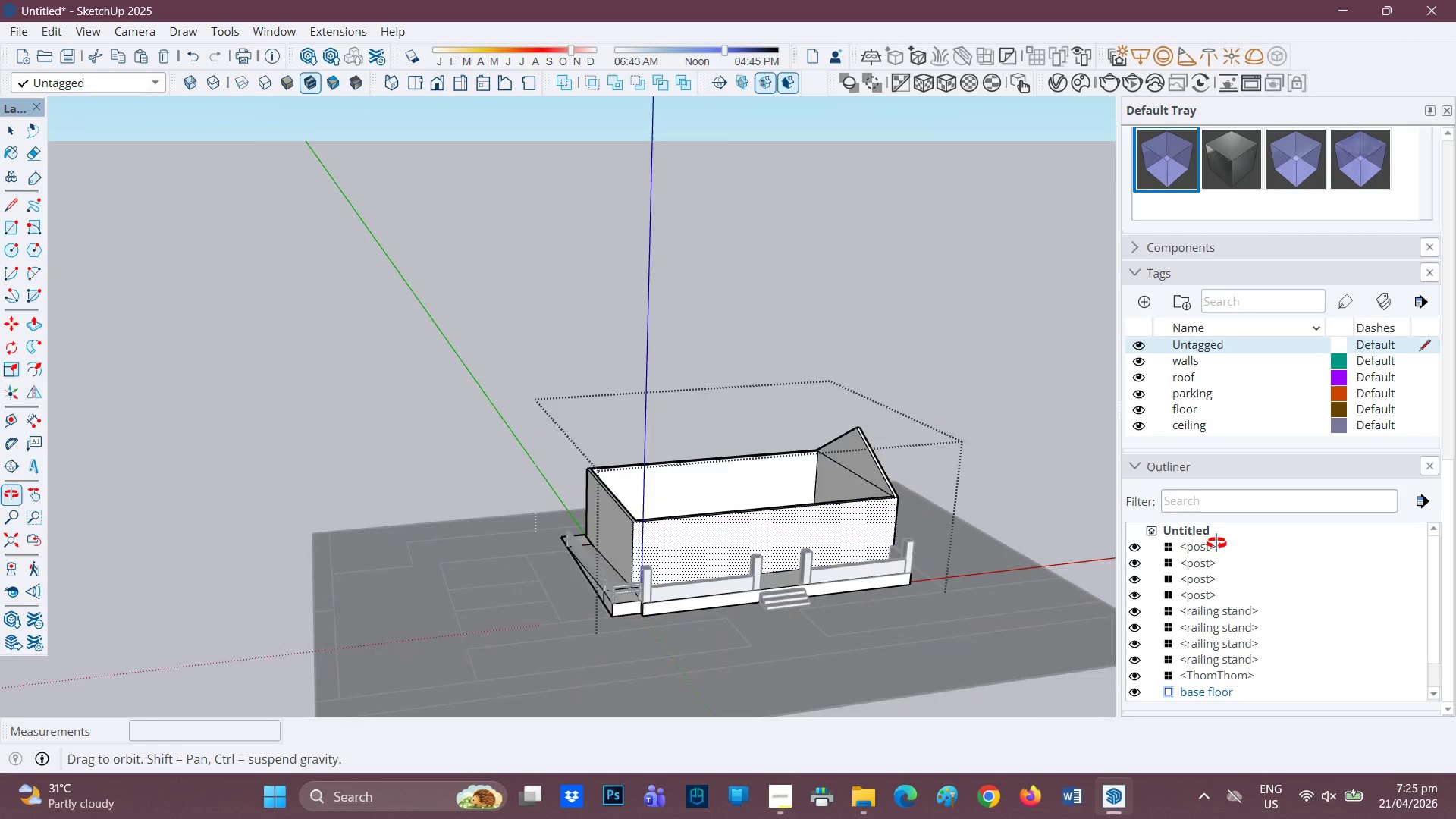 
scroll: coordinate [706, 472], scroll_direction: down, amount: 5.0
 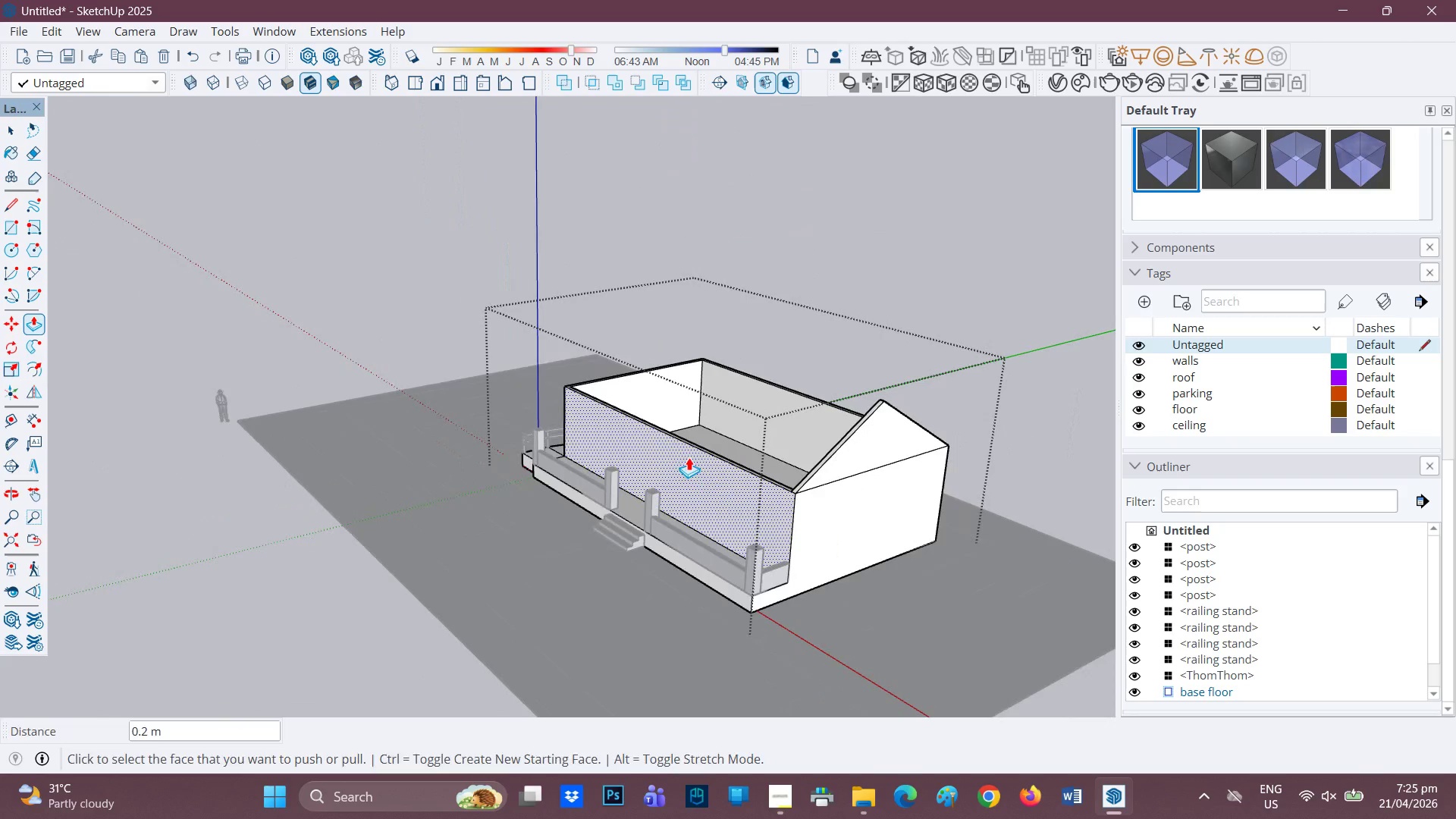 
scroll: coordinate [854, 497], scroll_direction: up, amount: 3.0
 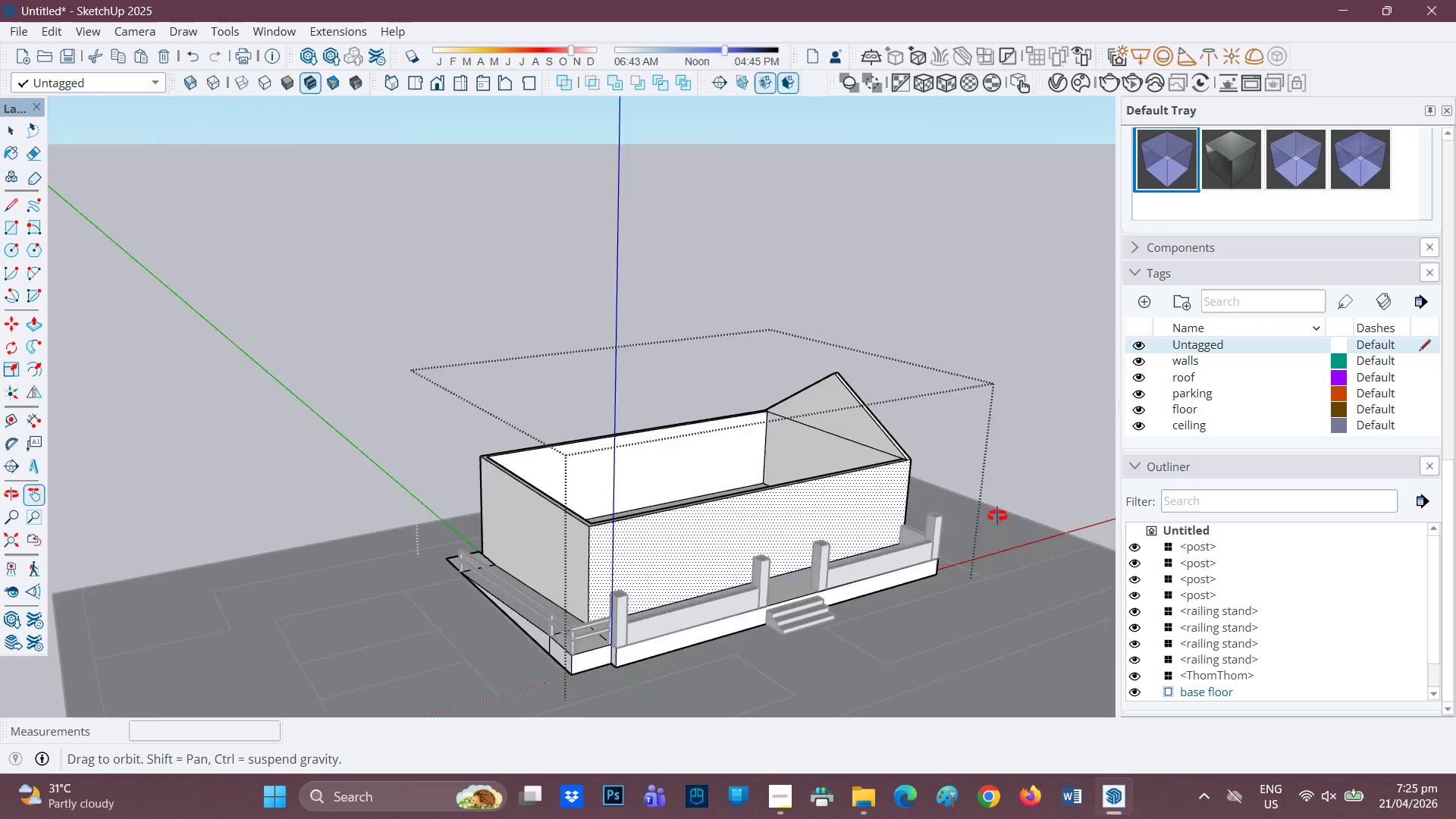 
key(Space)
 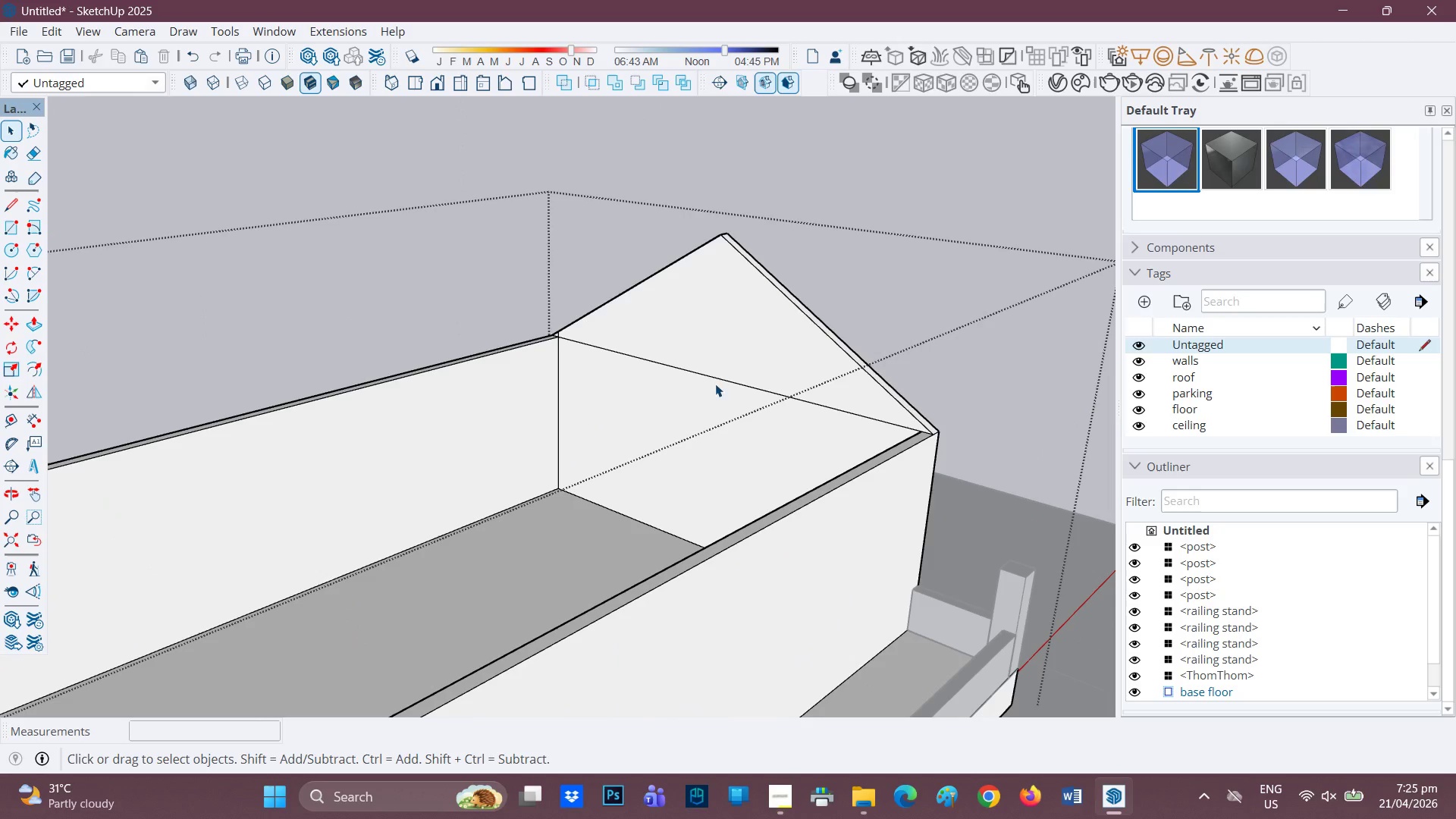 
scroll: coordinate [710, 382], scroll_direction: up, amount: 9.0
 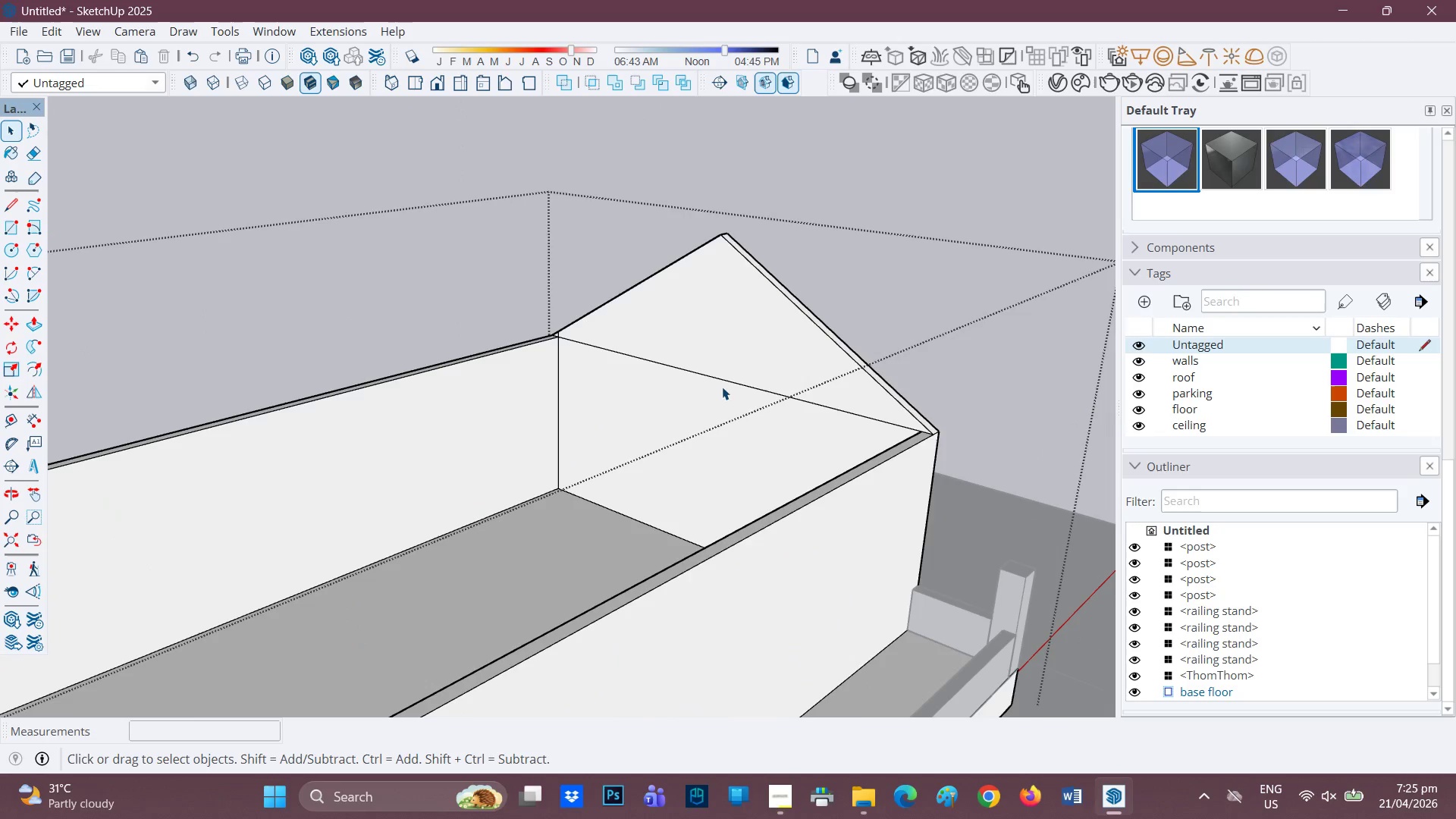 
key(E)
 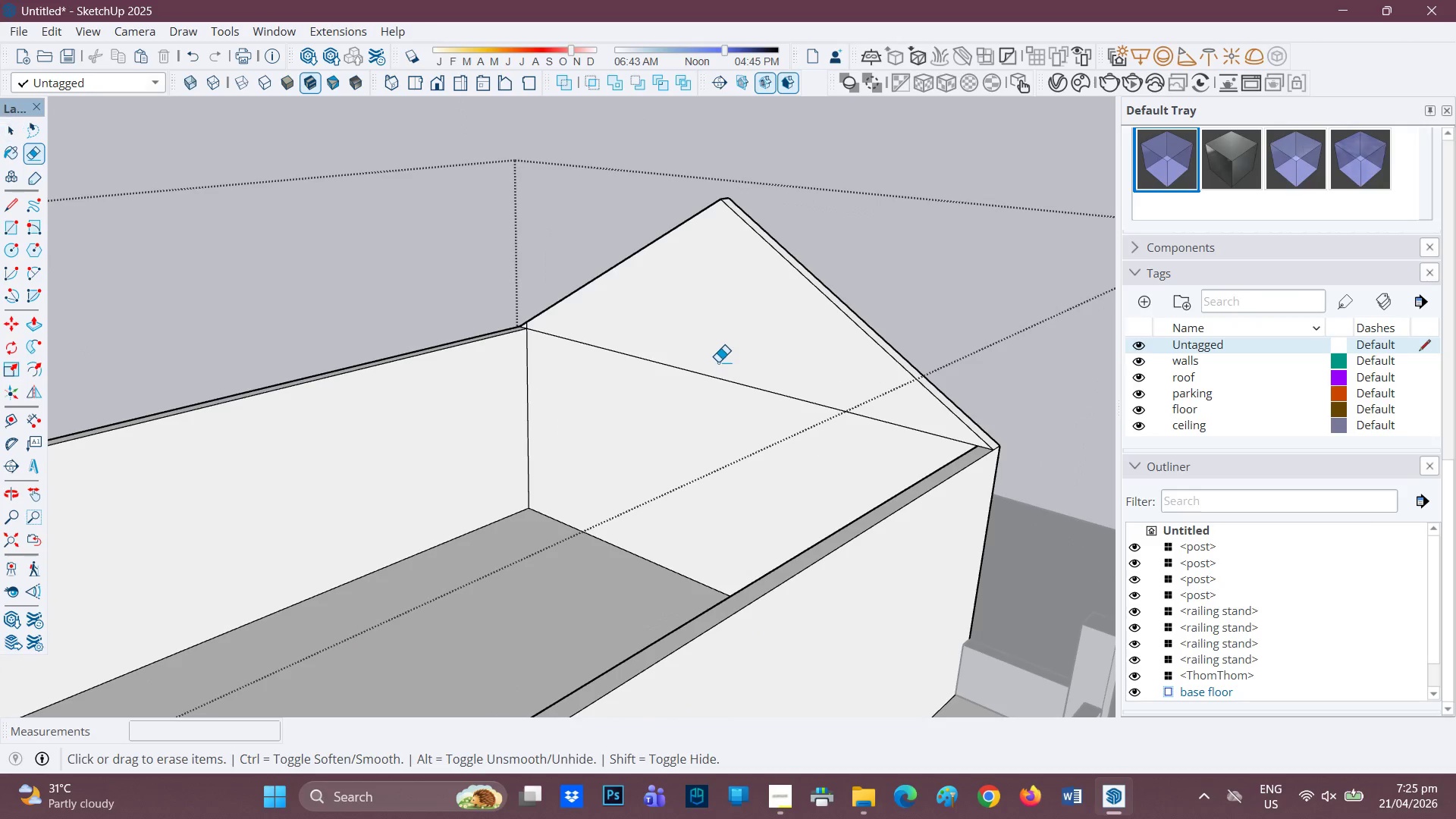 
left_click_drag(start_coordinate=[718, 362], to_coordinate=[717, 378])
 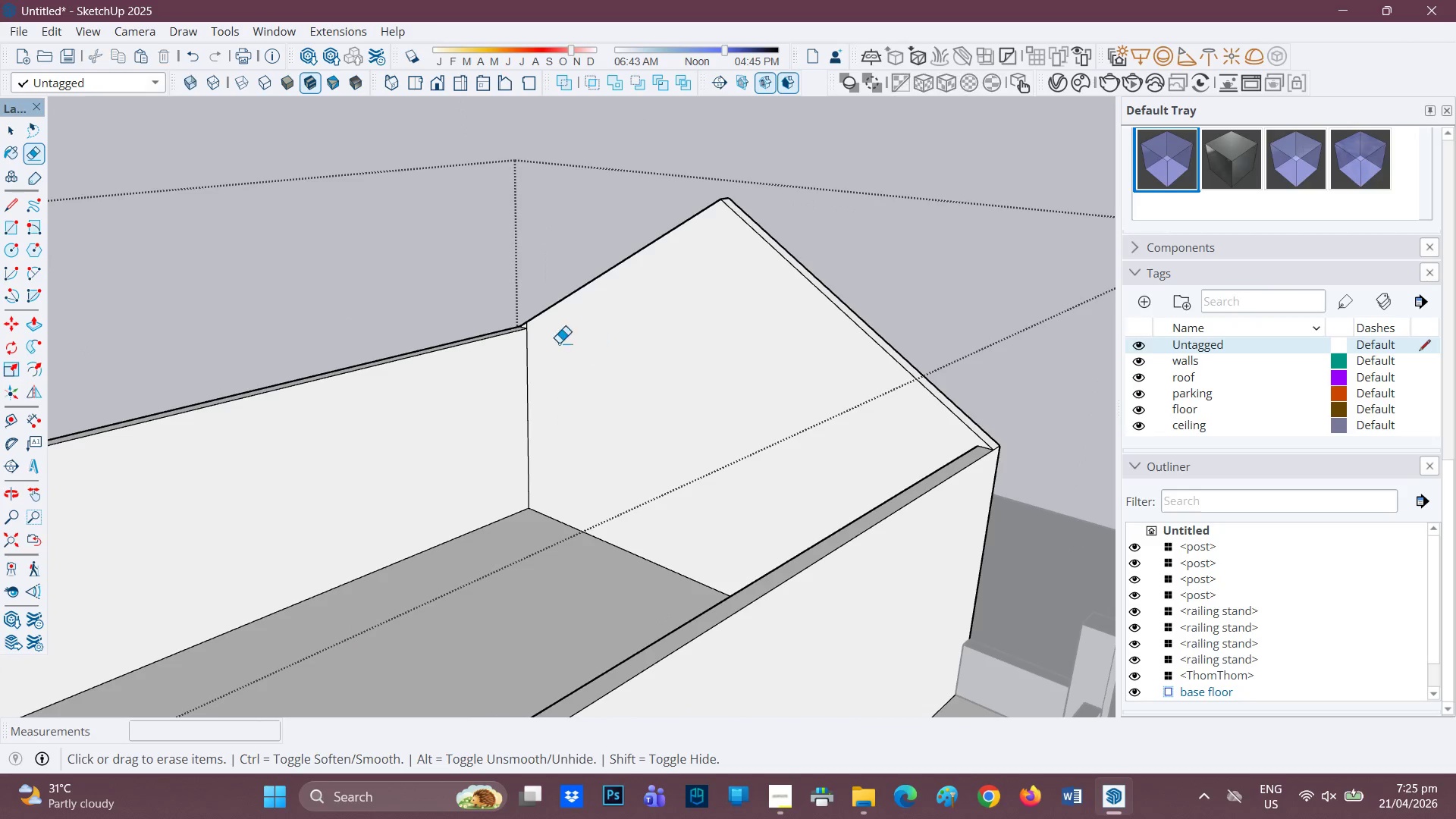 
scroll: coordinate [670, 408], scroll_direction: up, amount: 8.0
 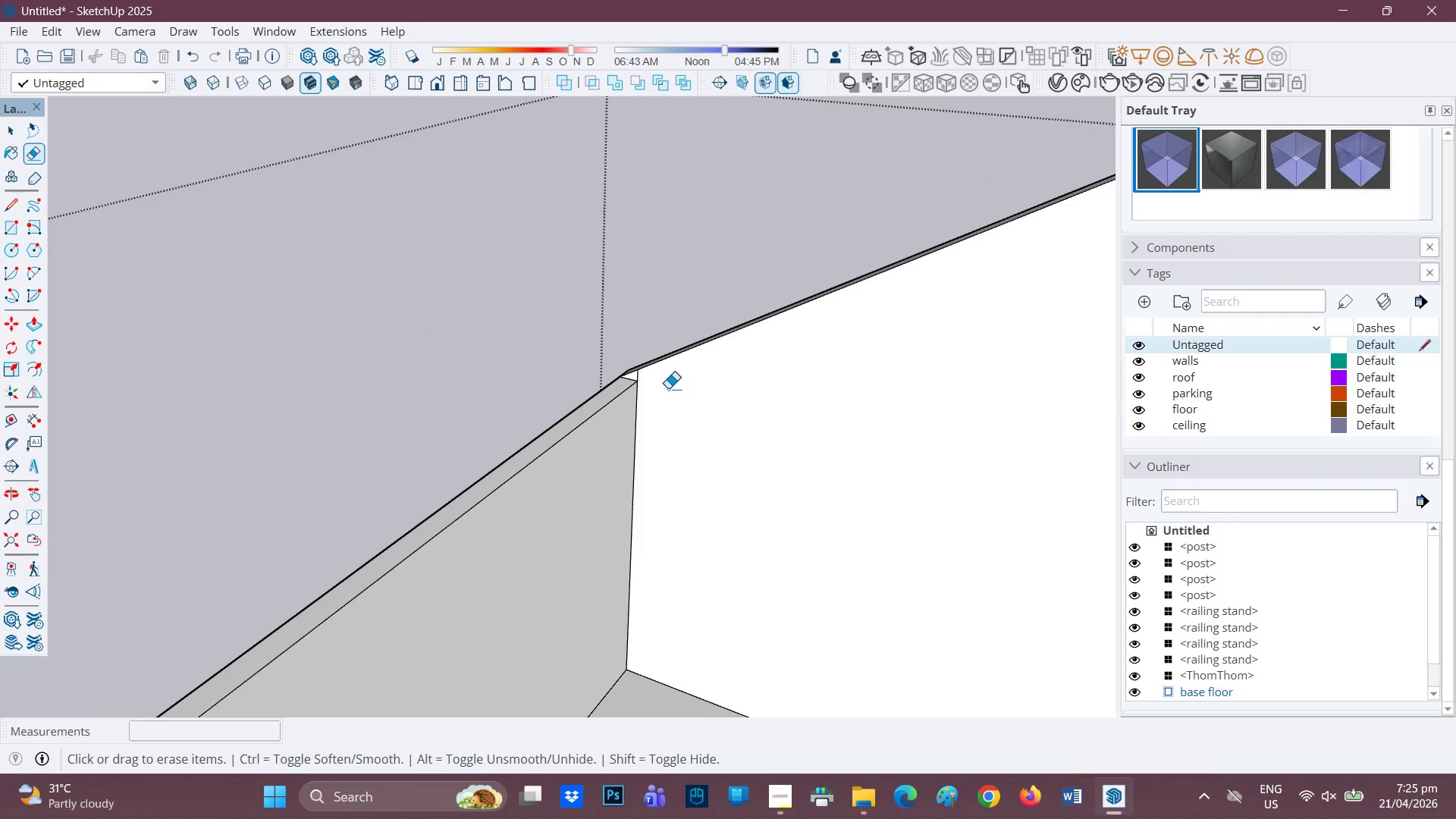 
key(Control+Z)
 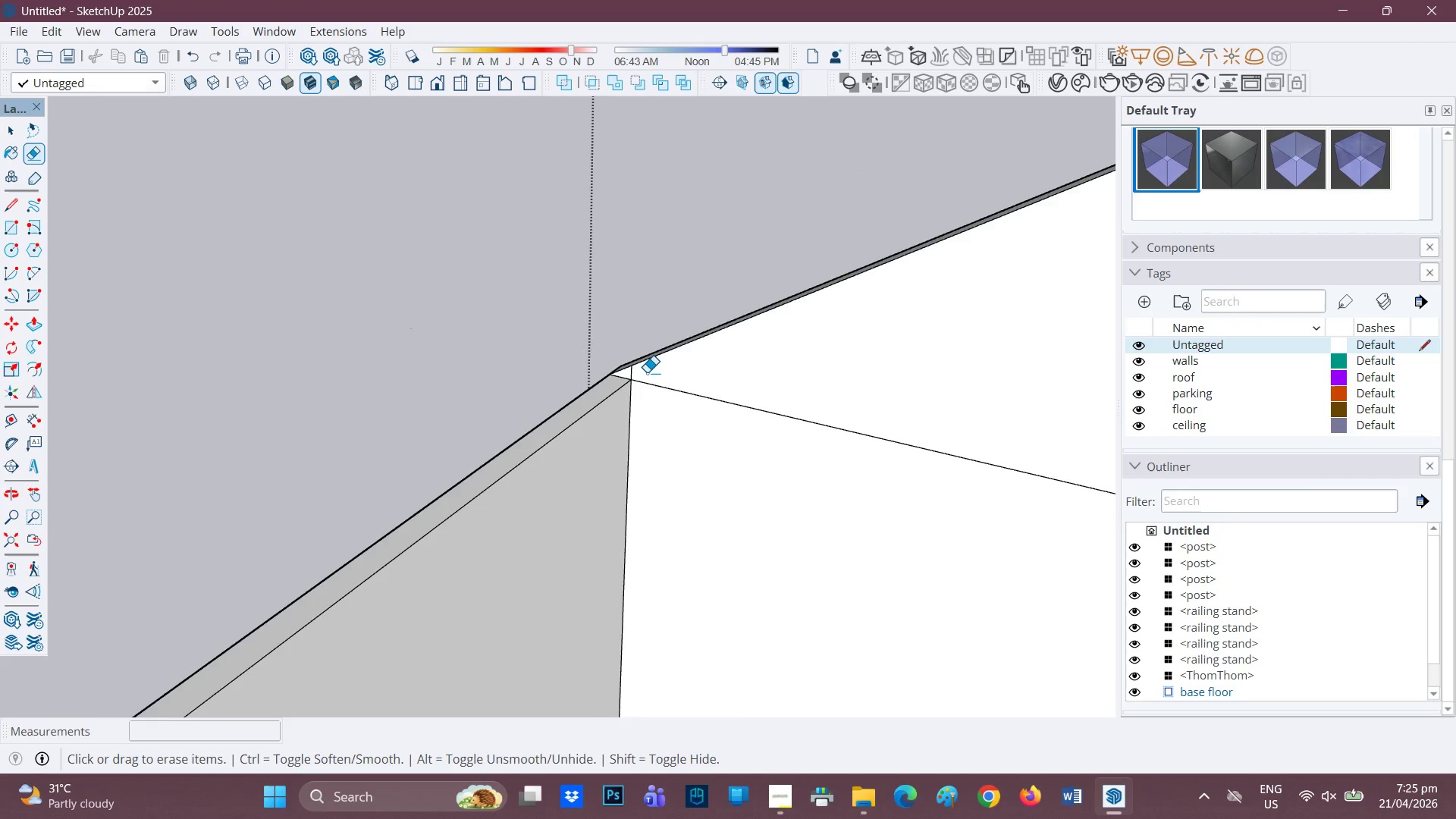 
scroll: coordinate [663, 387], scroll_direction: up, amount: 2.0
 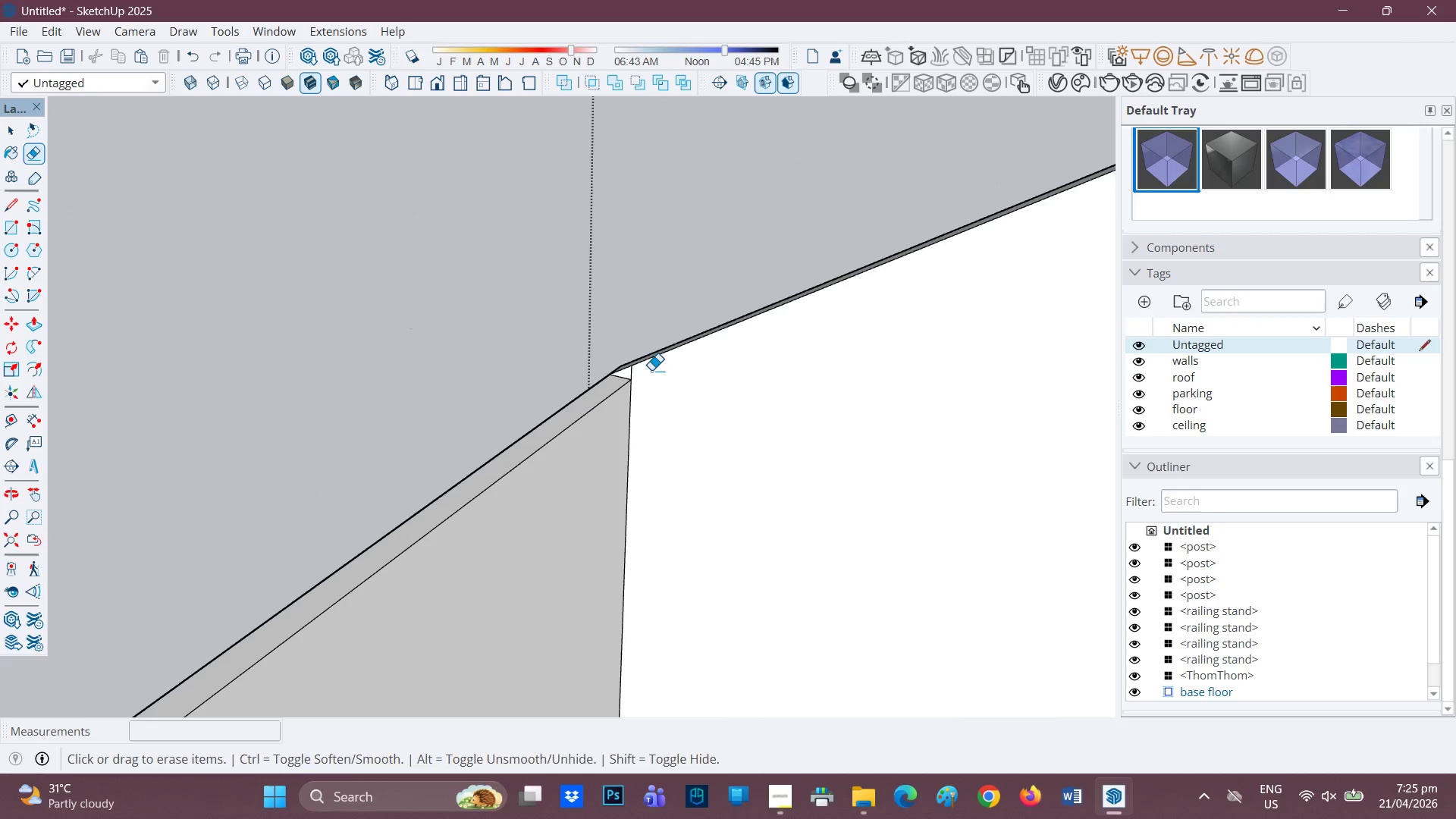 
scroll: coordinate [693, 406], scroll_direction: down, amount: 12.0
 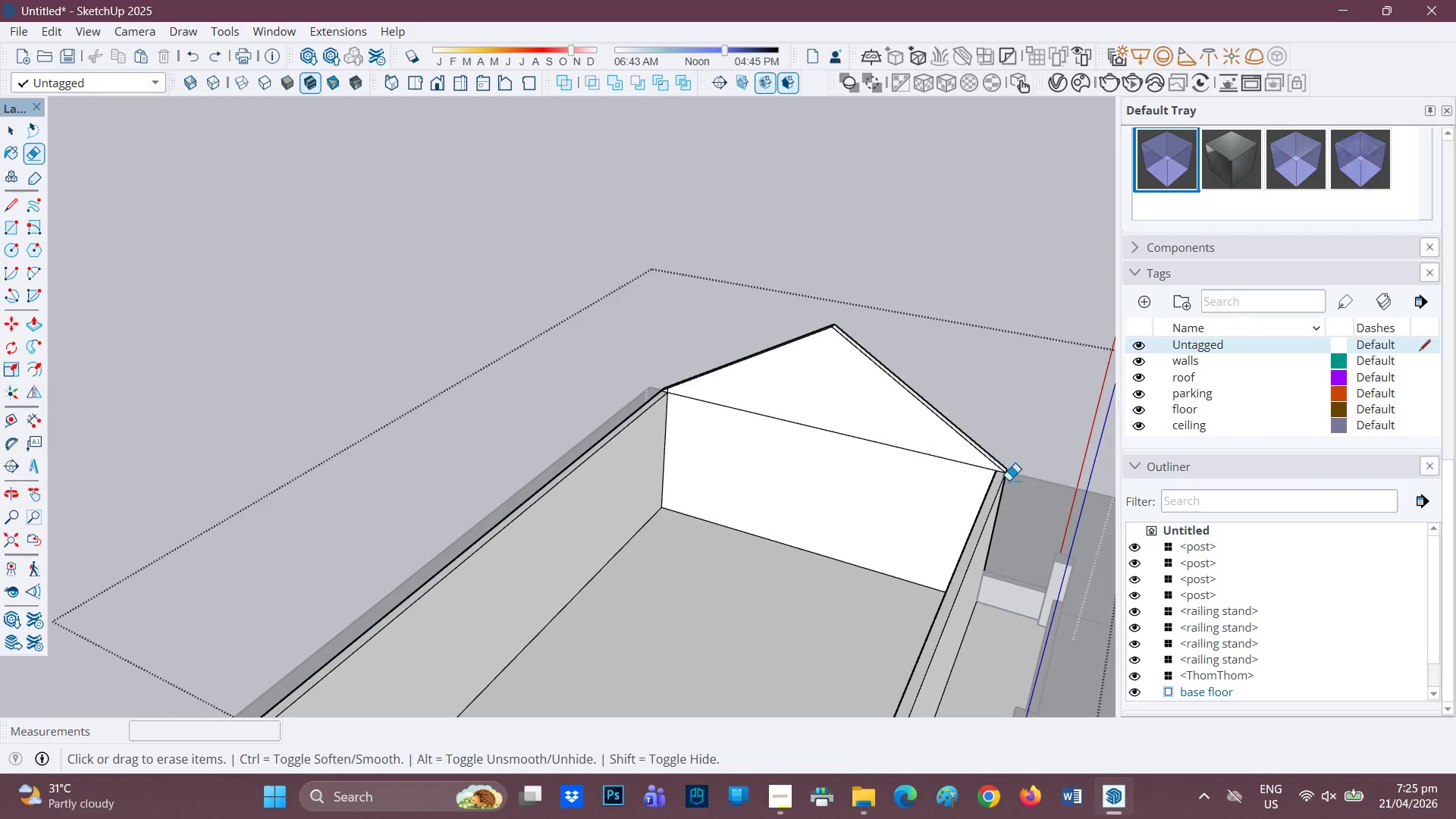 
scroll: coordinate [830, 445], scroll_direction: up, amount: 2.0
 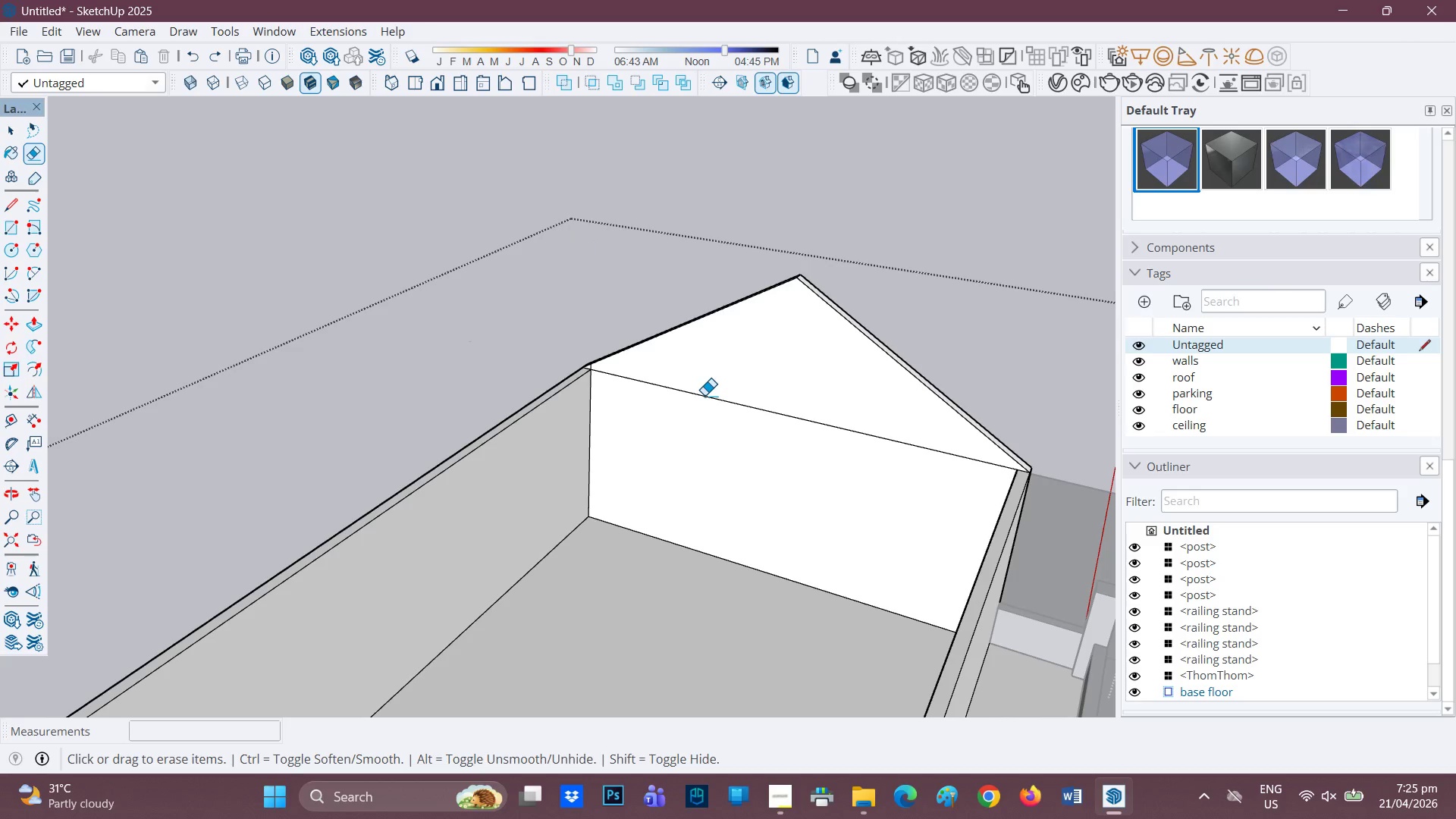 
key(E)
 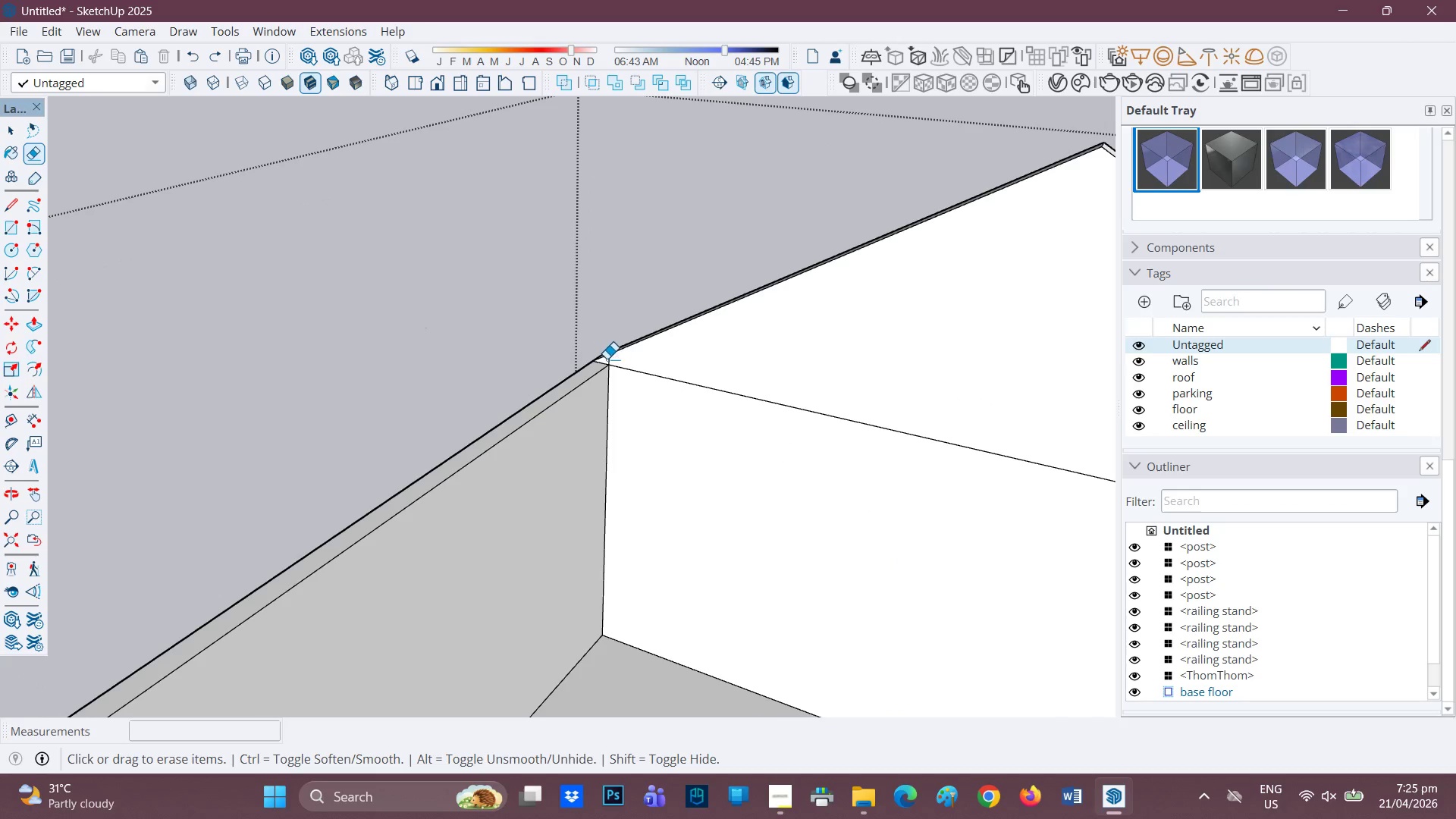 
scroll: coordinate [607, 356], scroll_direction: up, amount: 20.0
 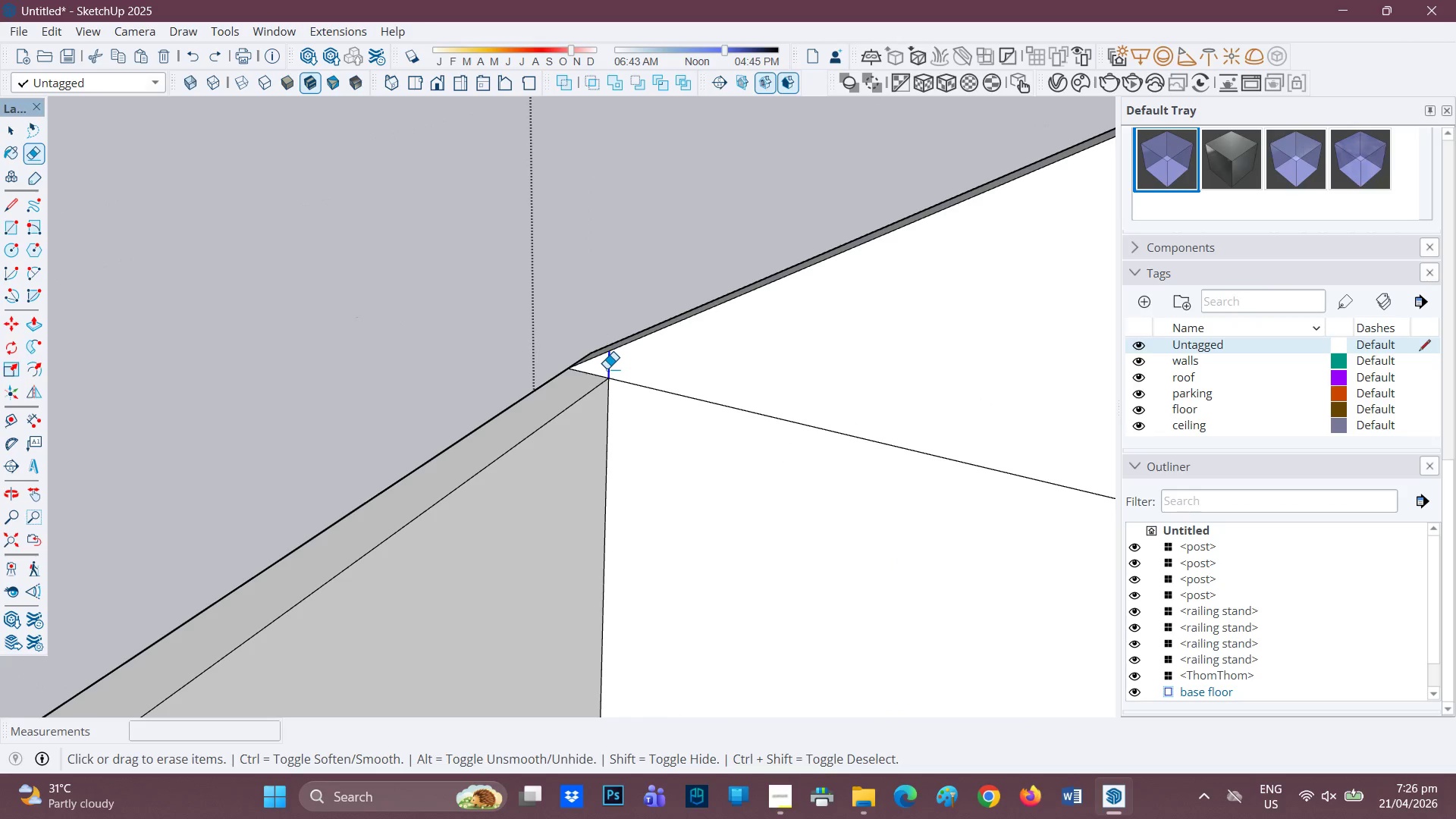 
scroll: coordinate [650, 404], scroll_direction: down, amount: 5.0
 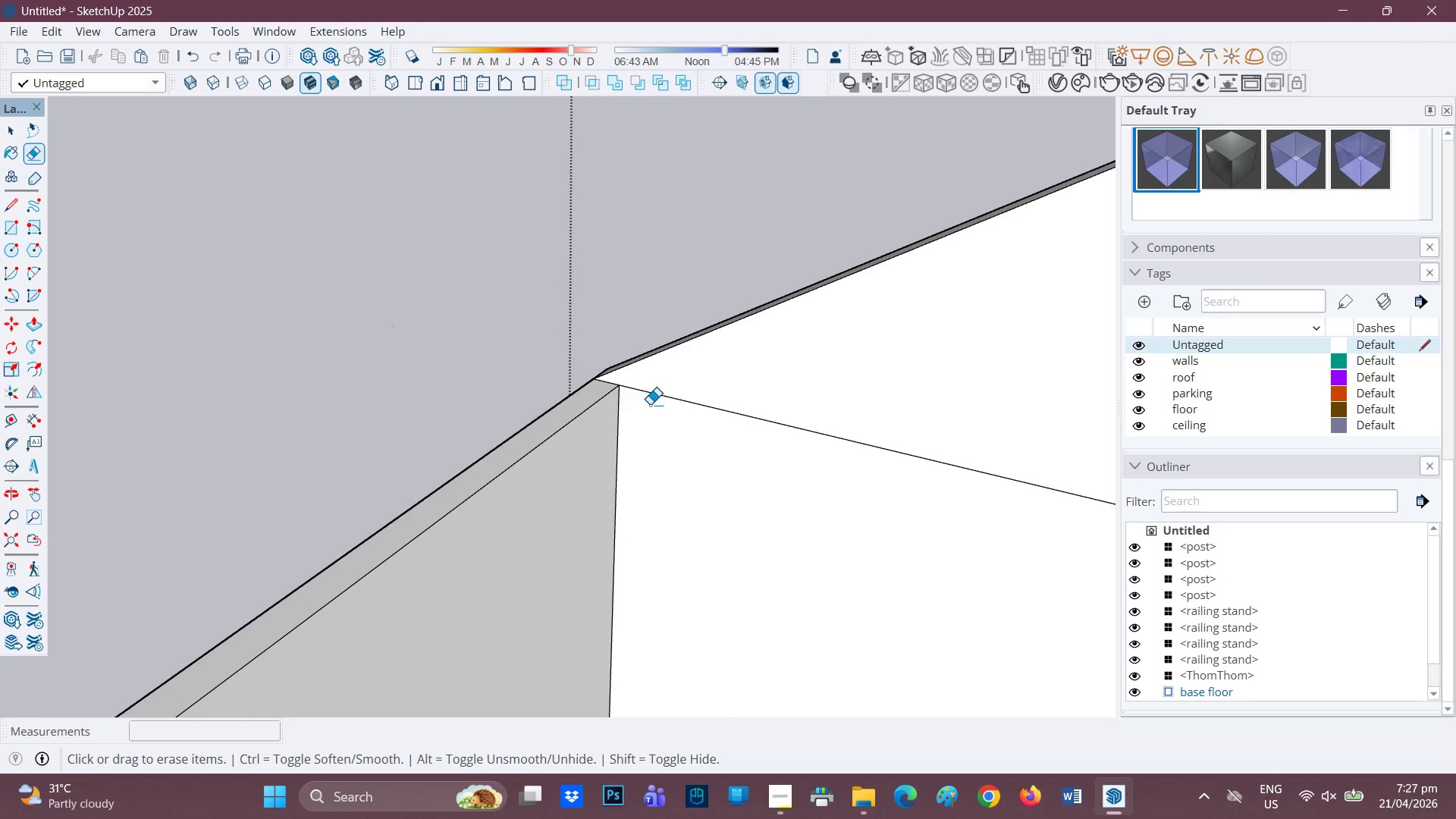 
wait(122.28)
 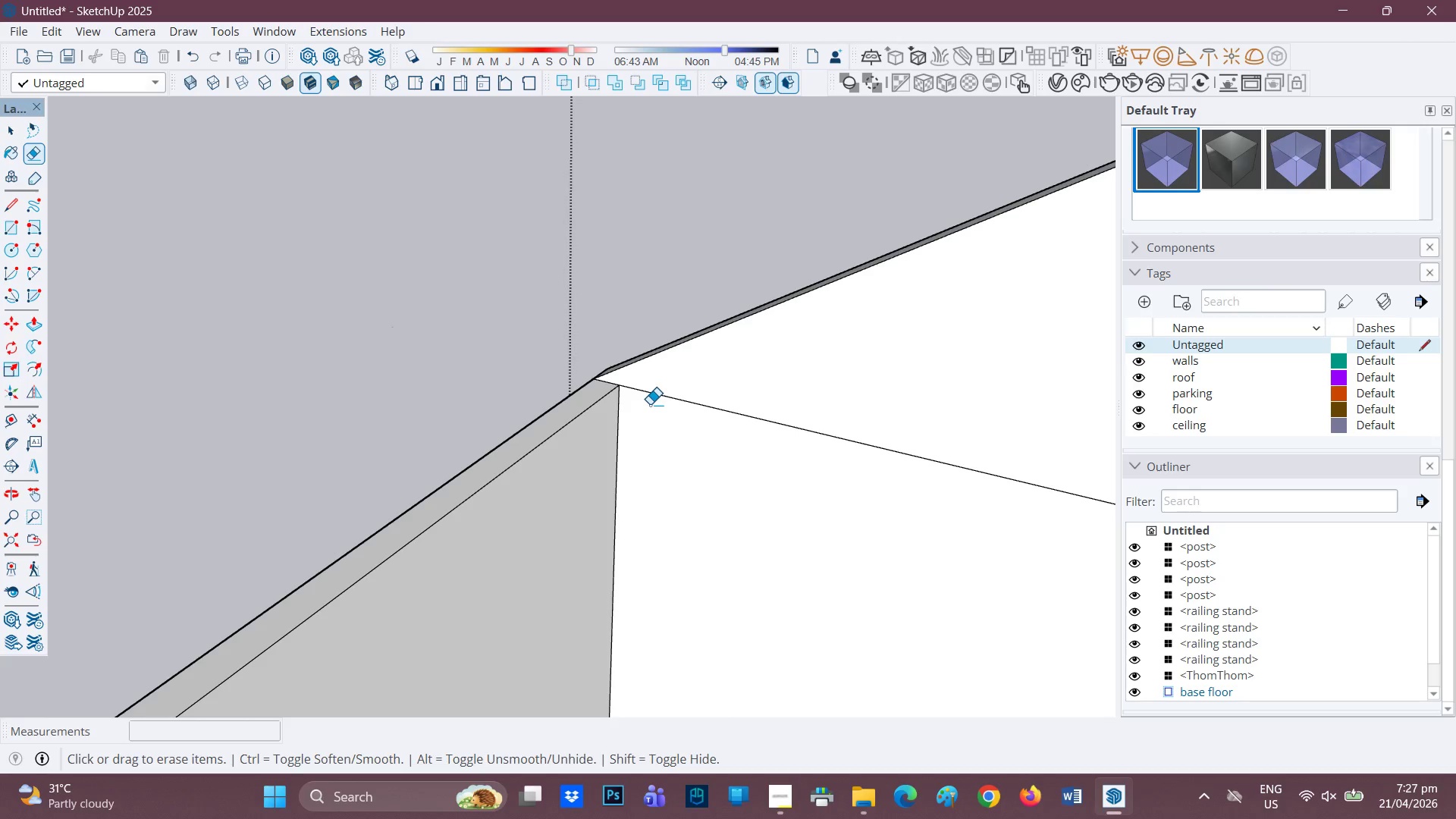 
left_click_drag(start_coordinate=[613, 491], to_coordinate=[686, 500])
 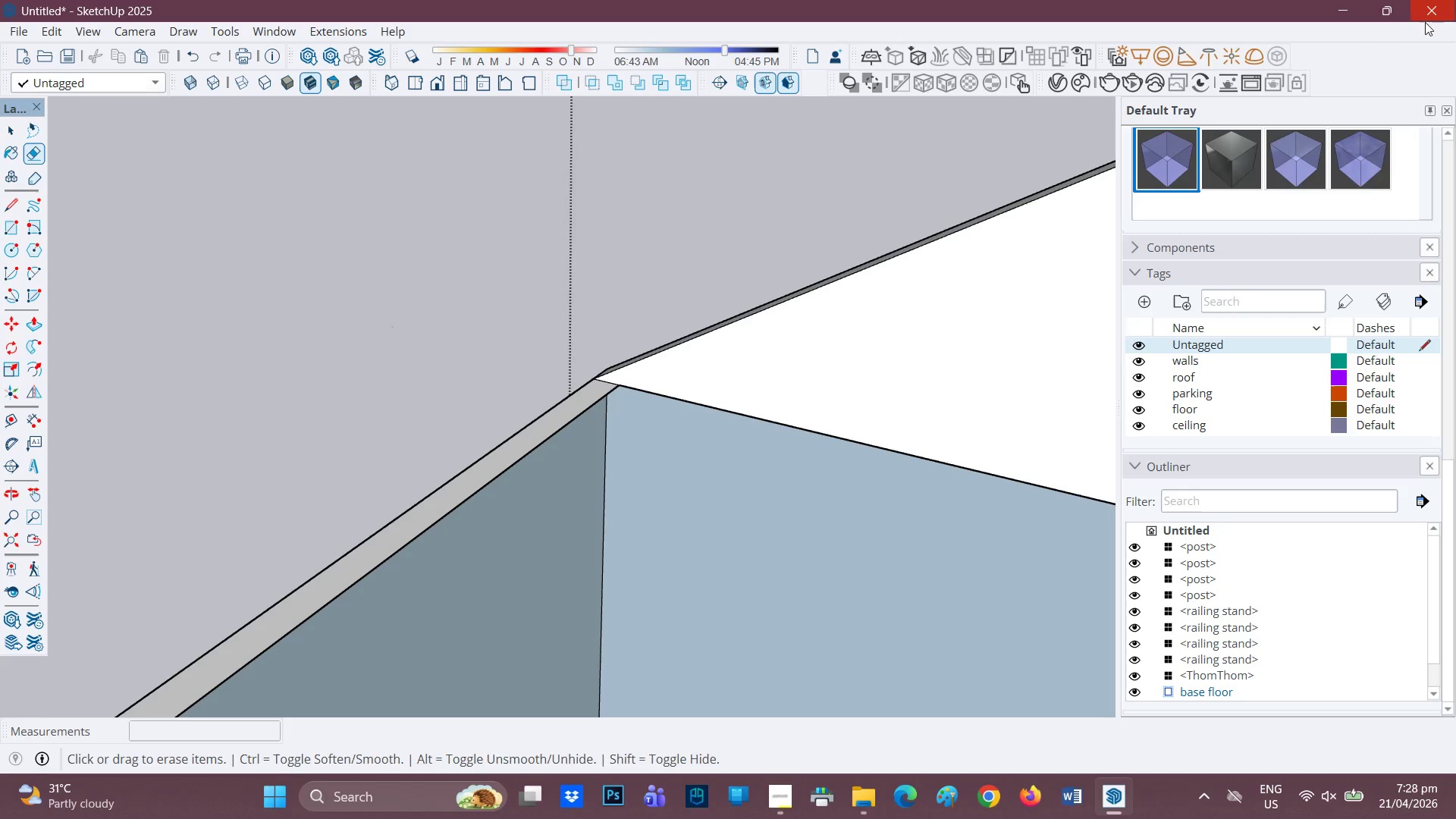 
mouse_move([979, 95])
 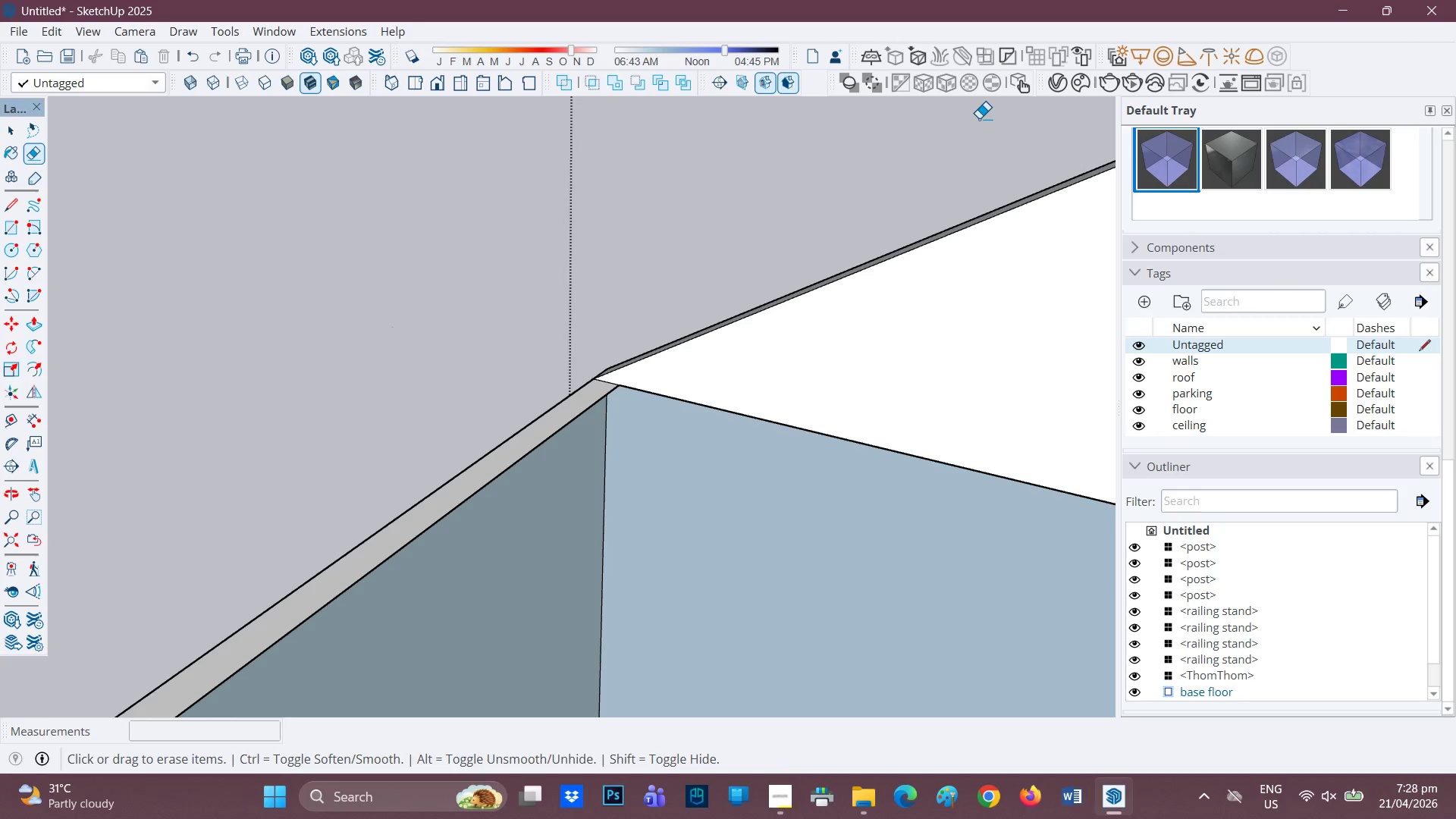 
wait(12.68)
 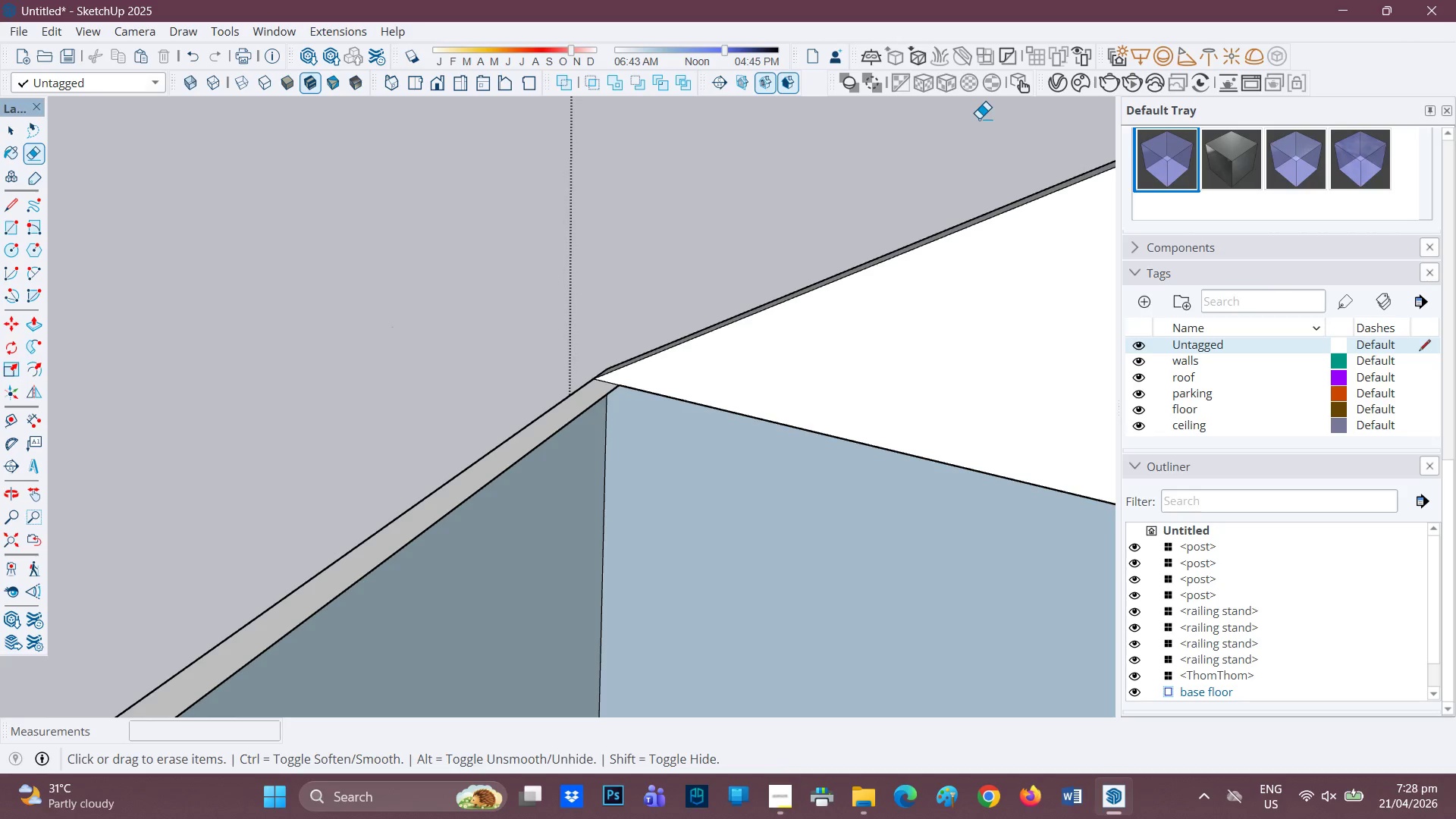 
left_click_drag(start_coordinate=[1455, 818], to_coordinate=[1270, 301])
 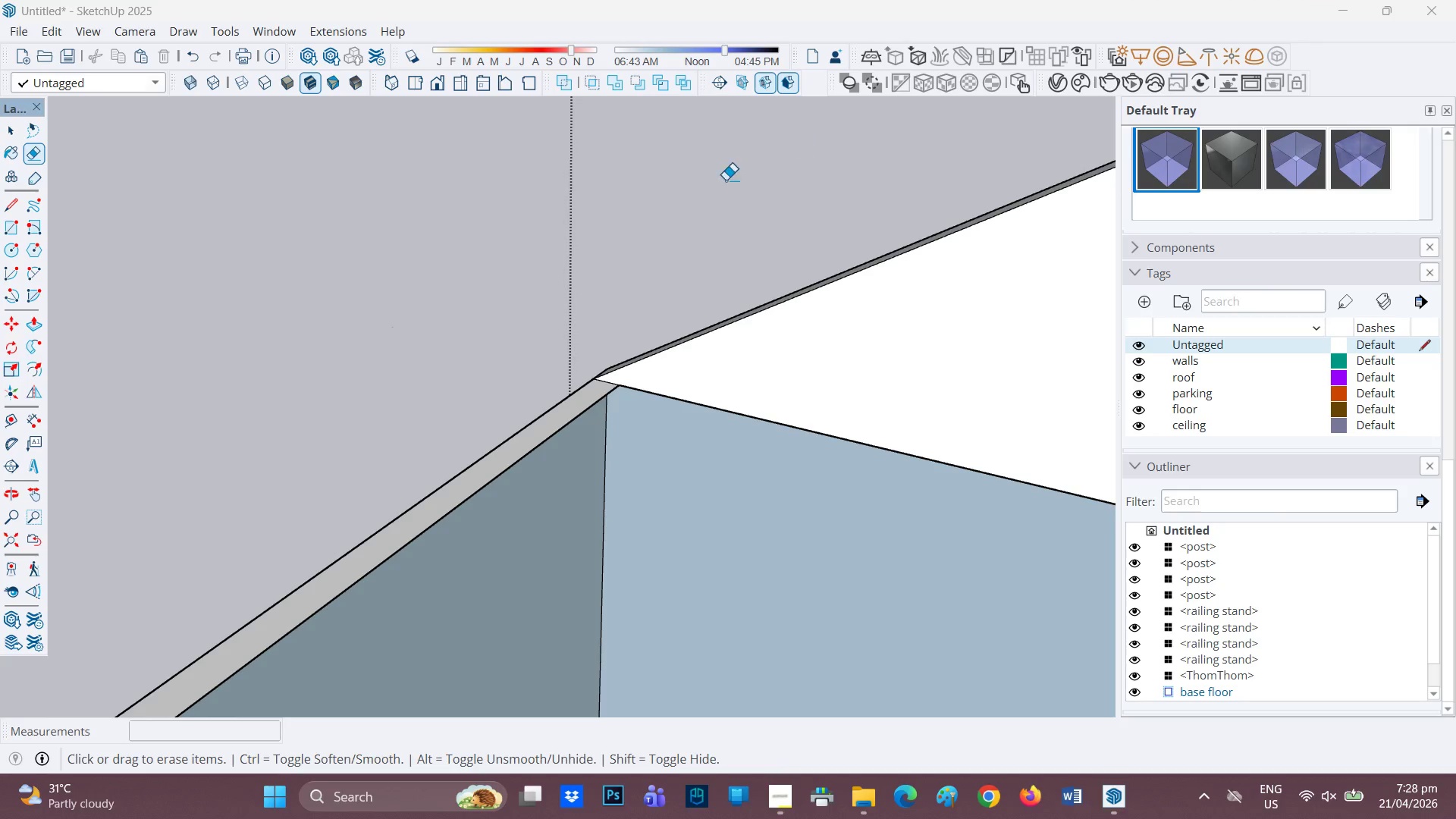 
left_click_drag(start_coordinate=[714, 221], to_coordinate=[672, 190])
 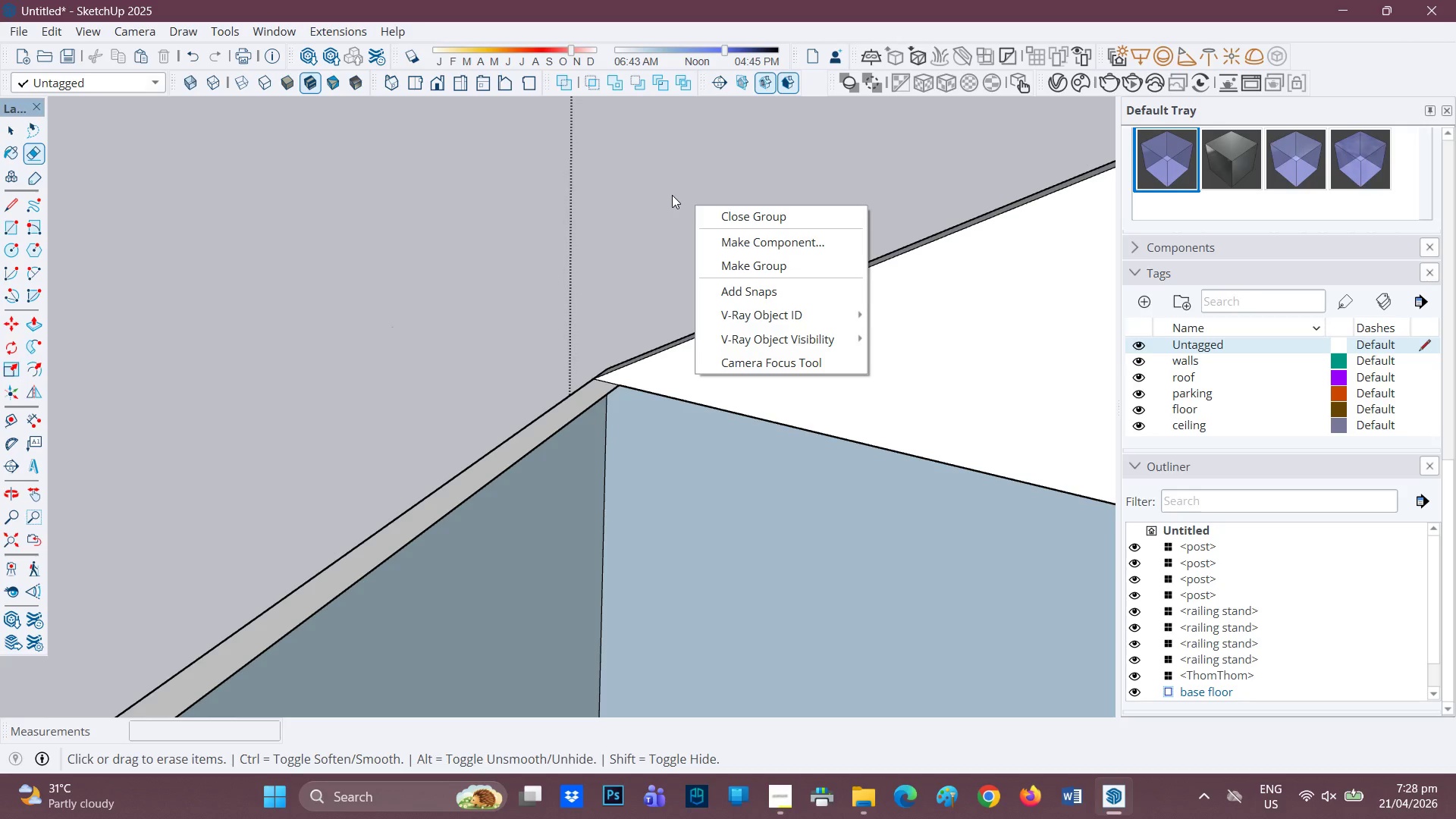 
left_click([638, 195])
 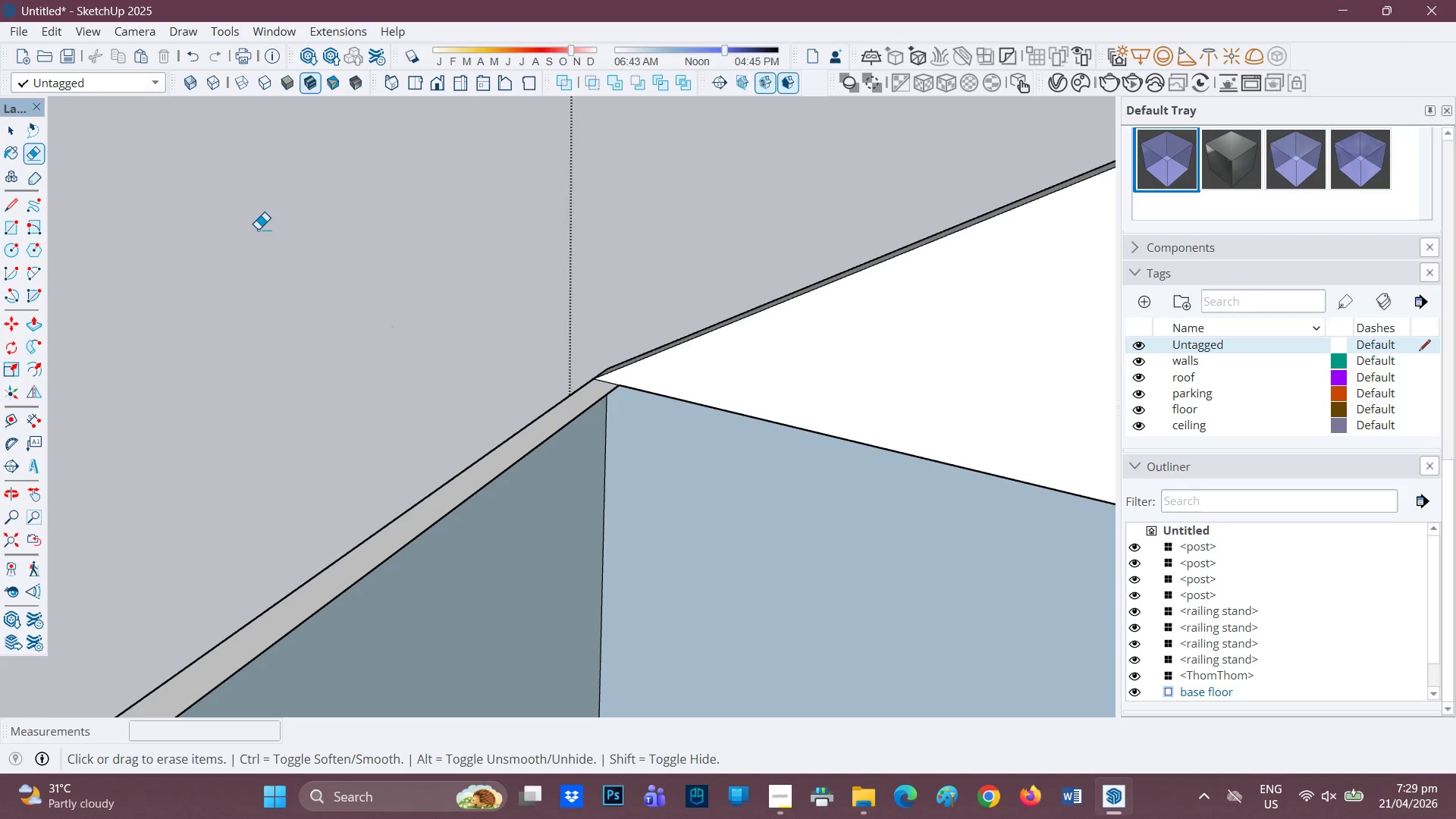 
wait(83.05)
 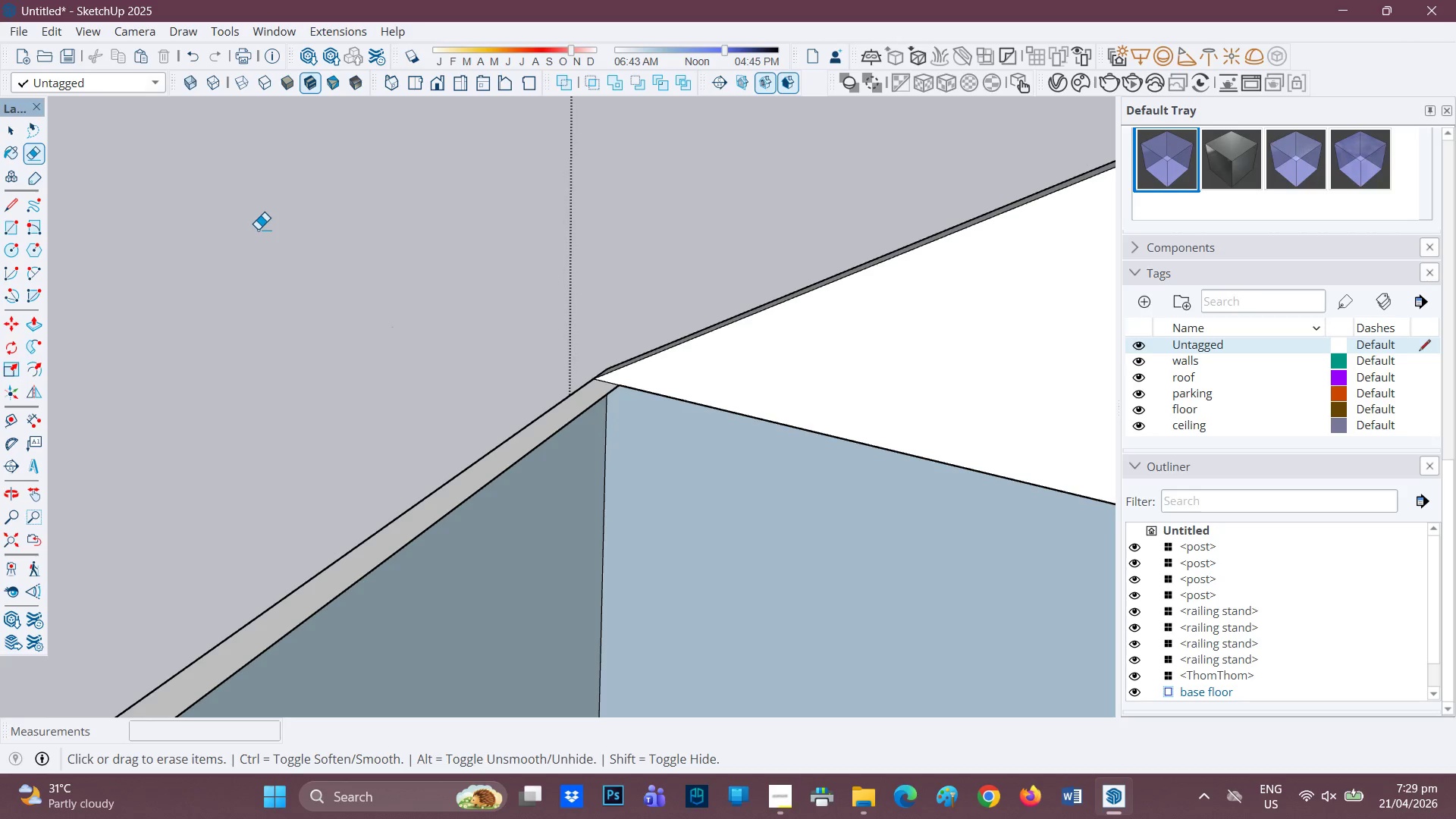 
scroll: coordinate [585, 158], scroll_direction: down, amount: 25.0
 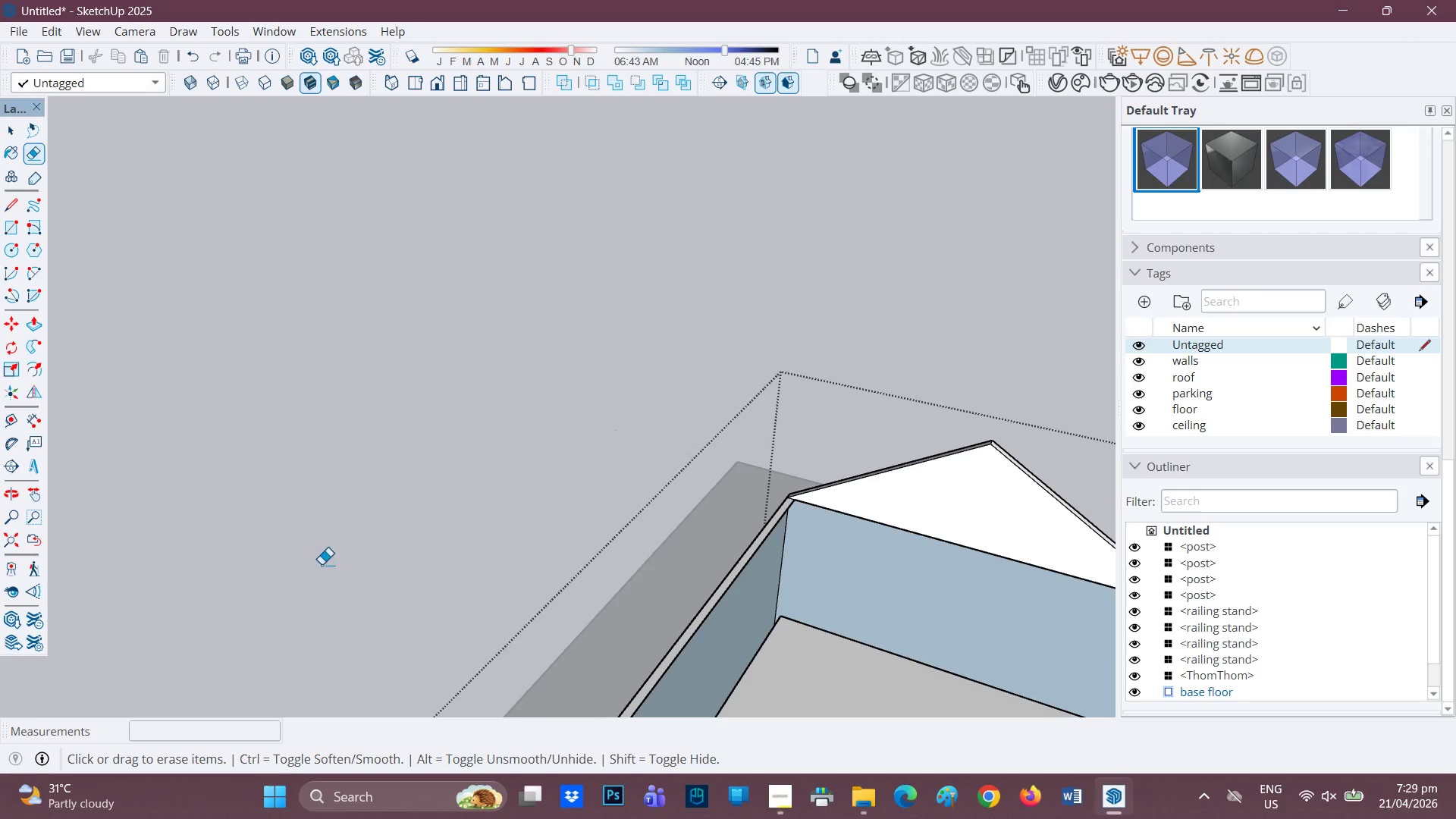 
key(P)
 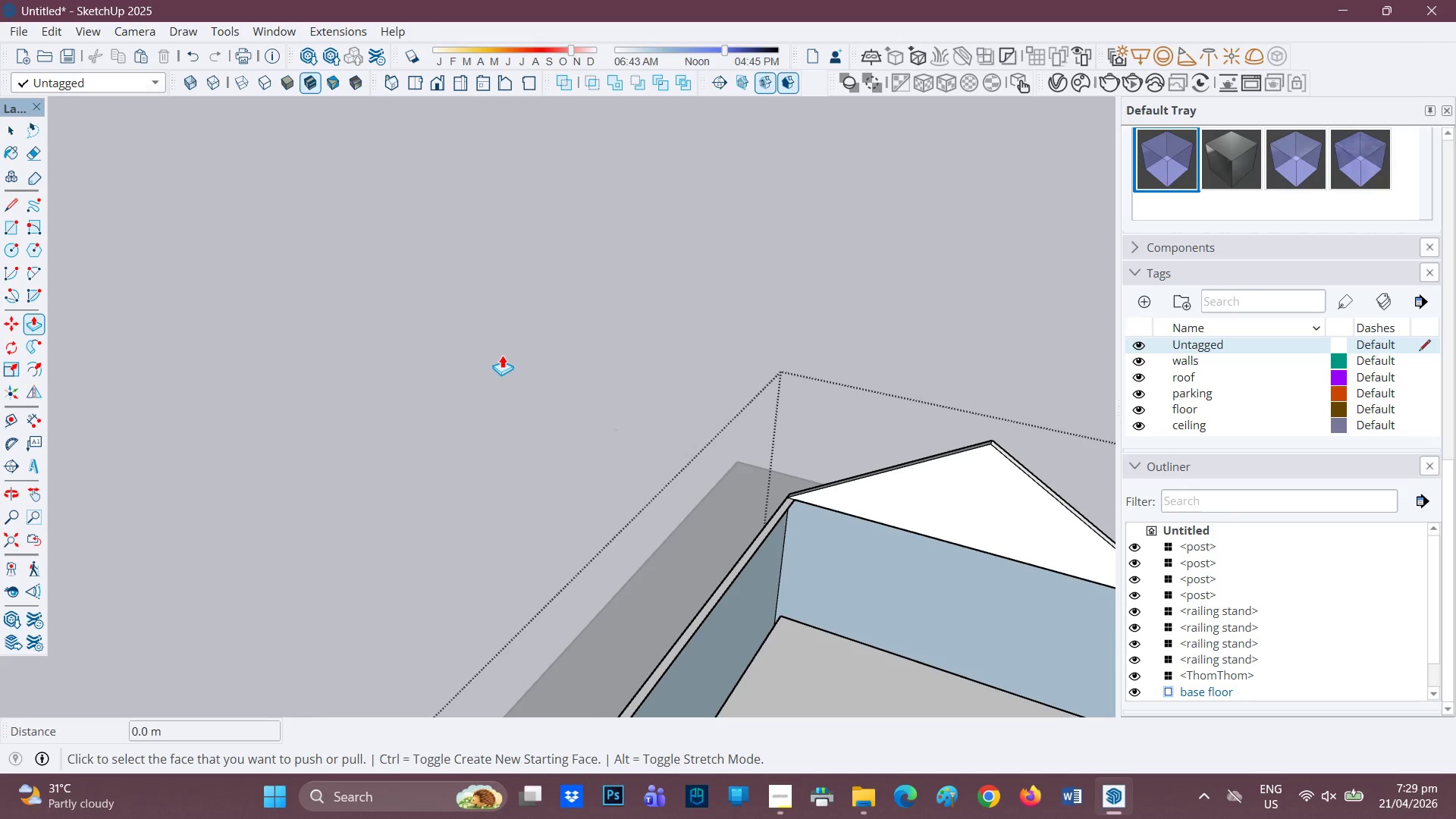 
key(O)
 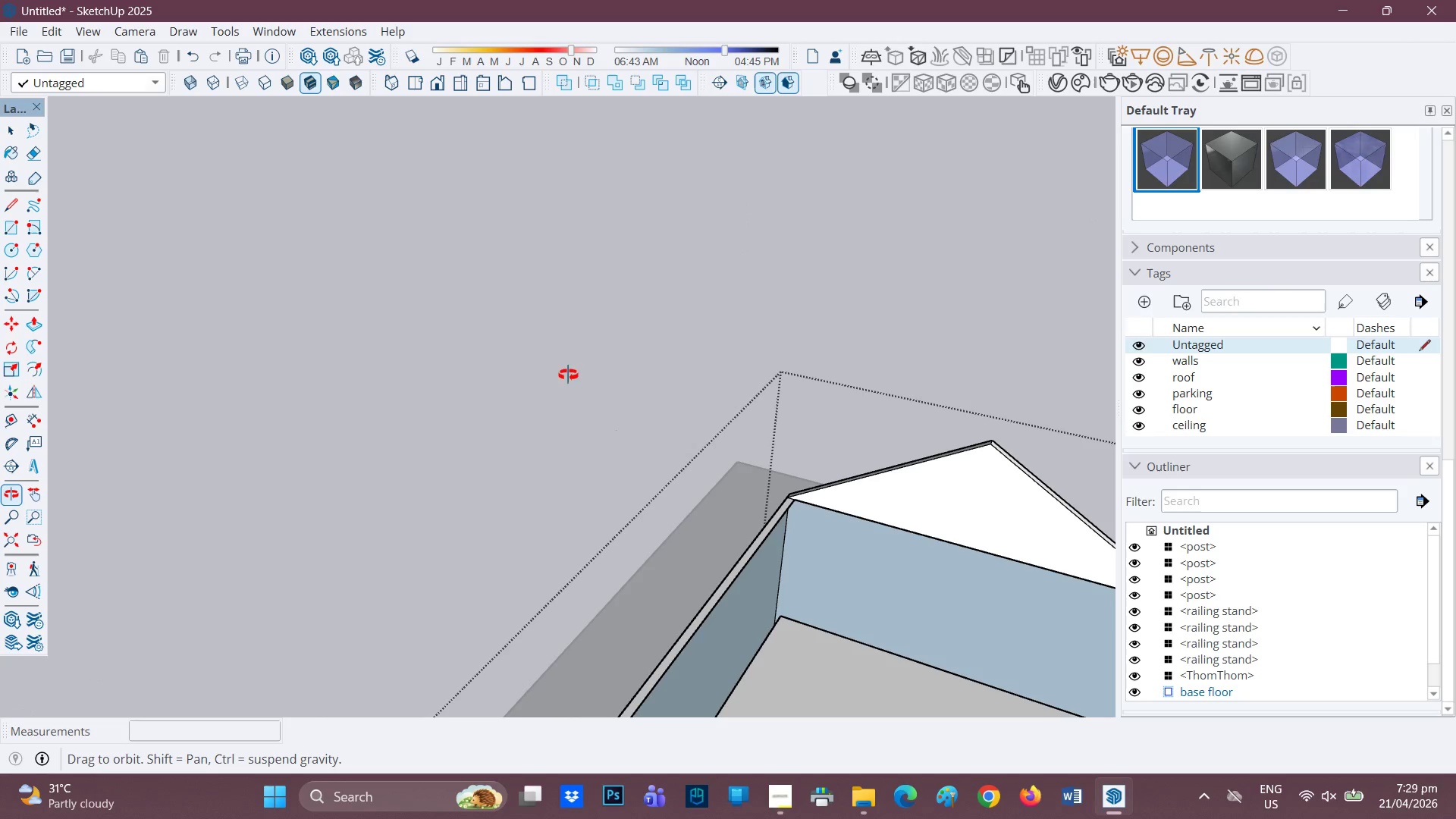 
left_click_drag(start_coordinate=[587, 379], to_coordinate=[303, 227])
 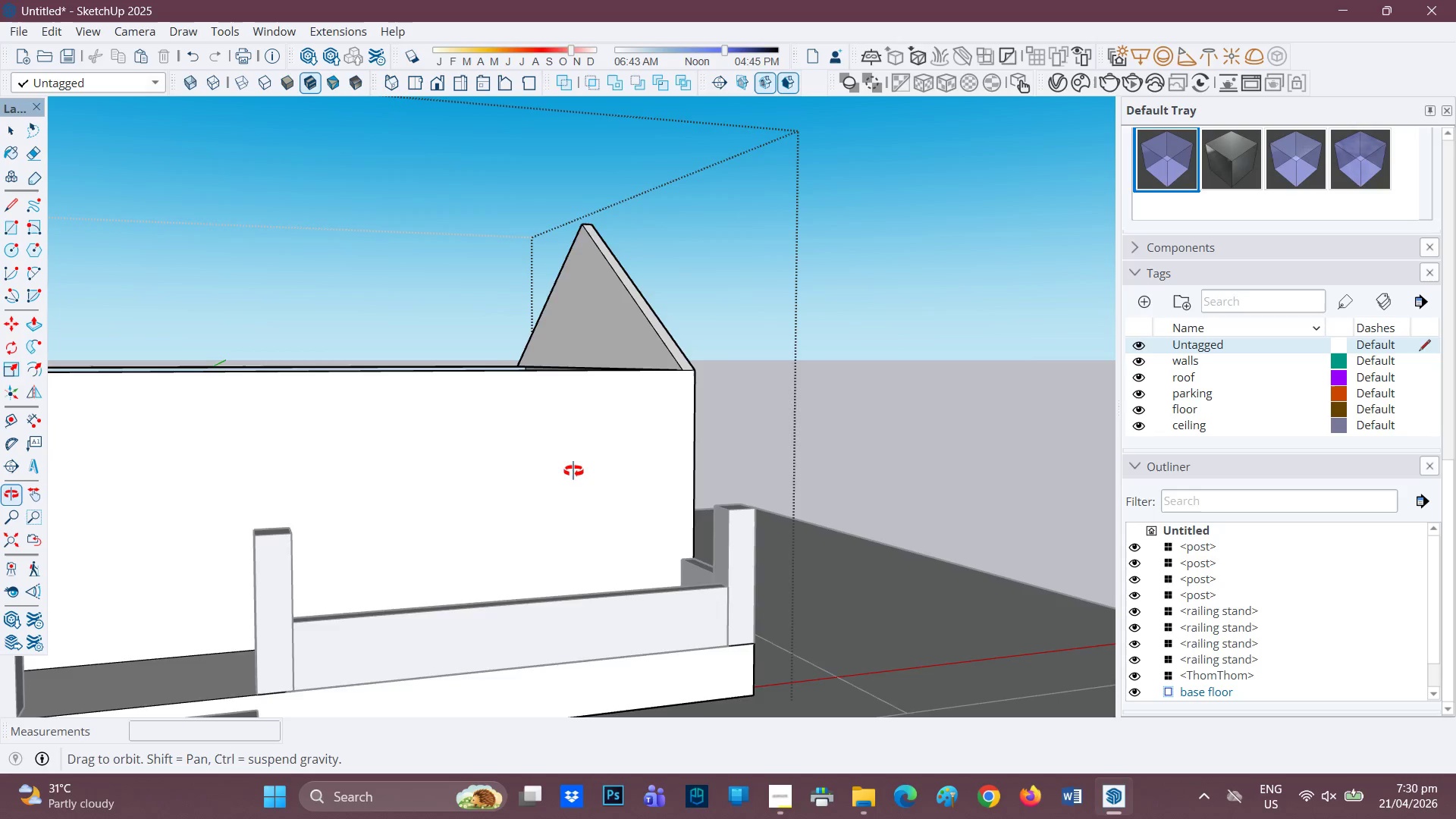 
scroll: coordinate [873, 505], scroll_direction: down, amount: 7.0
 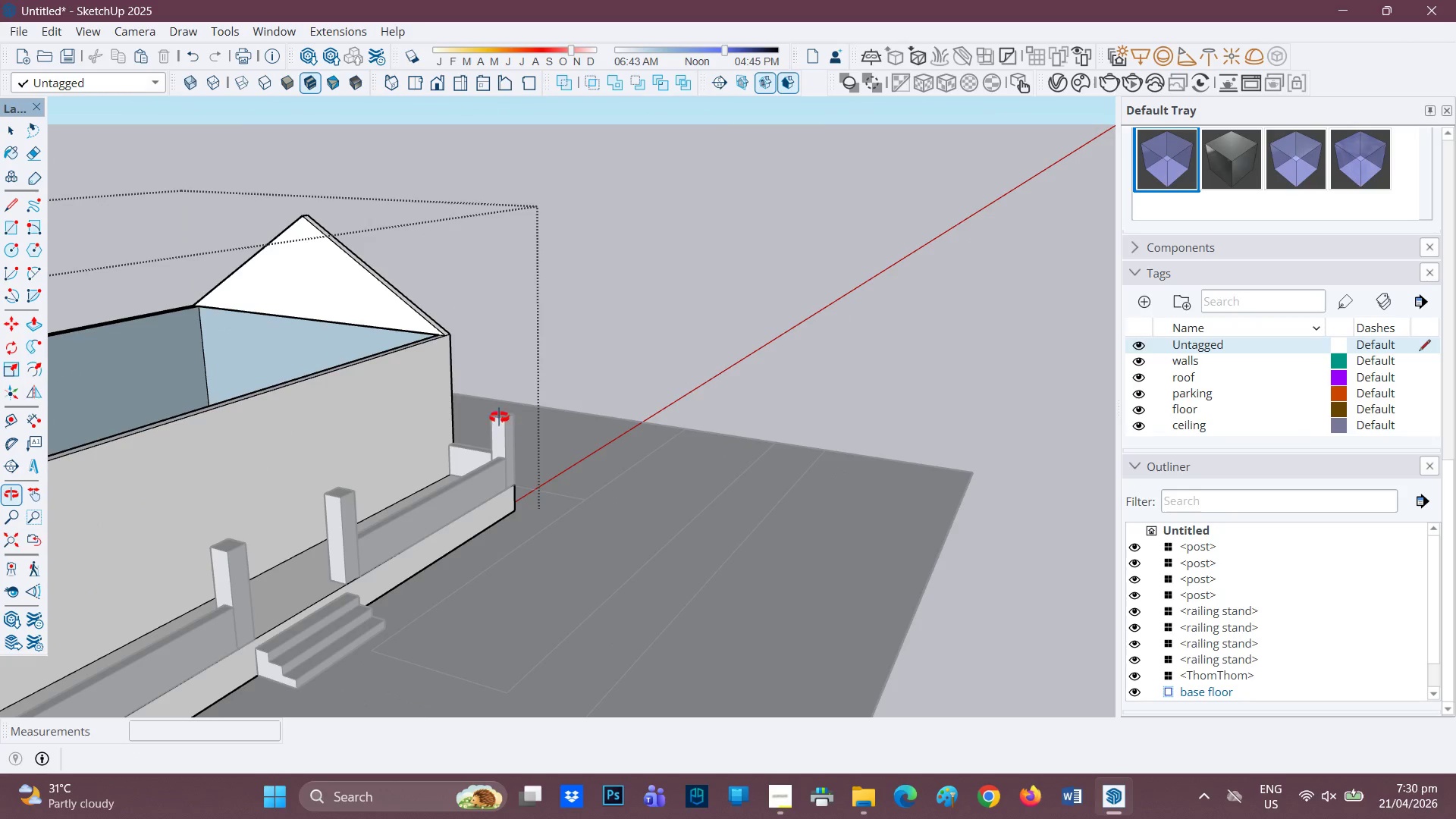 
left_click_drag(start_coordinate=[446, 398], to_coordinate=[776, 466])
 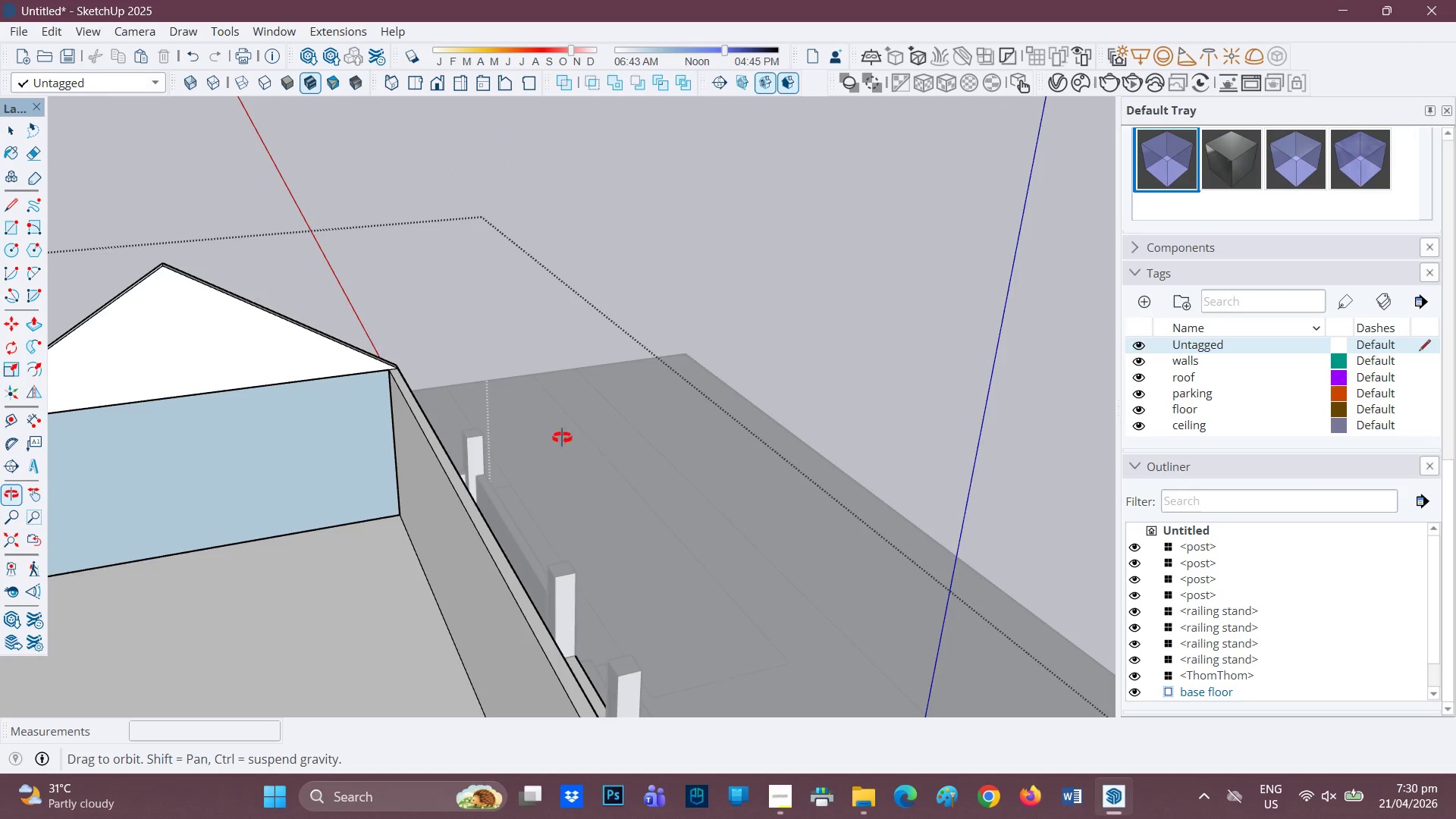 
scroll: coordinate [652, 403], scroll_direction: down, amount: 7.0
 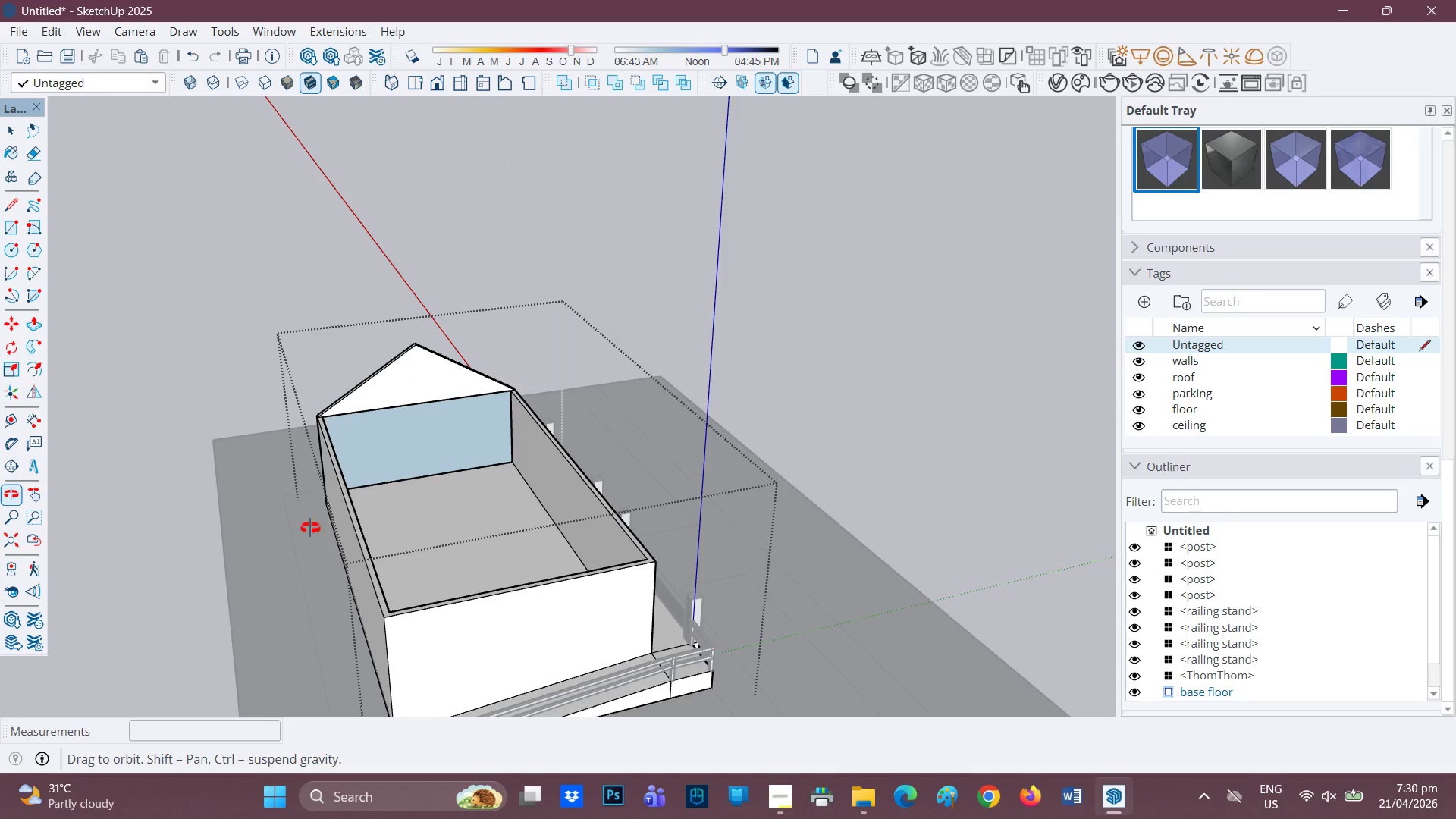 
left_click_drag(start_coordinate=[293, 529], to_coordinate=[327, 499])
 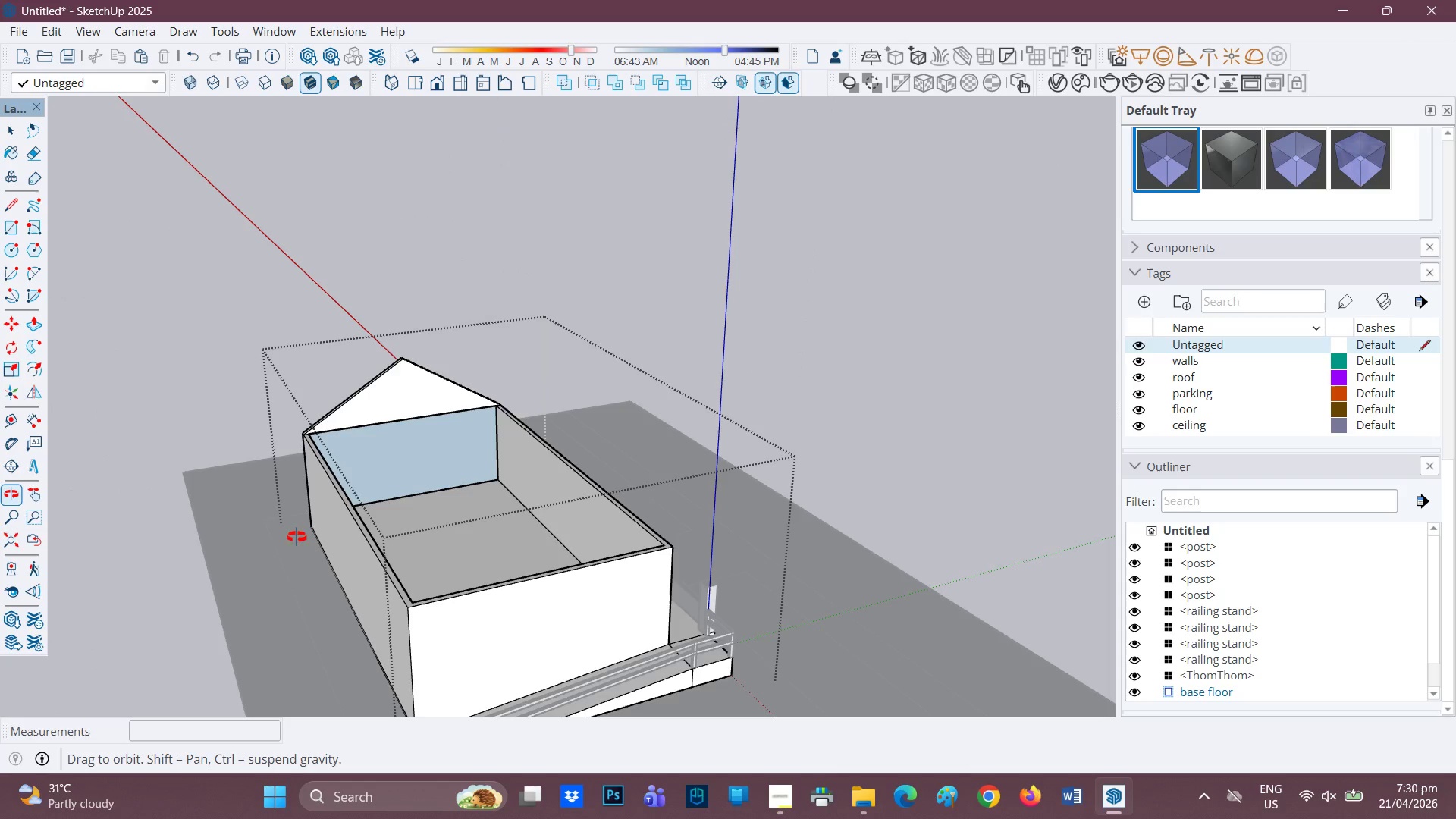 
key(P)
 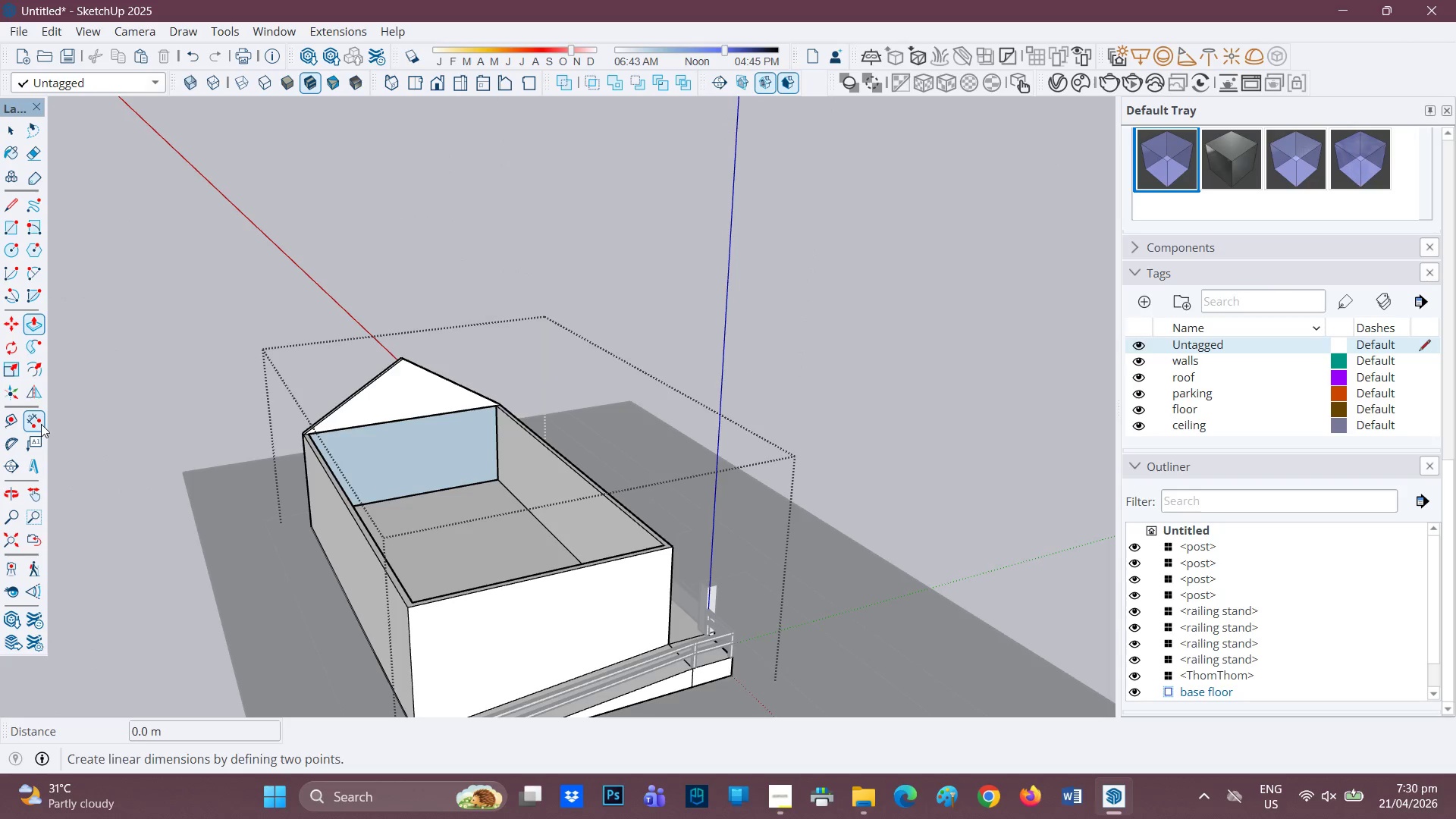 
scroll: coordinate [701, 490], scroll_direction: down, amount: 11.0
 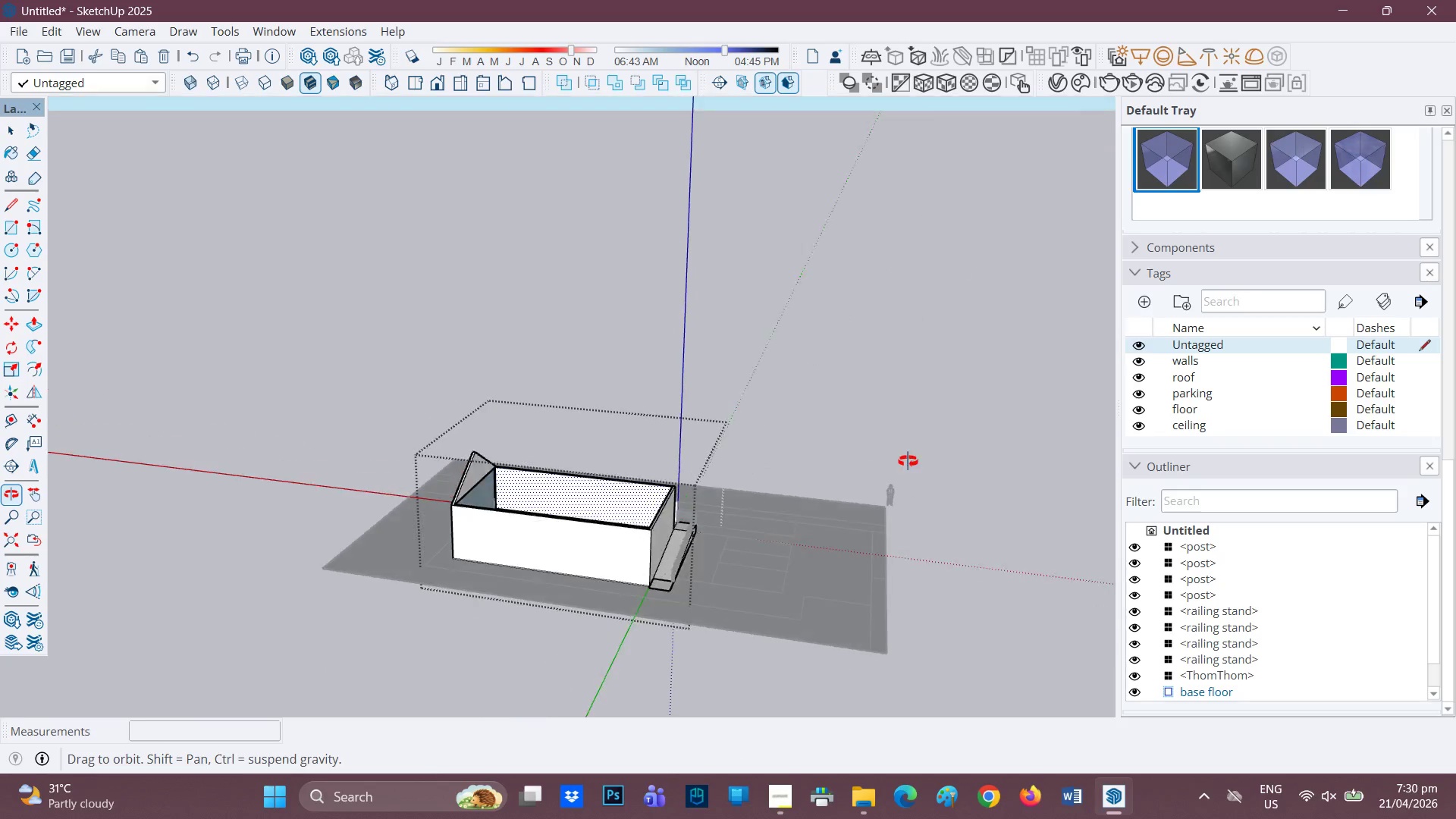 
scroll: coordinate [577, 590], scroll_direction: up, amount: 3.0
 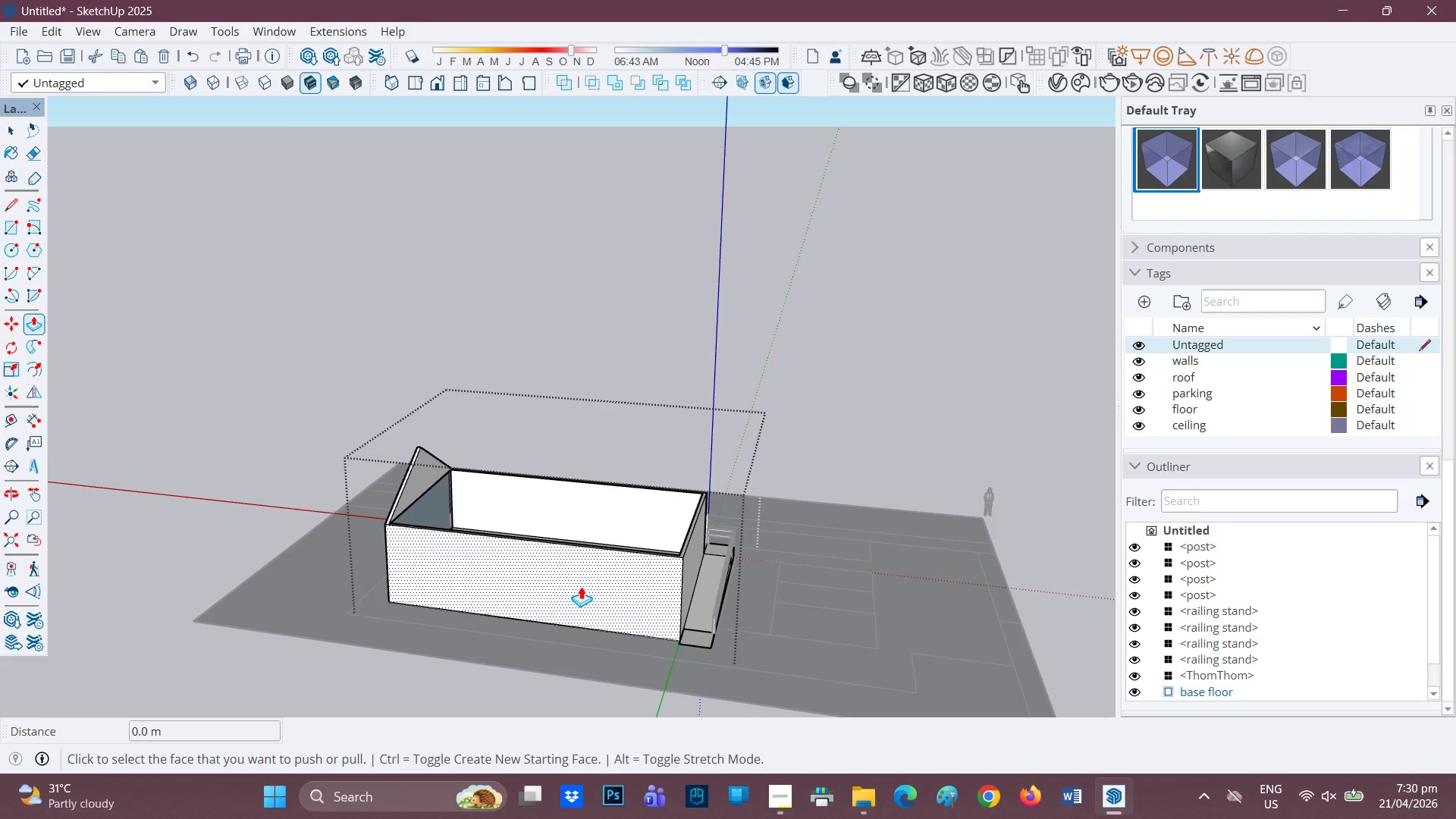 
wait(8.47)
 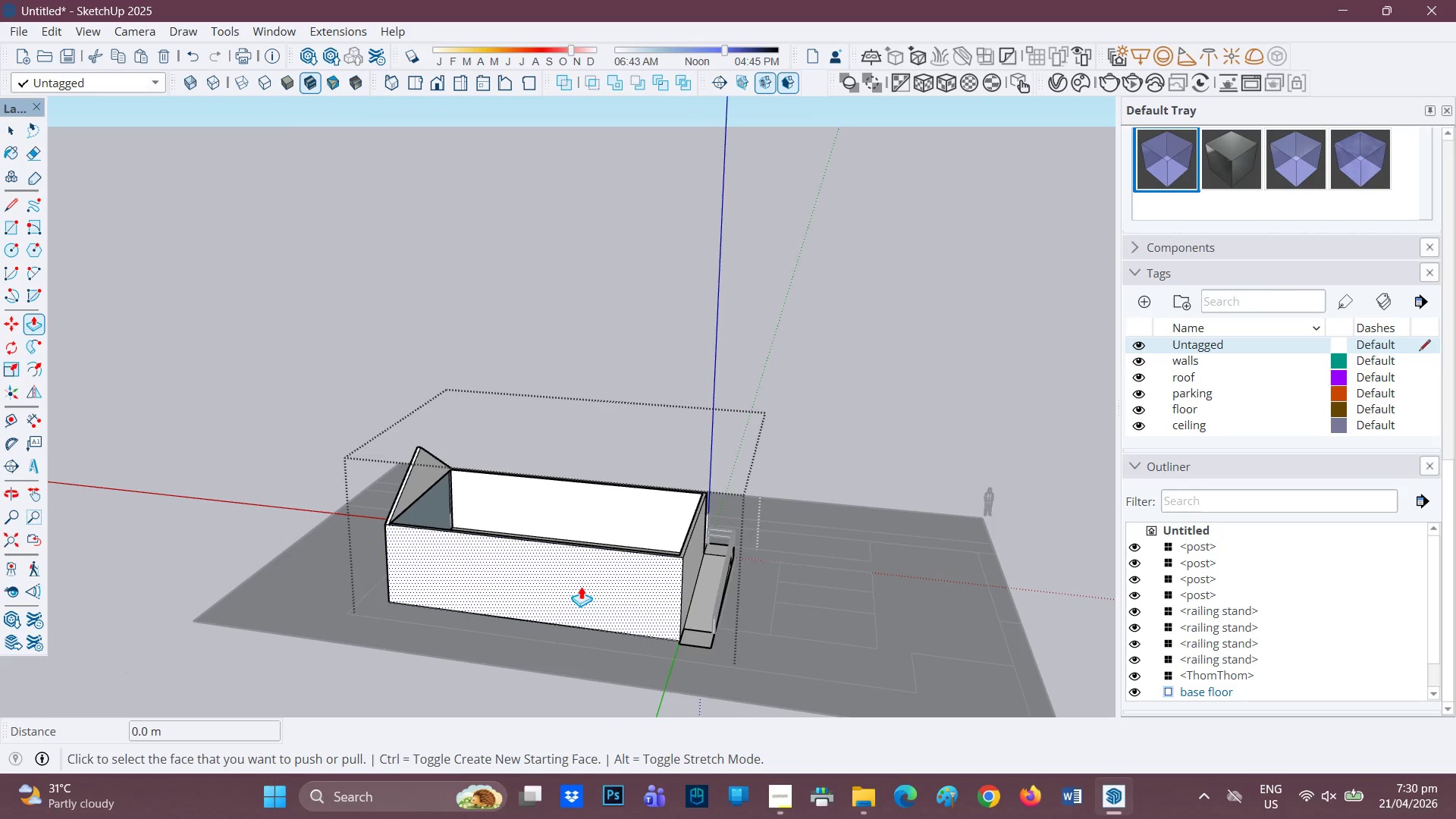 
scroll: coordinate [559, 523], scroll_direction: down, amount: 1.0
 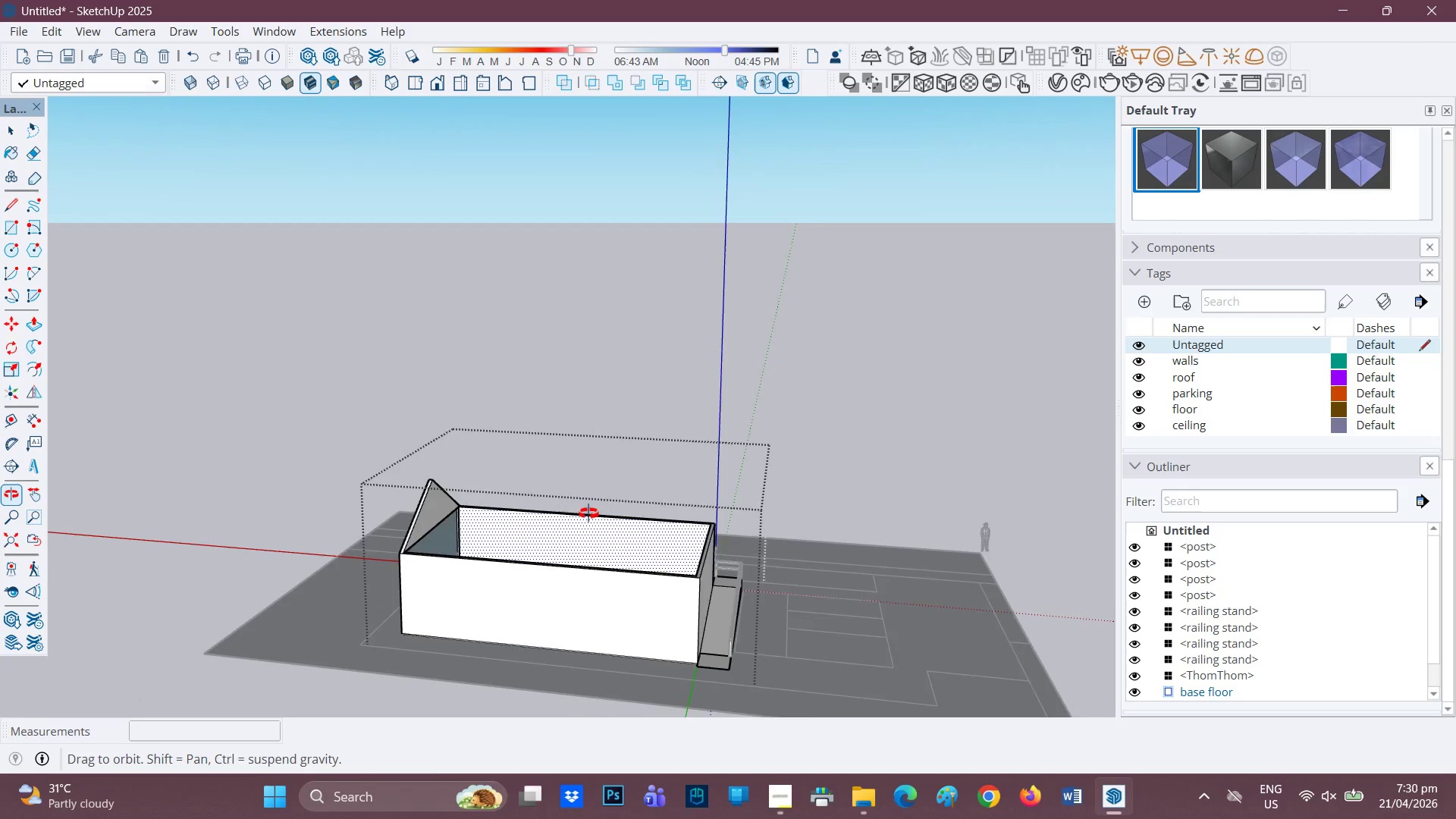 
scroll: coordinate [588, 513], scroll_direction: none, amount: 0.0
 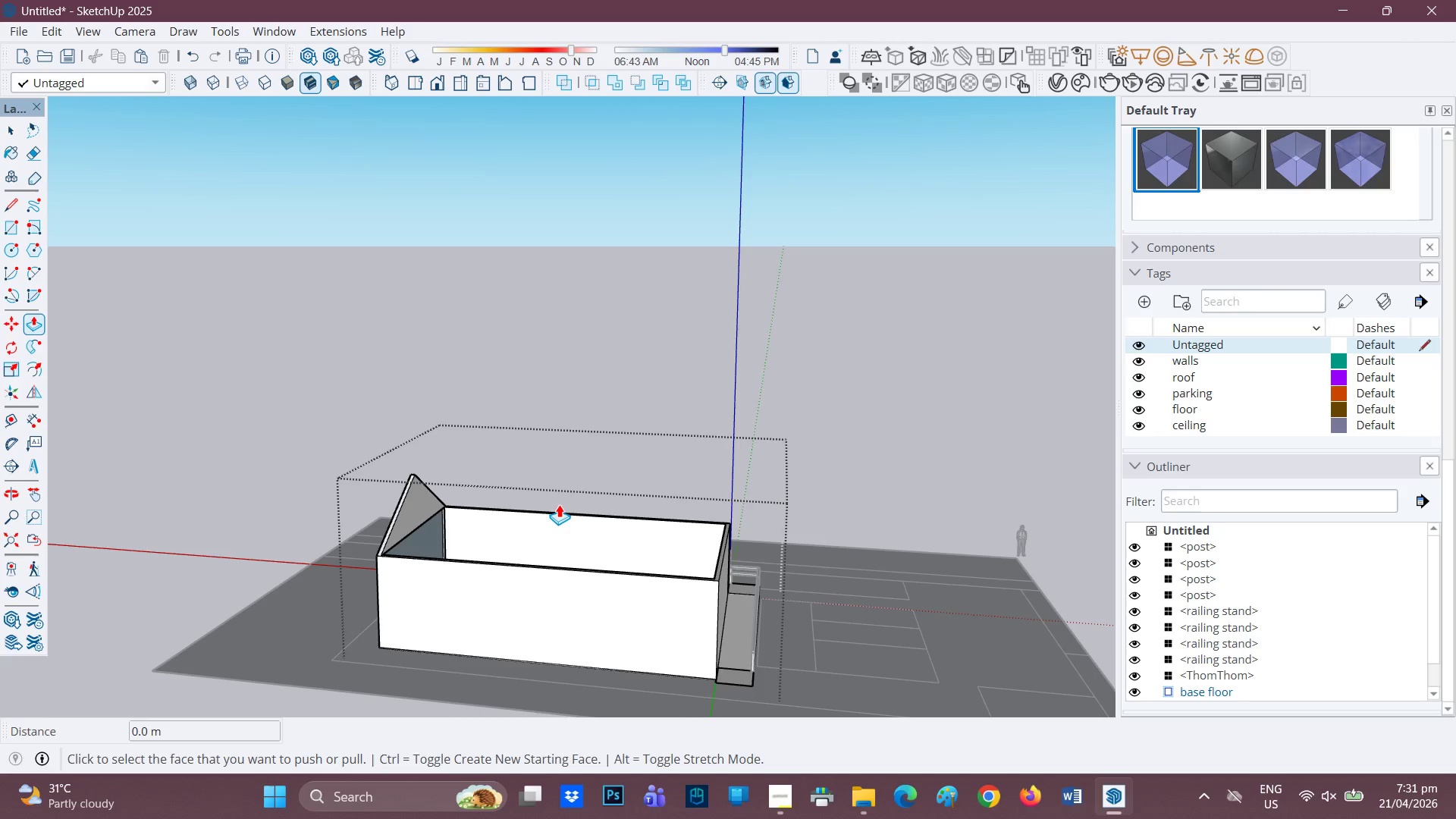 
wait(62.98)
 